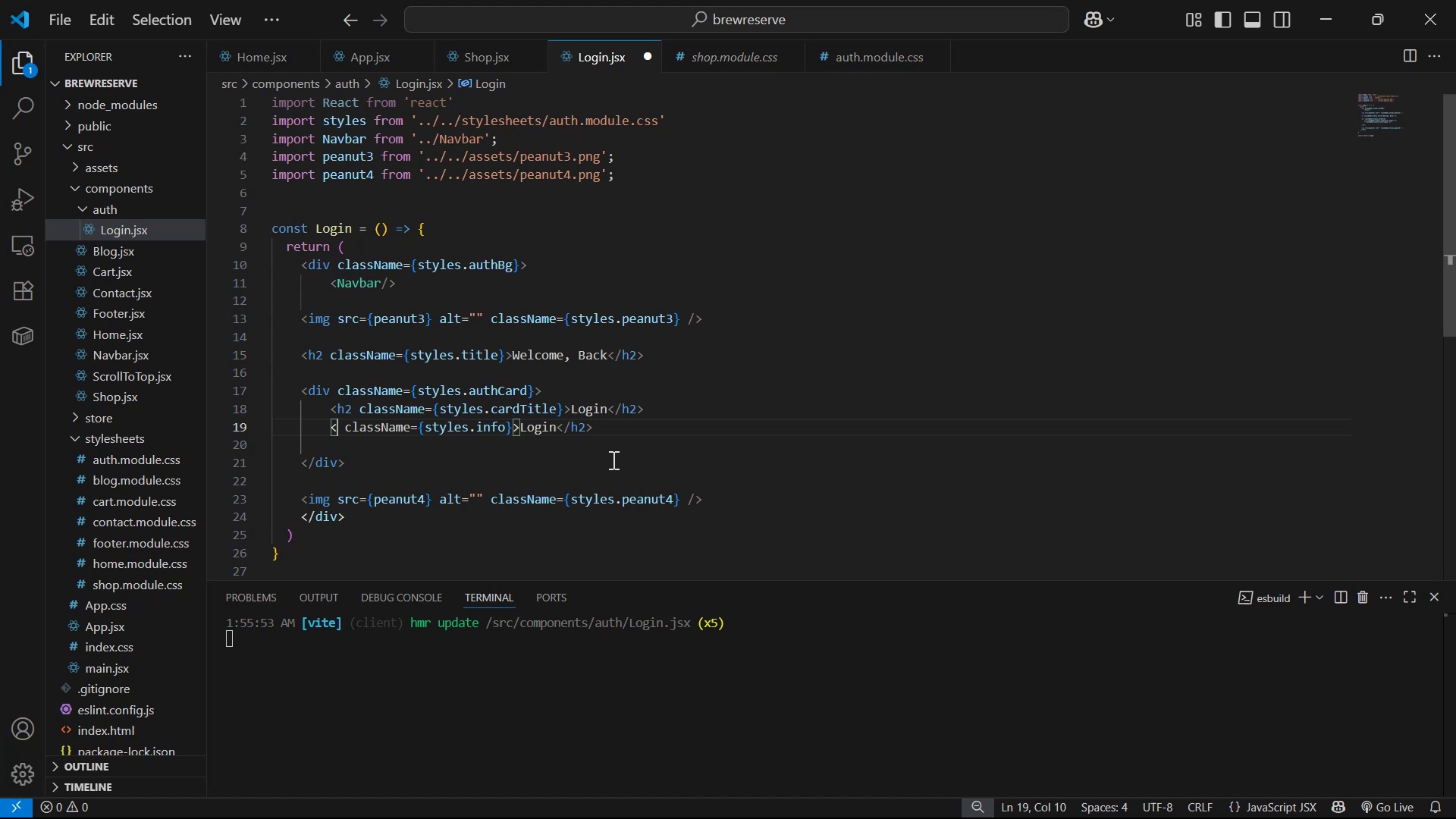 
key(P)
 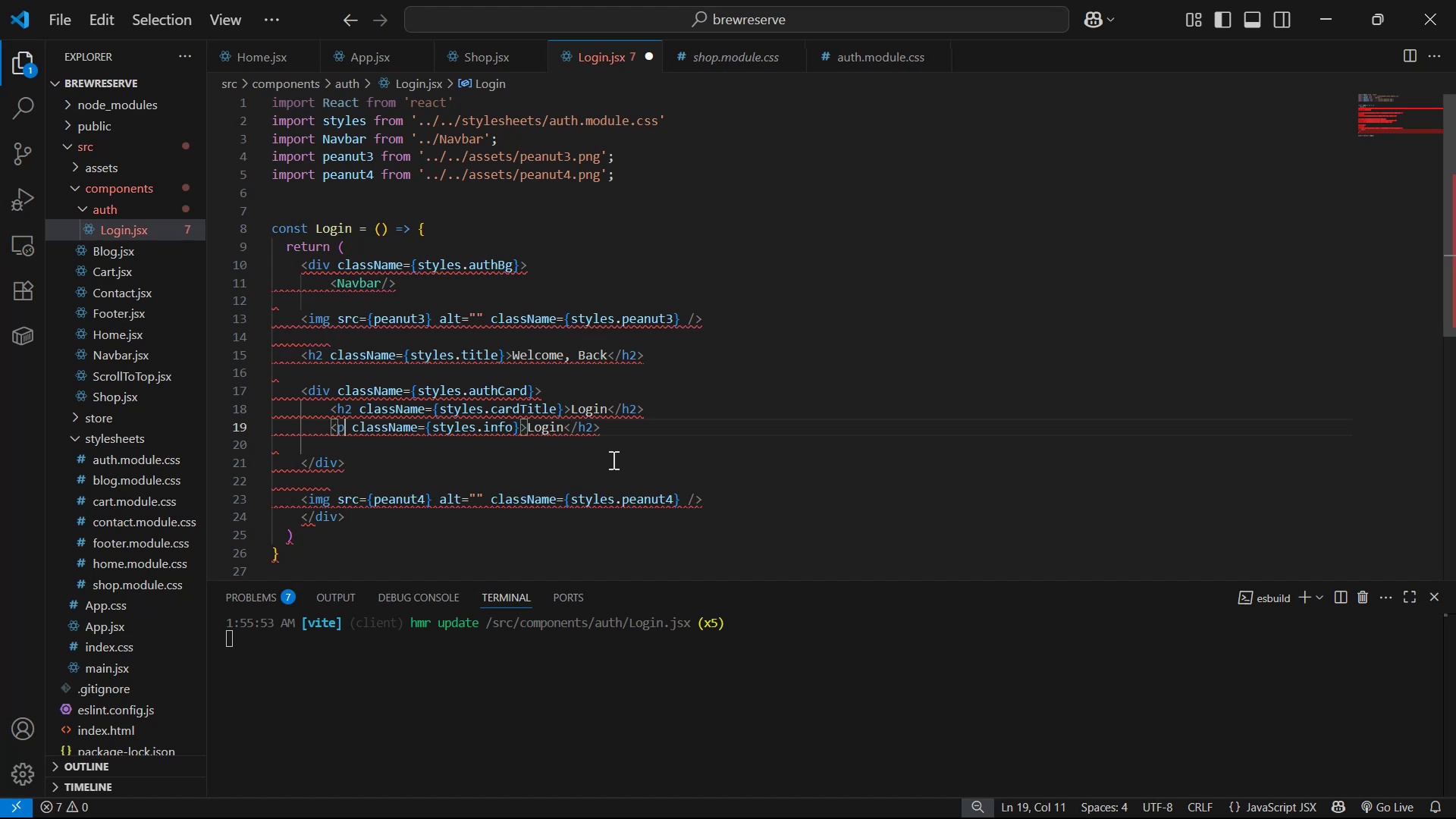 
hold_key(key=ArrowRight, duration=1.53)
 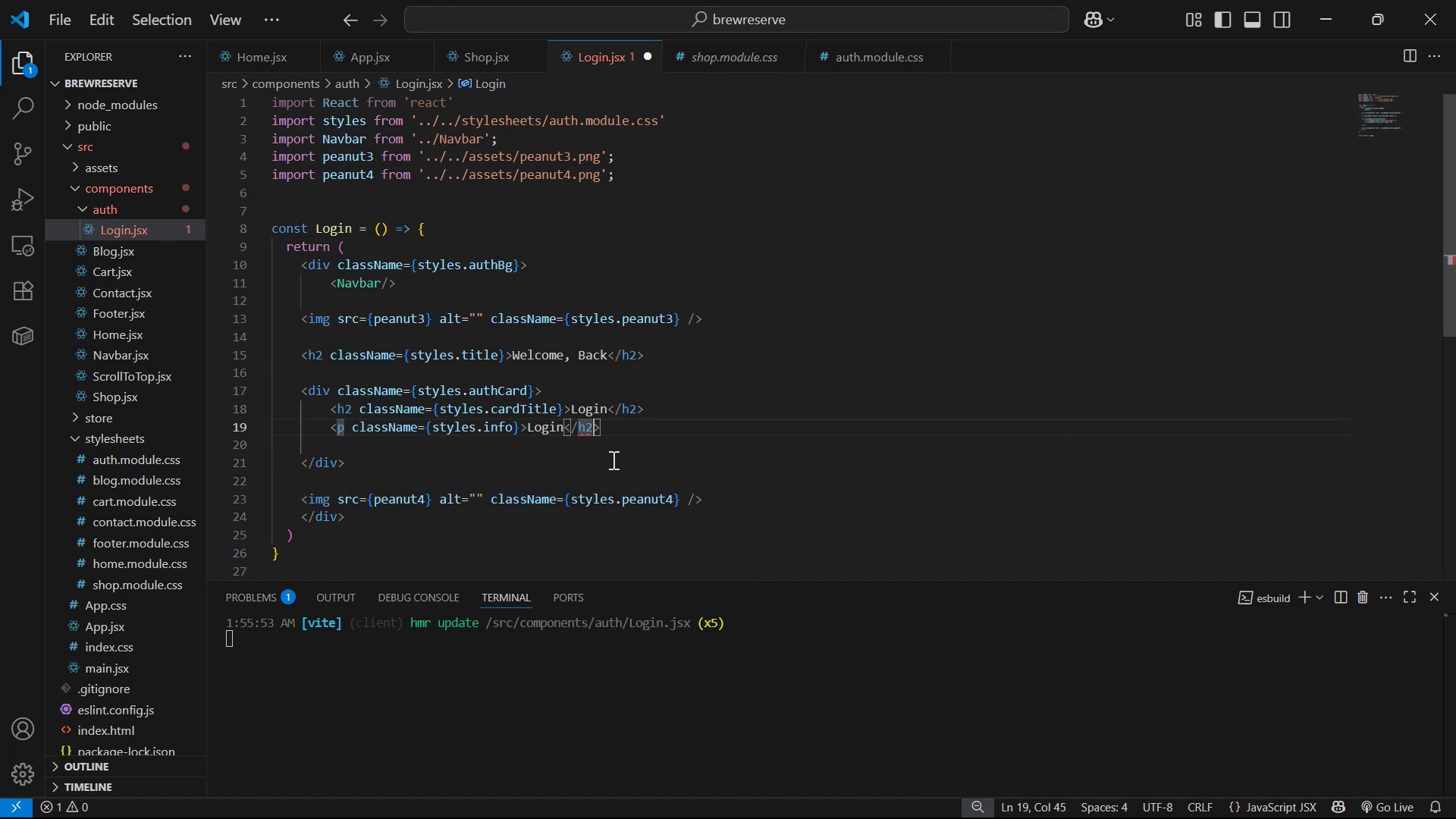 
key(Backspace)
 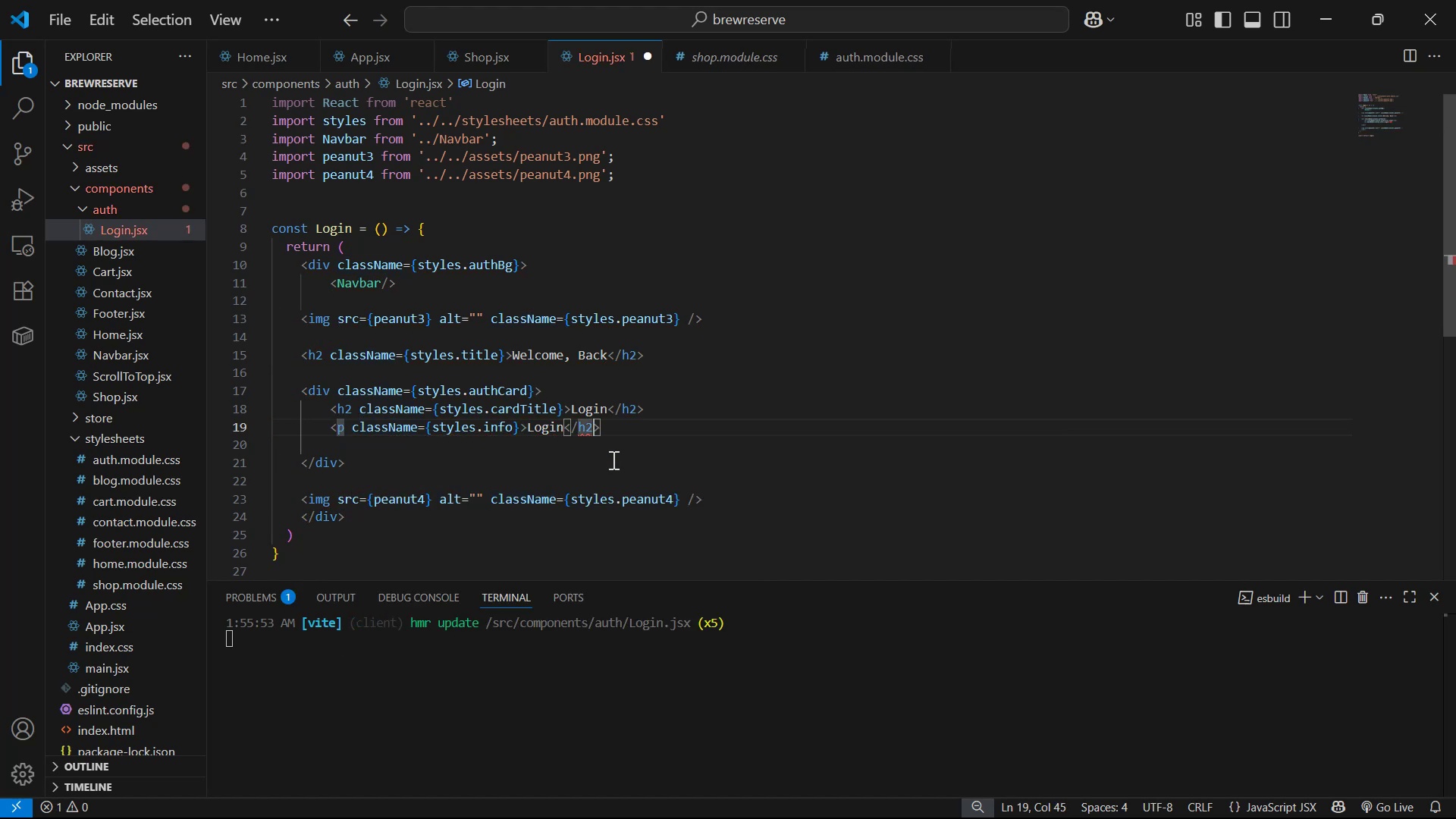 
key(Backspace)
 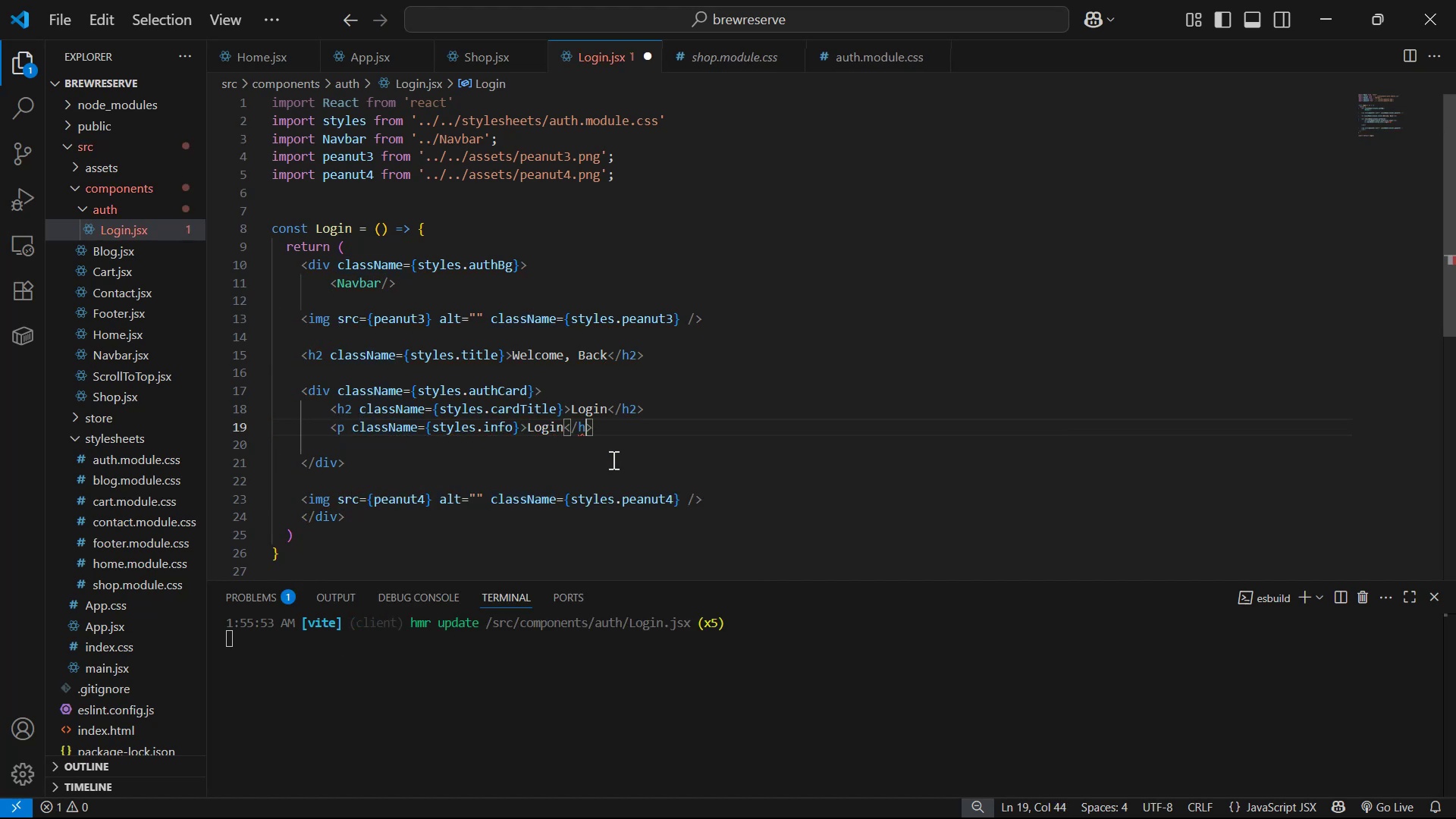 
key(P)
 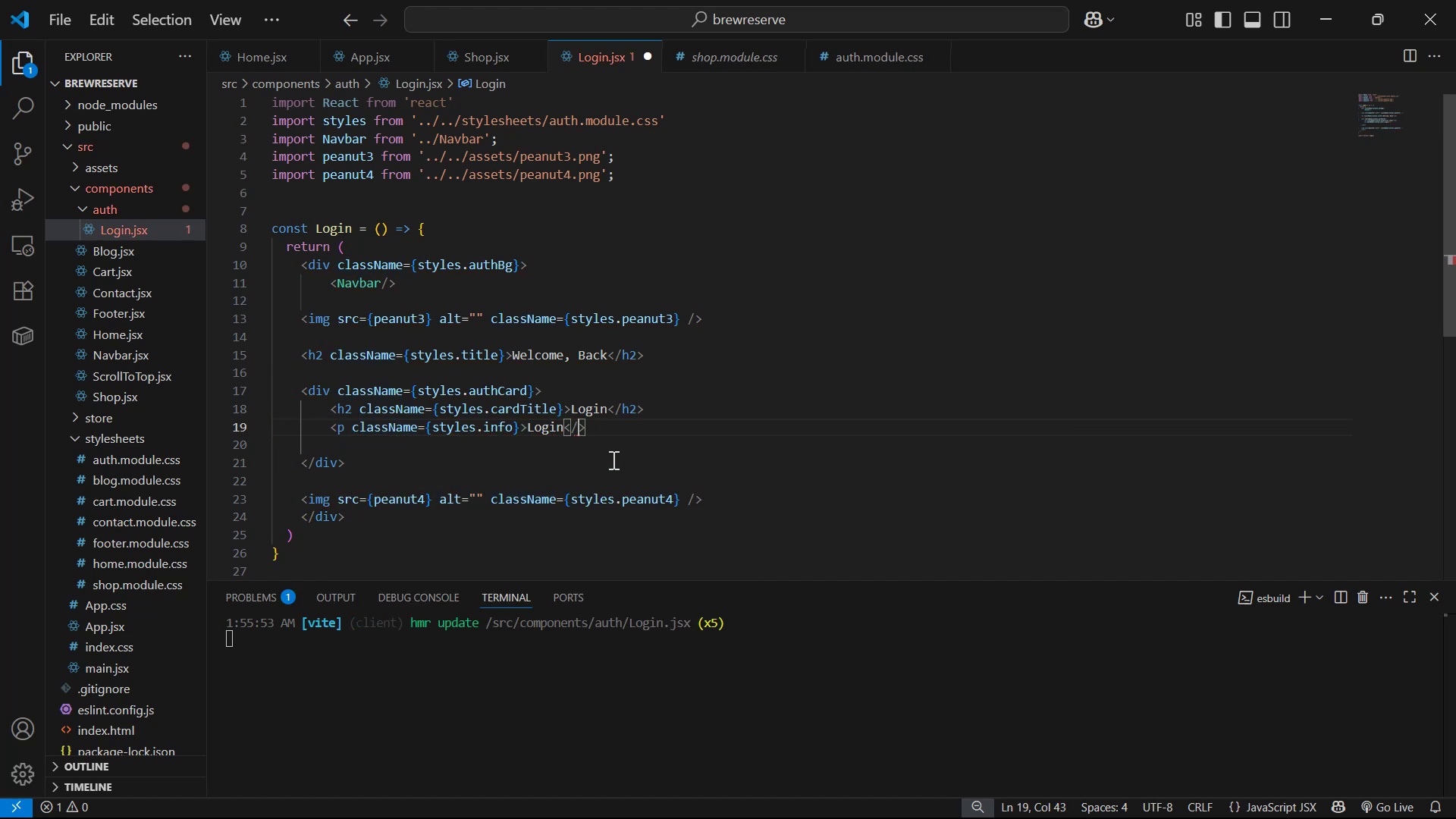 
hold_key(key=ControlLeft, duration=0.48)
 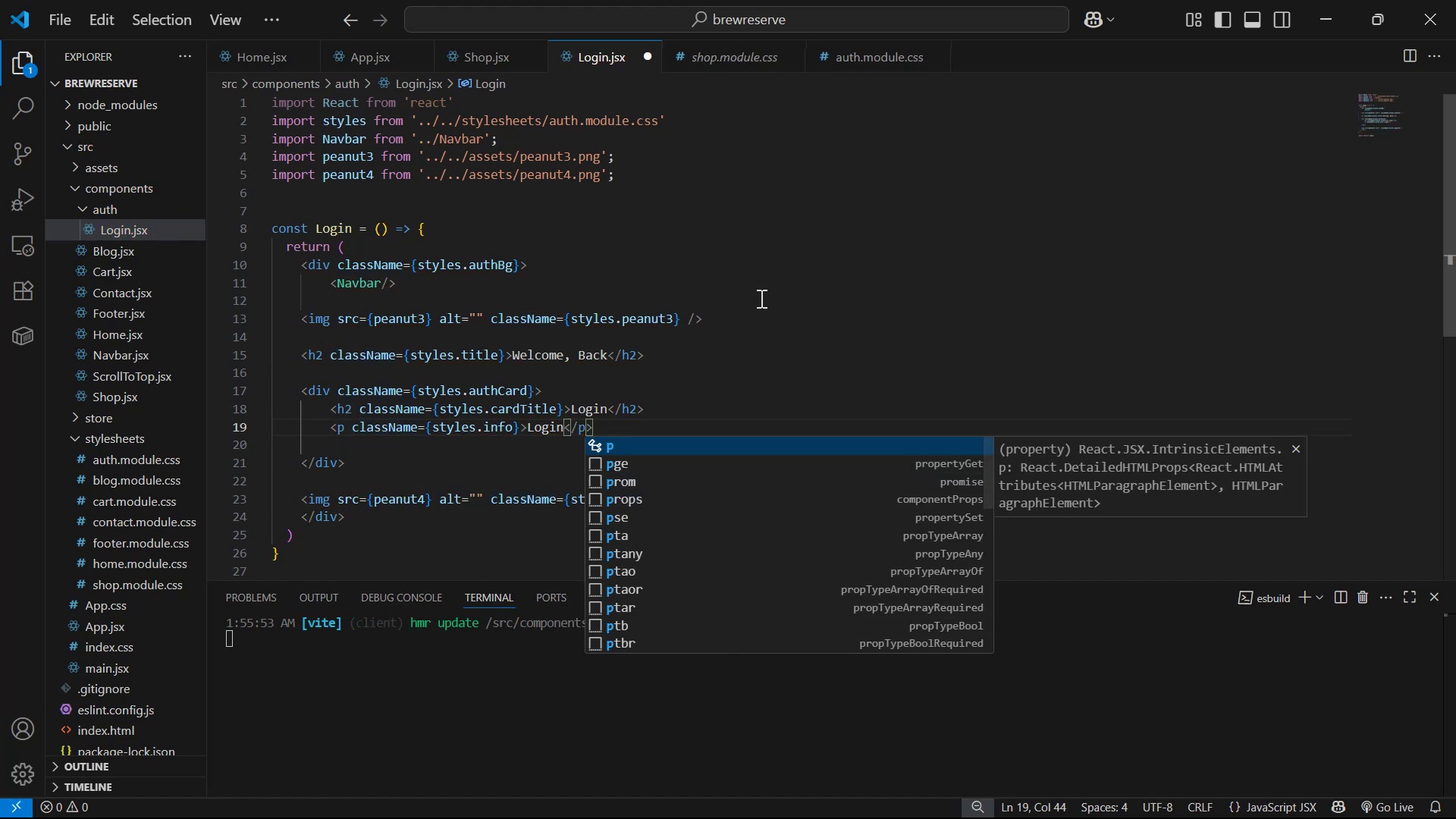 
left_click([755, 394])
 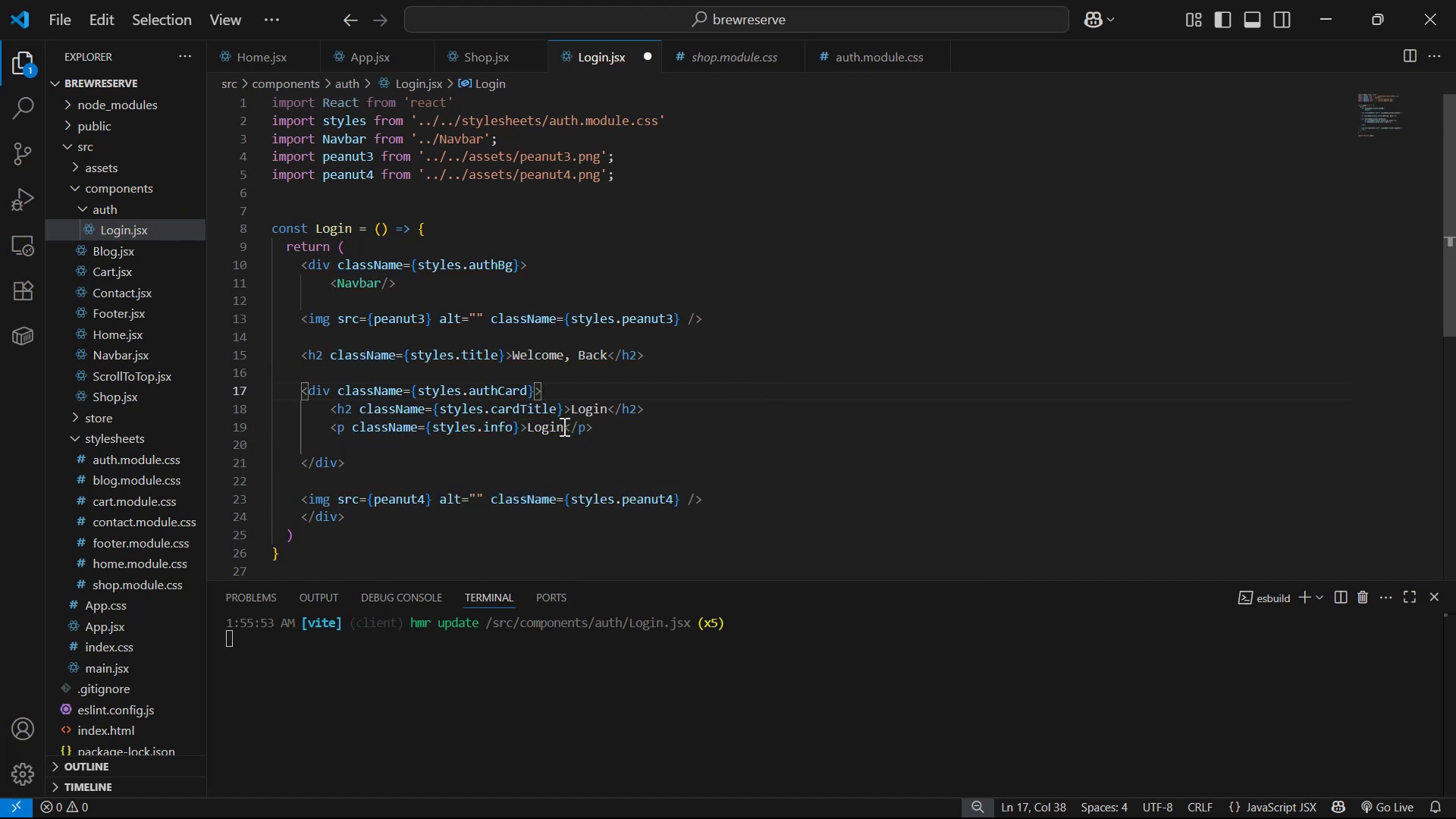 
left_click_drag(start_coordinate=[563, 426], to_coordinate=[526, 429])
 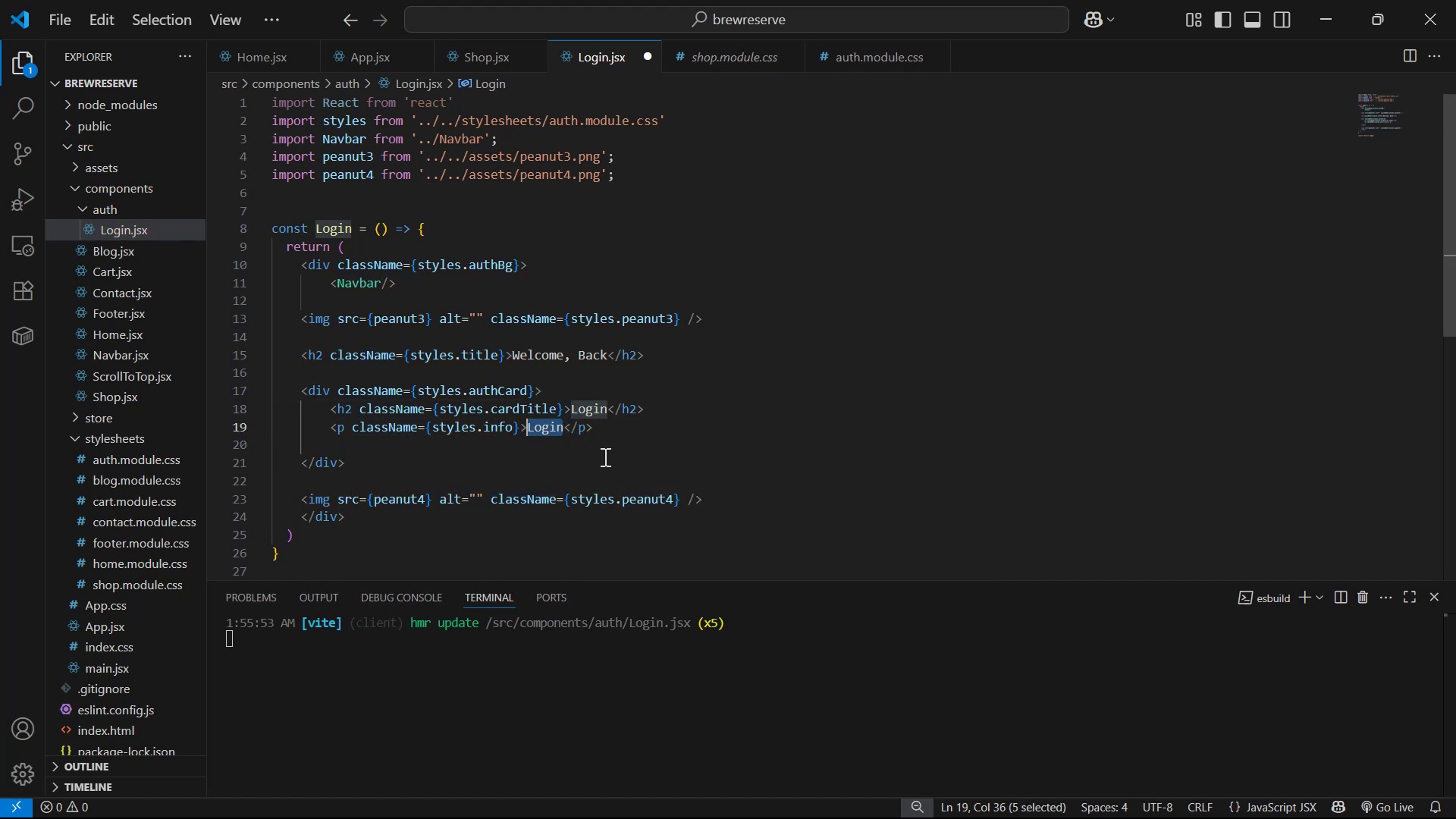 
type(Enter Yor)
key(Backspace)
type(ur Details to login )
key(Backspace)
 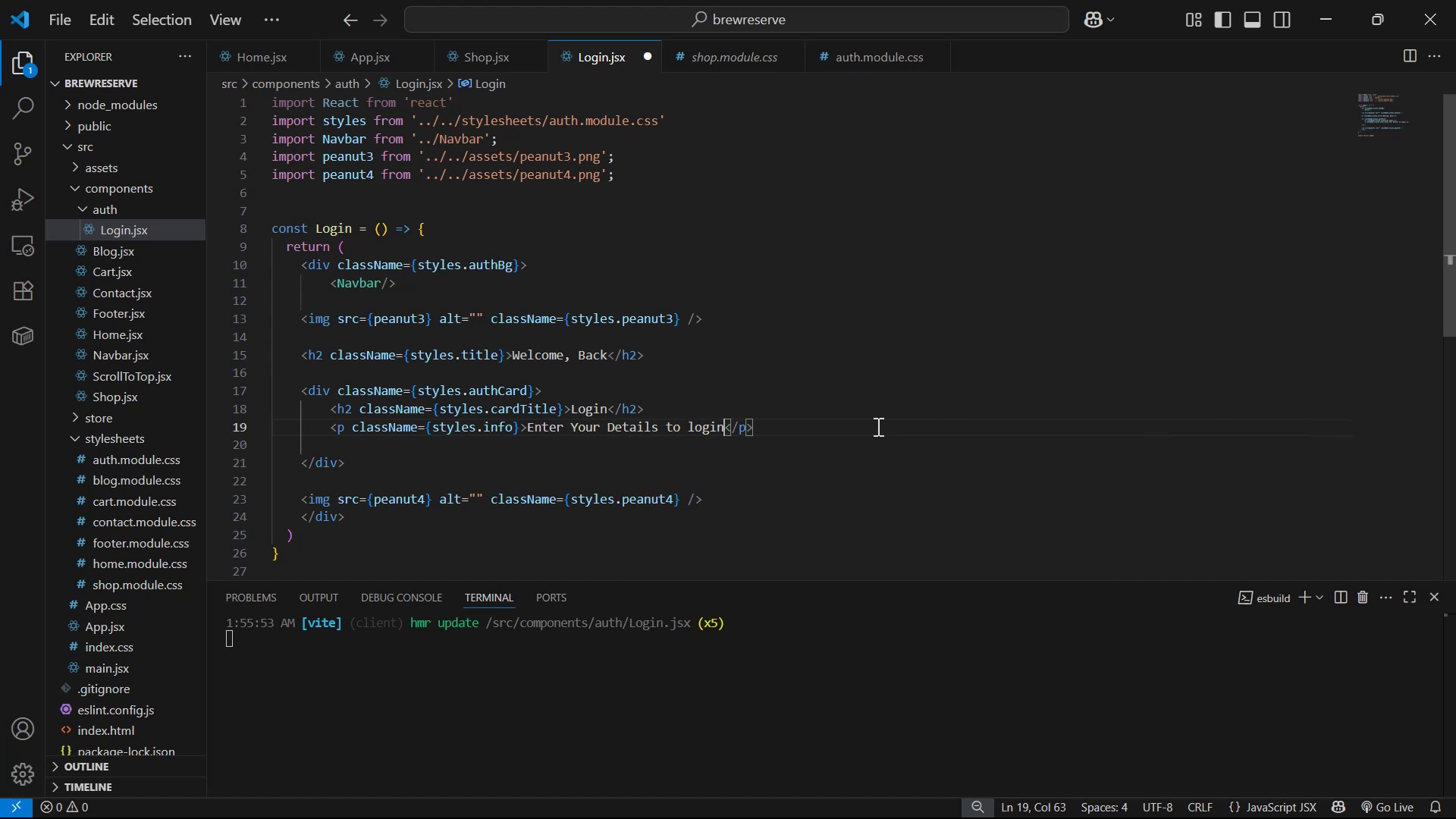 
key(Control+S)
 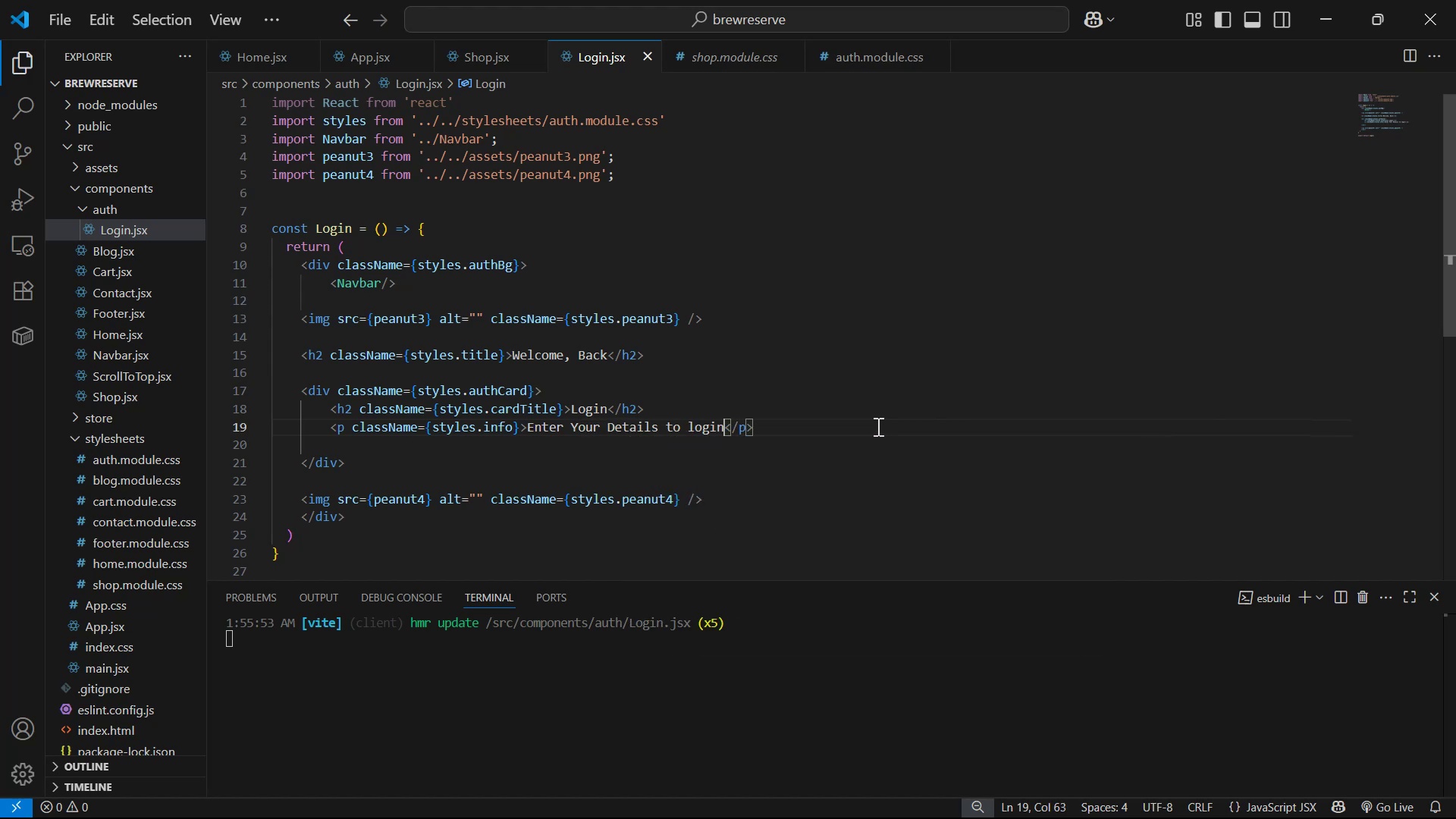 
key(Alt+AltLeft)
 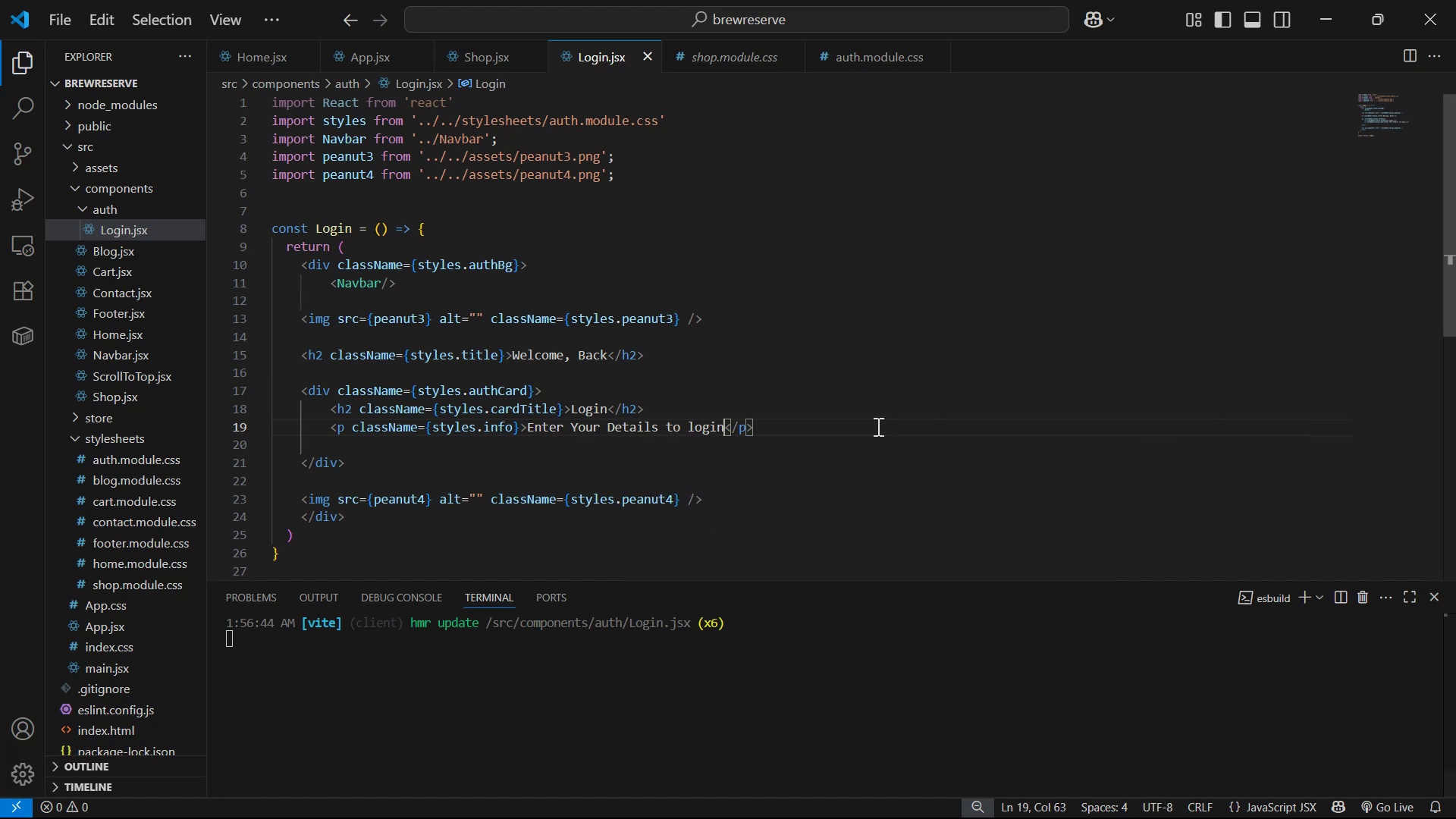 
key(Alt+Tab)
 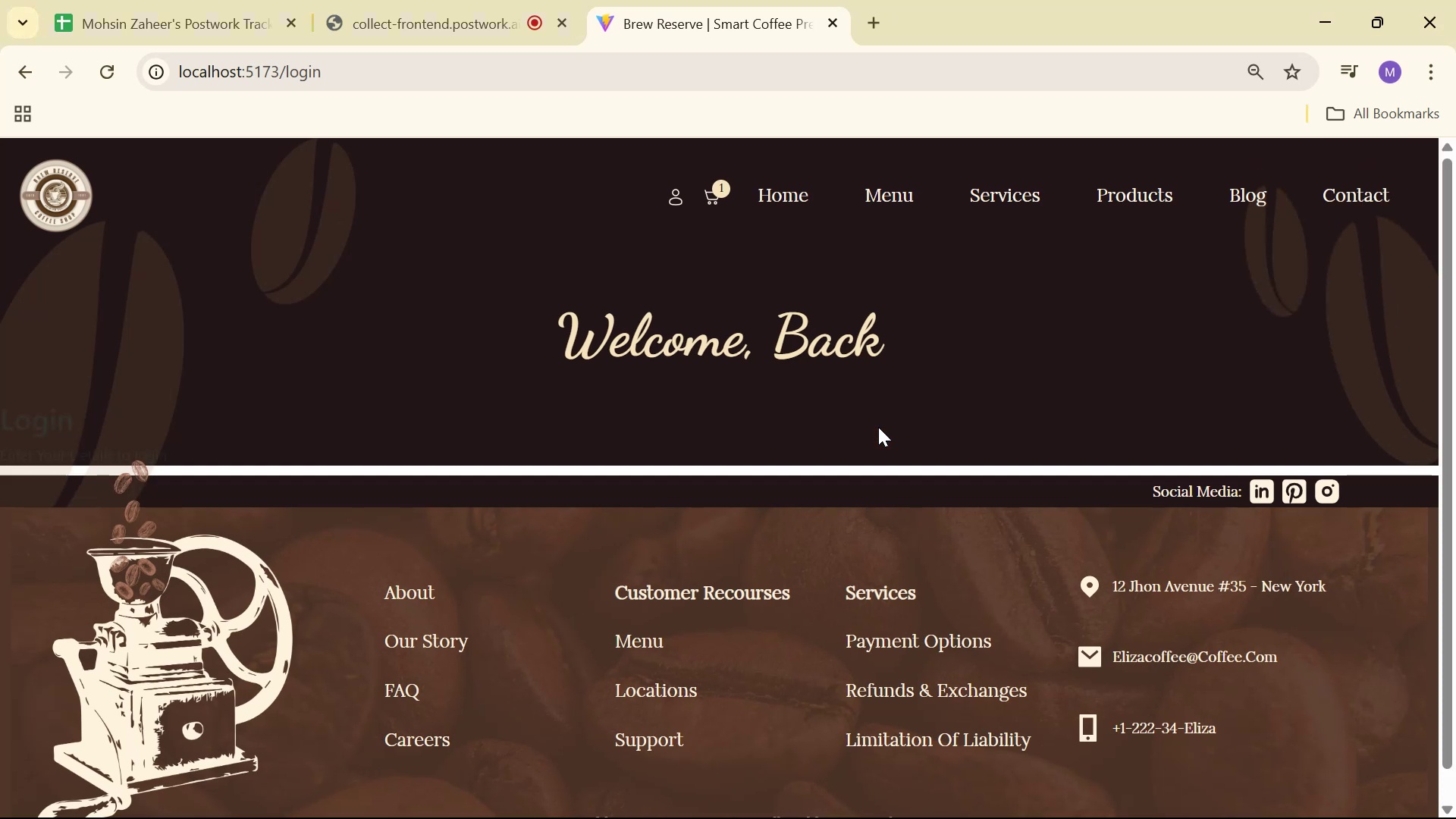 
key(Alt+AltLeft)
 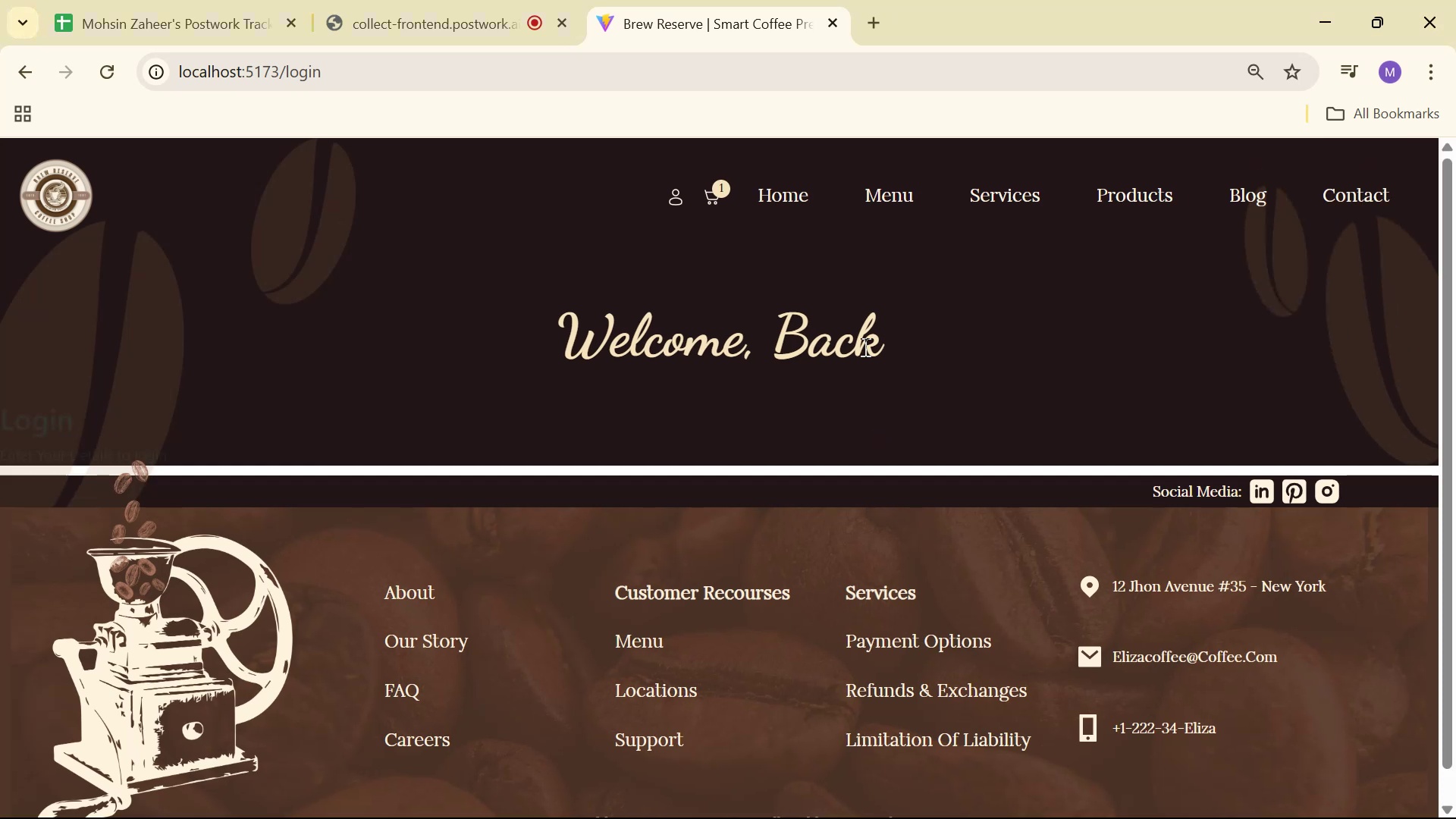 
key(Alt+Tab)
 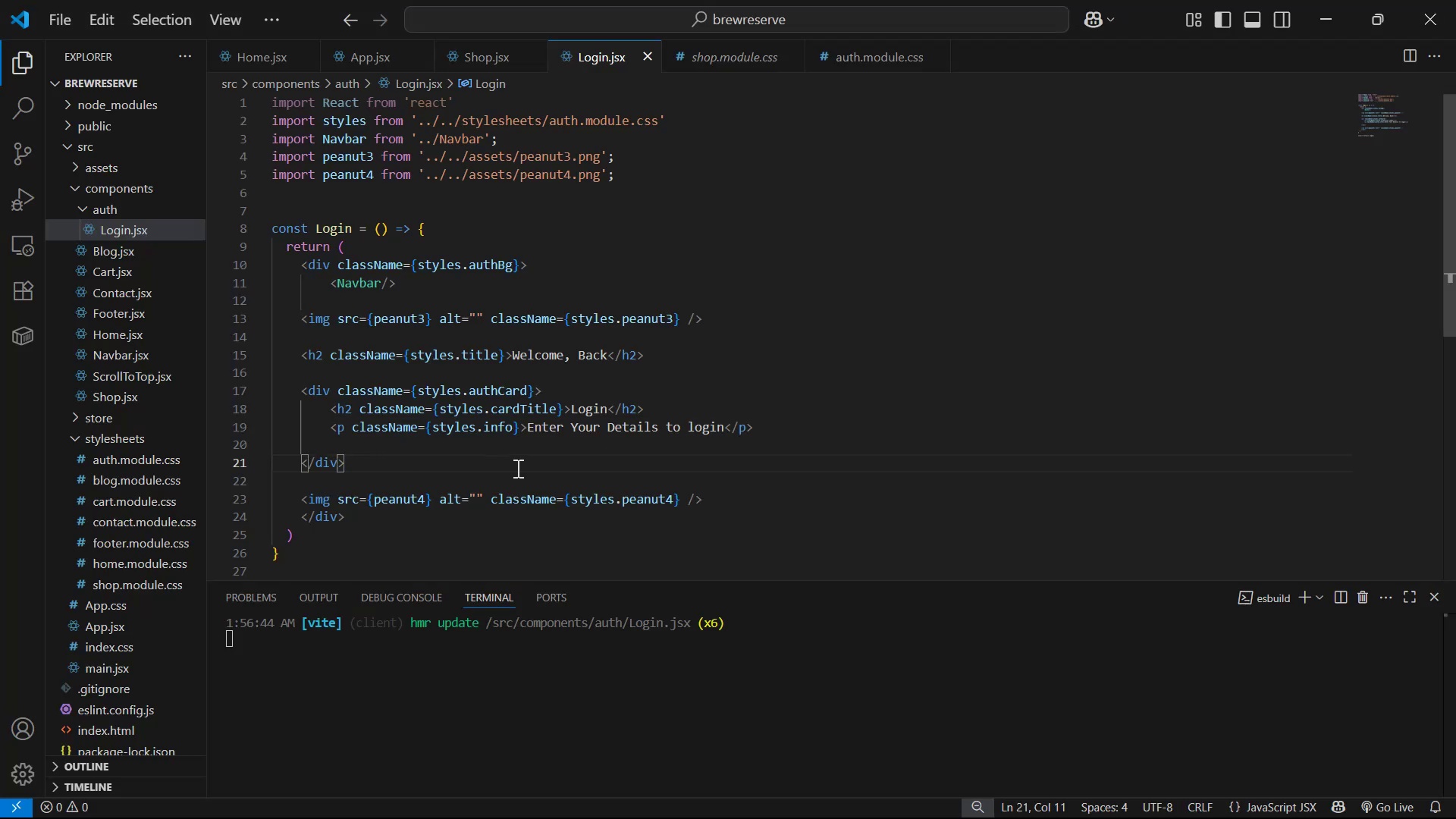 
left_click_drag(start_coordinate=[482, 409], to_coordinate=[557, 412])
 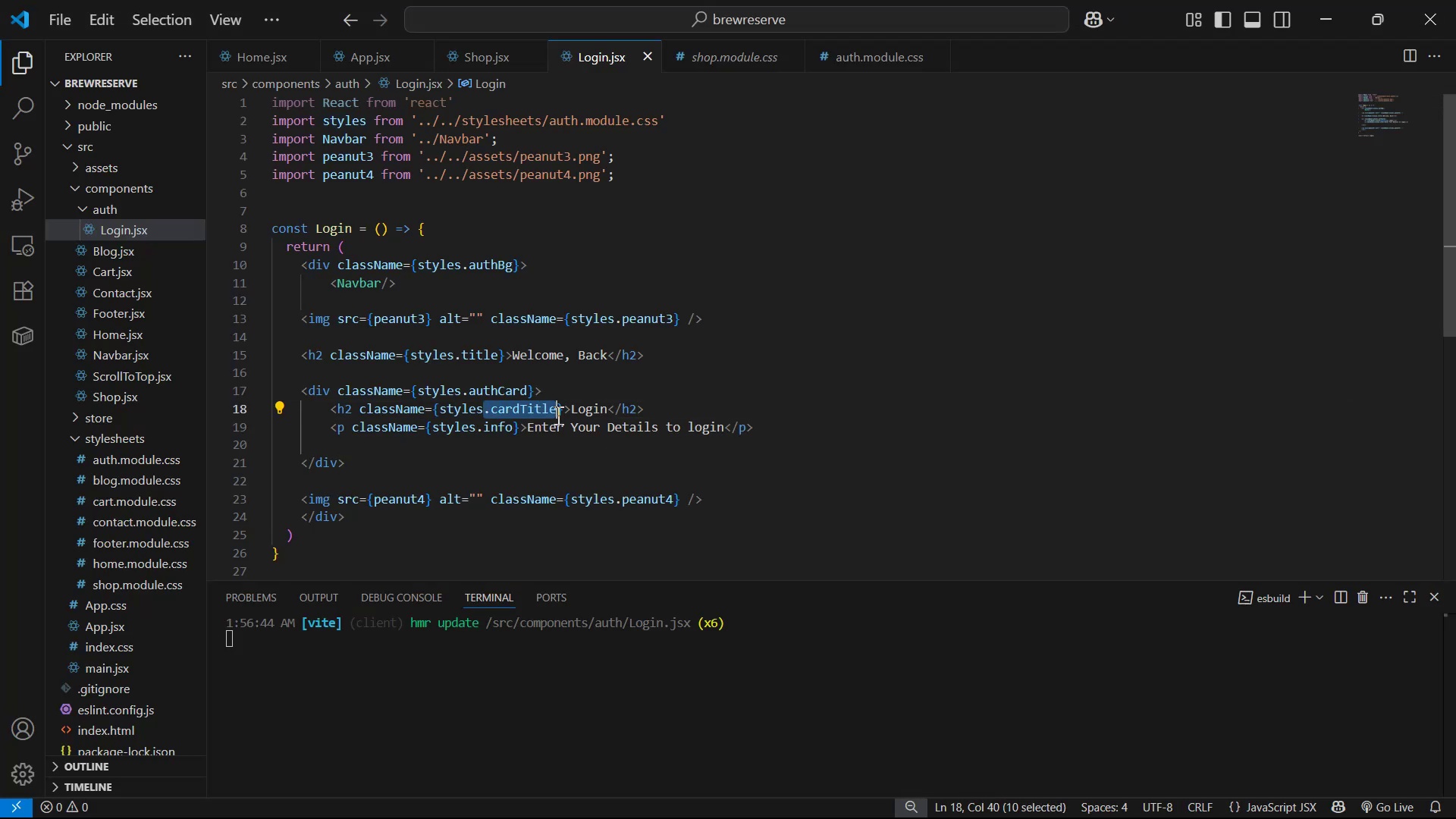 
key(Control+C)
 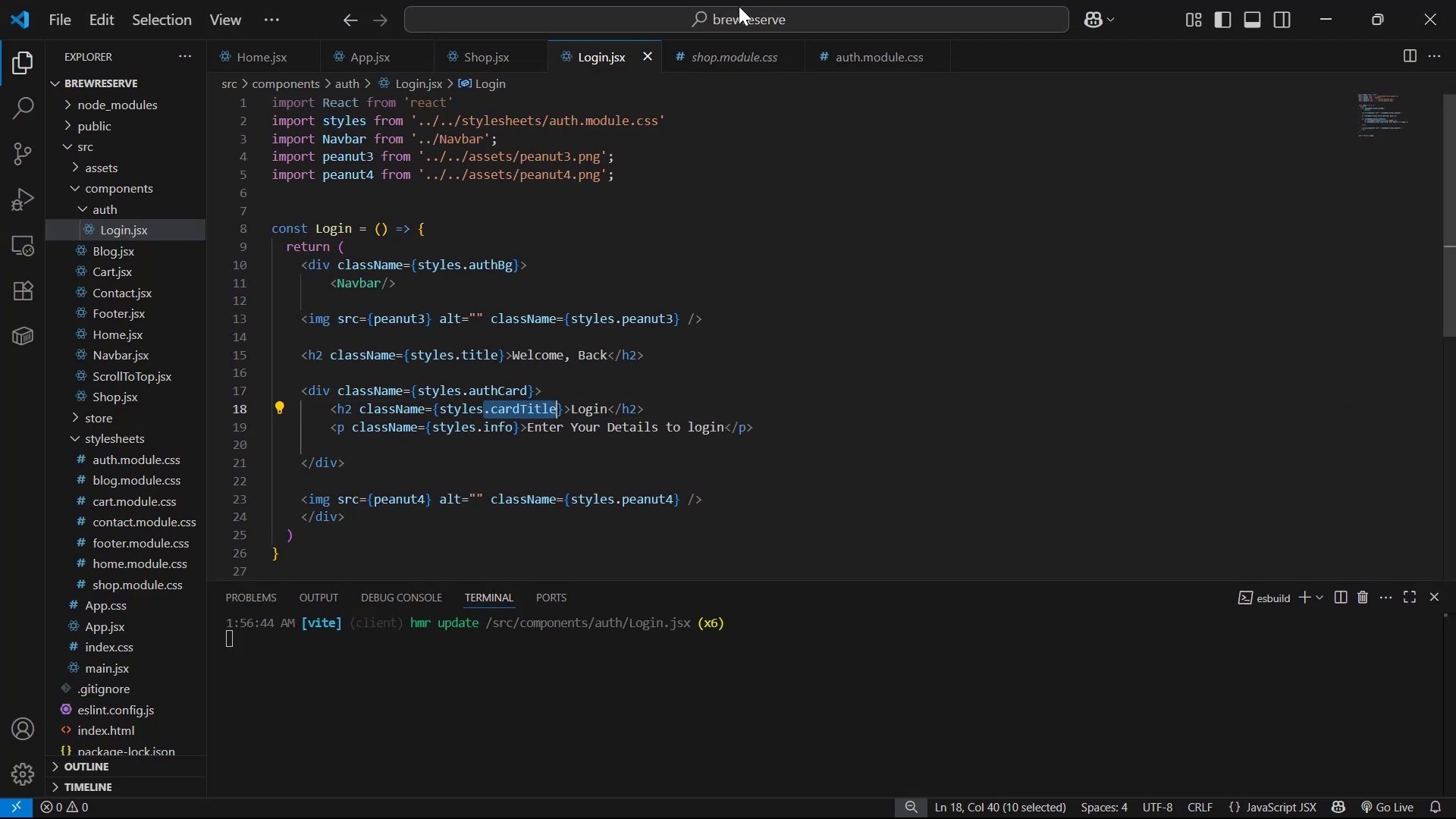 
left_click([746, 60])
 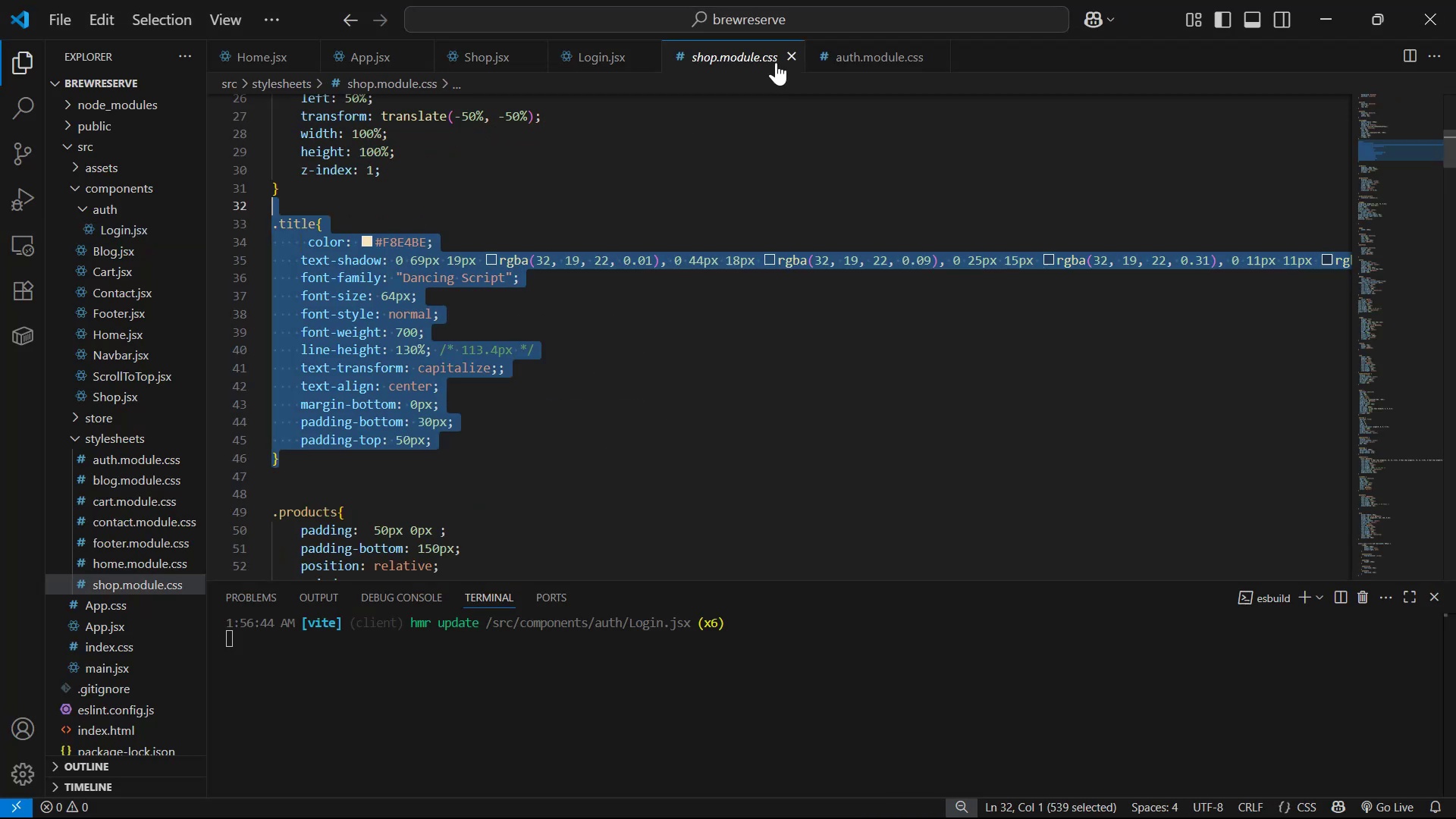 
left_click([789, 61])
 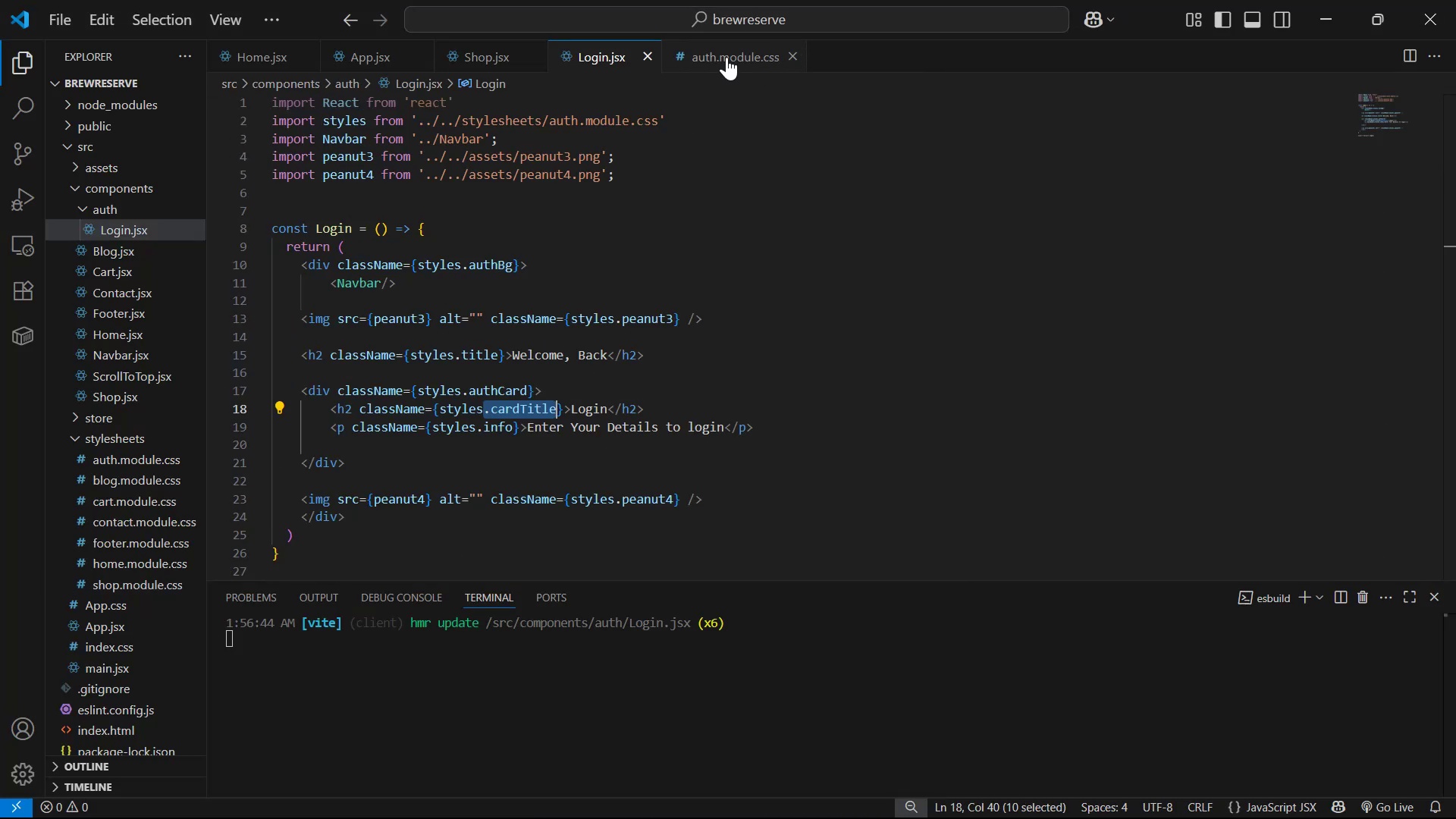 
scroll: coordinate [698, 362], scroll_direction: down, amount: 4.0
 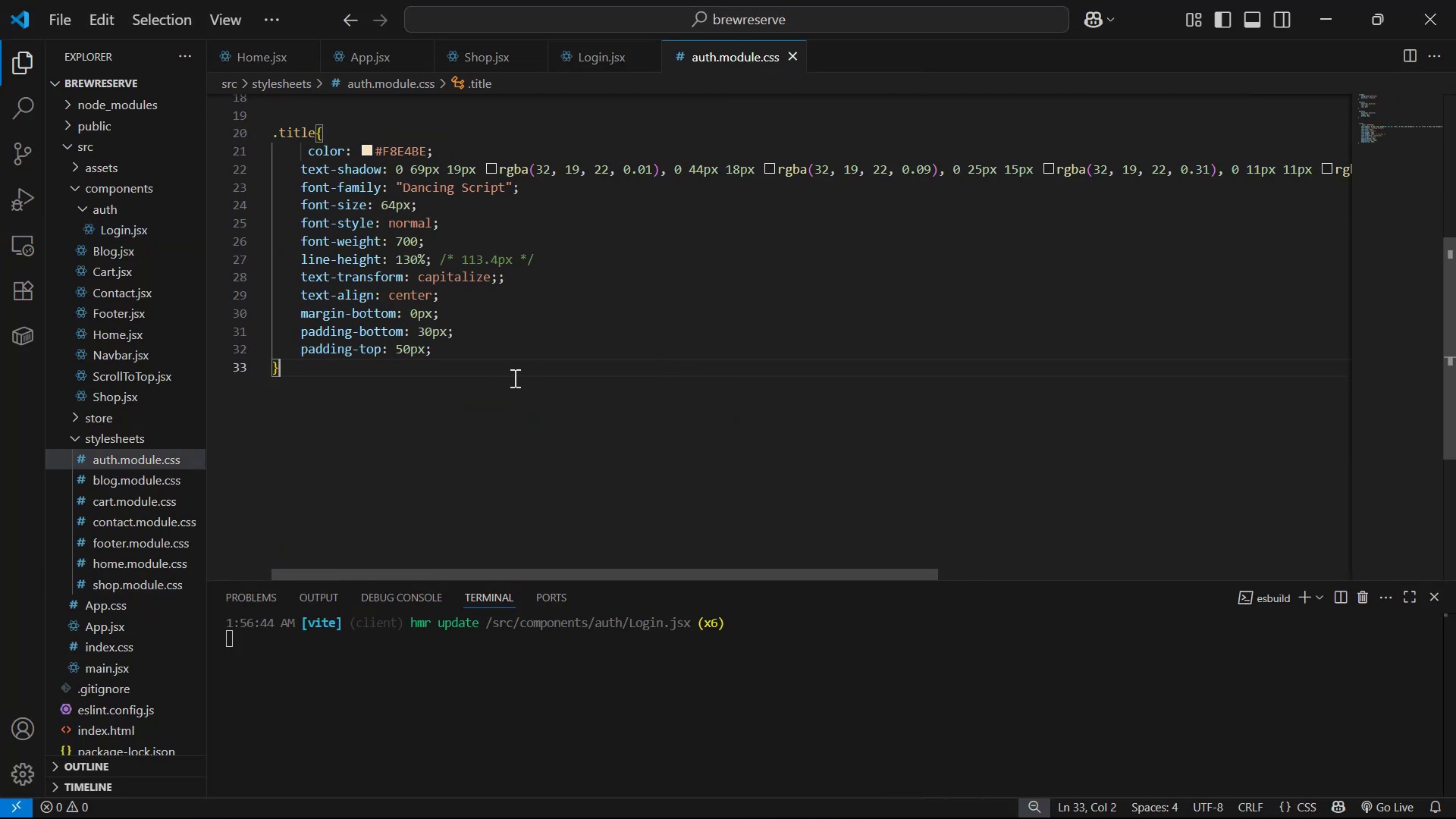 
key(Enter)
 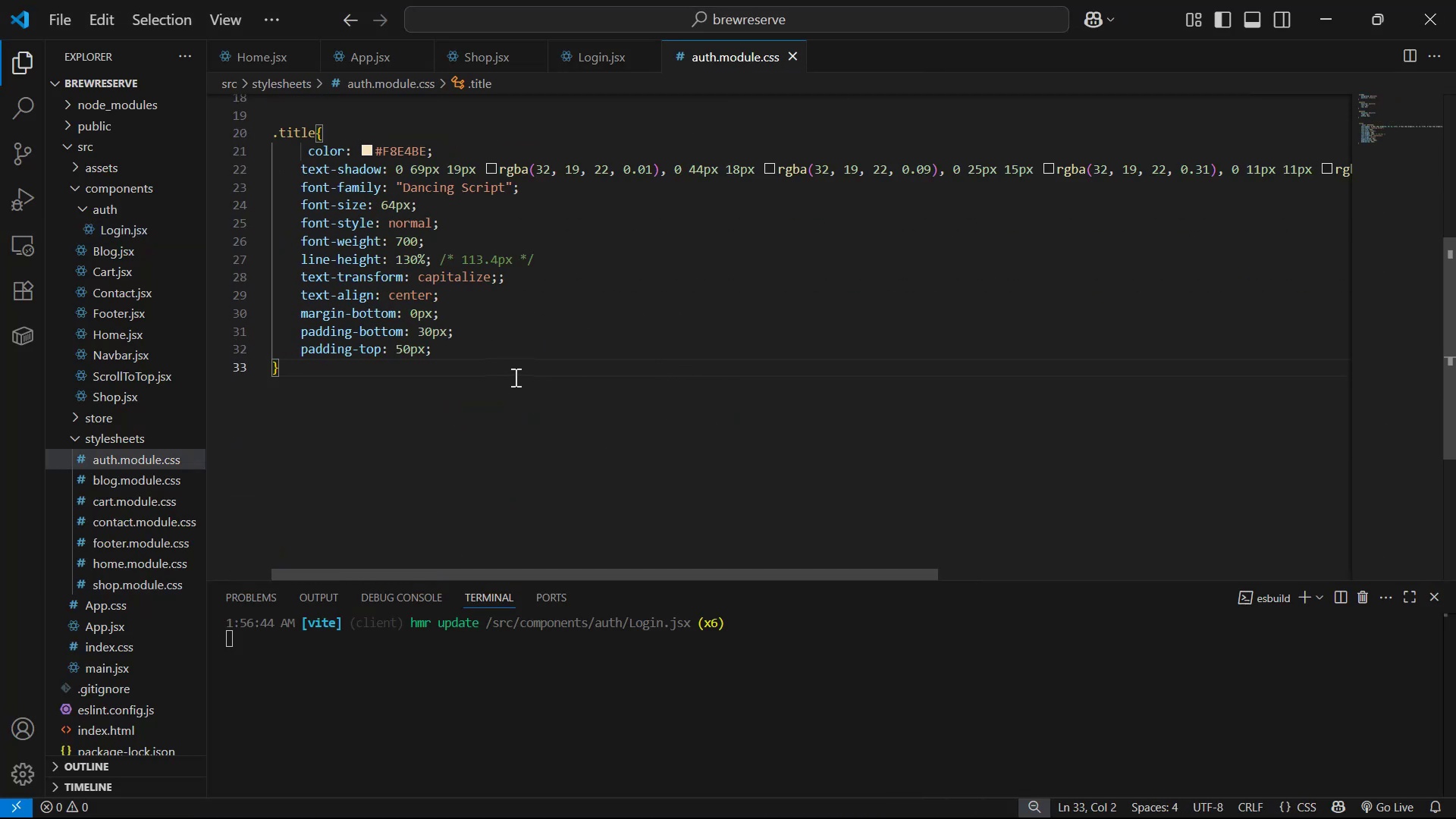 
key(Enter)
 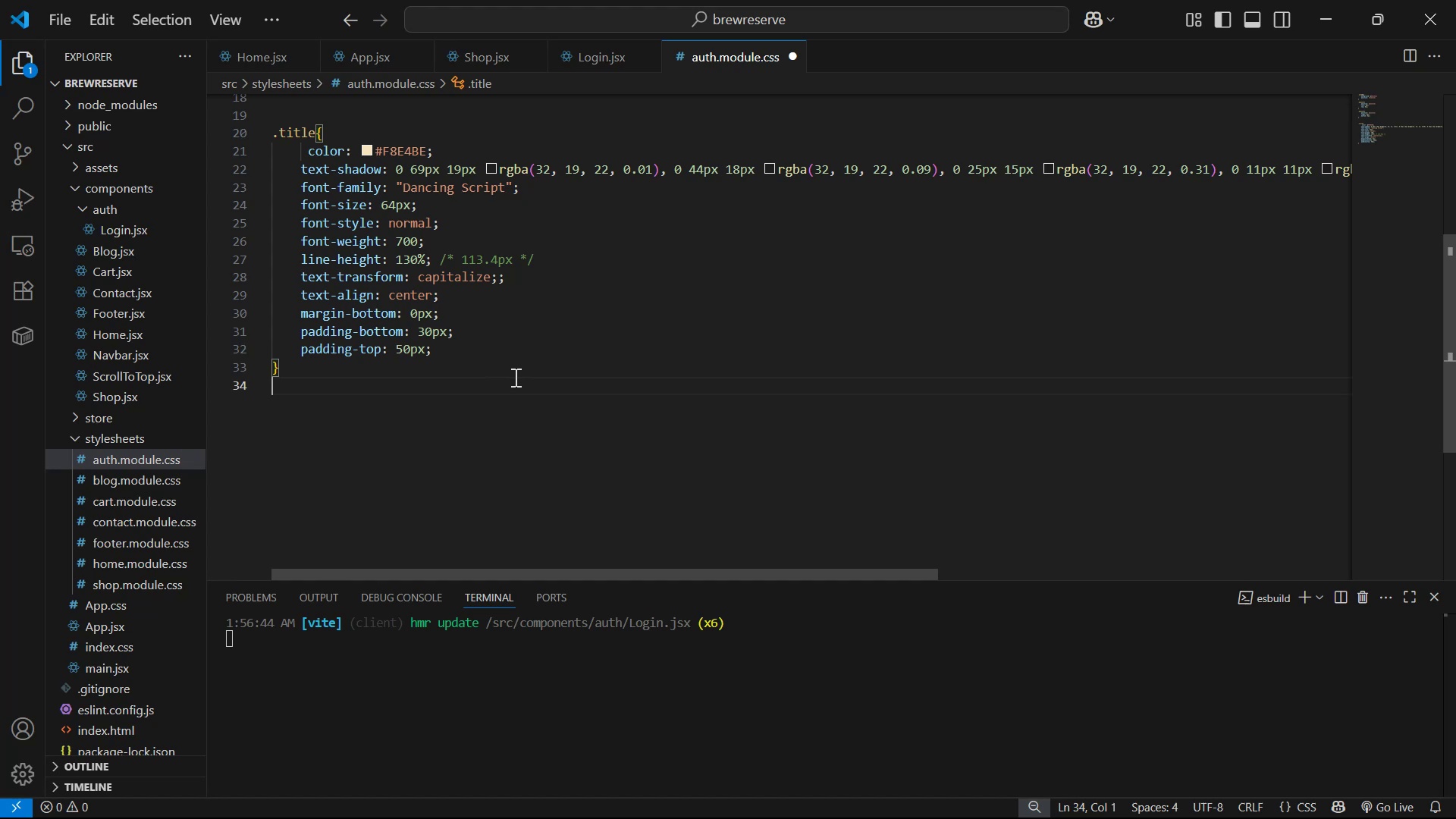 
key(Enter)
 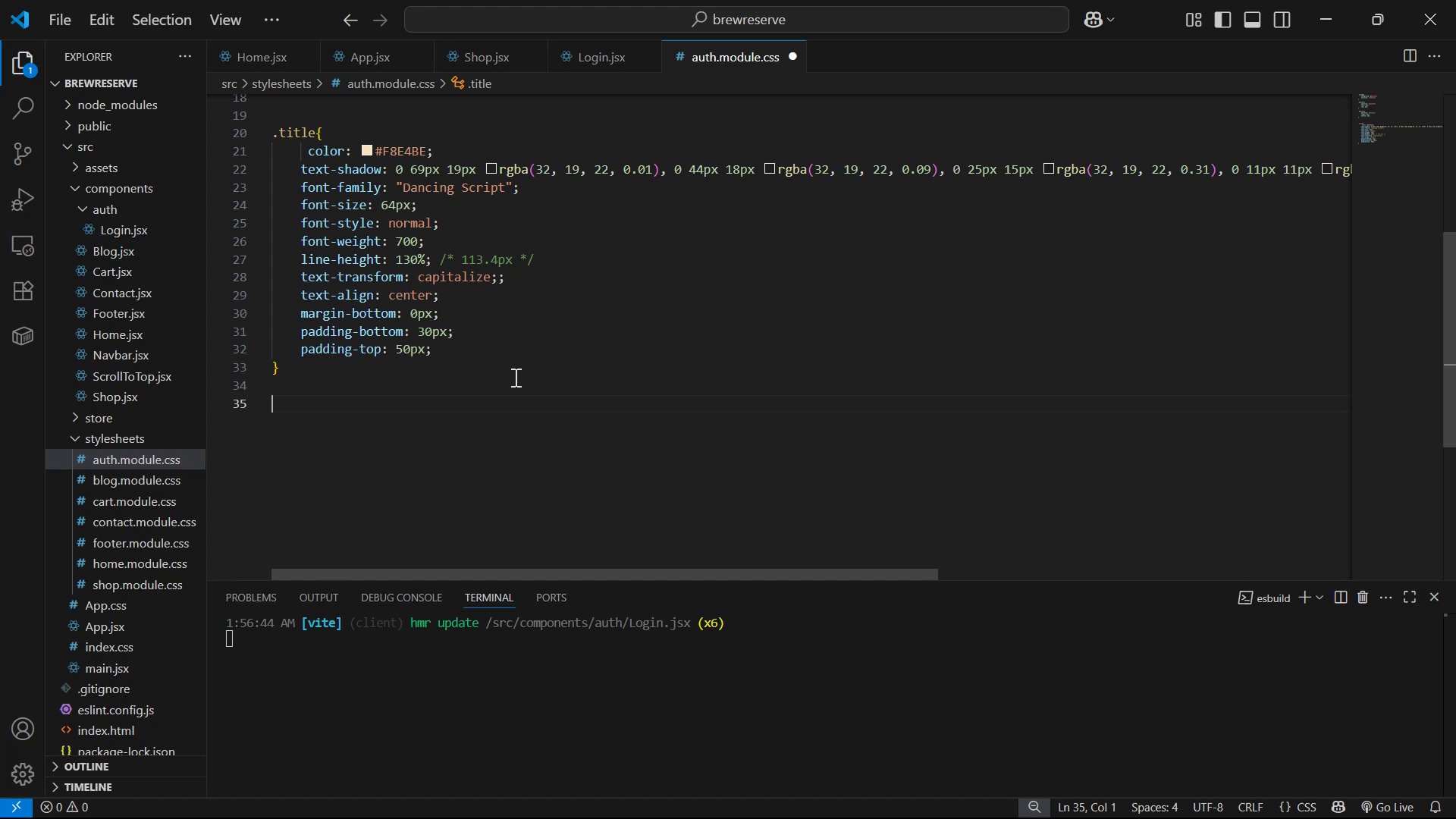 
key(Control+ControlLeft)
 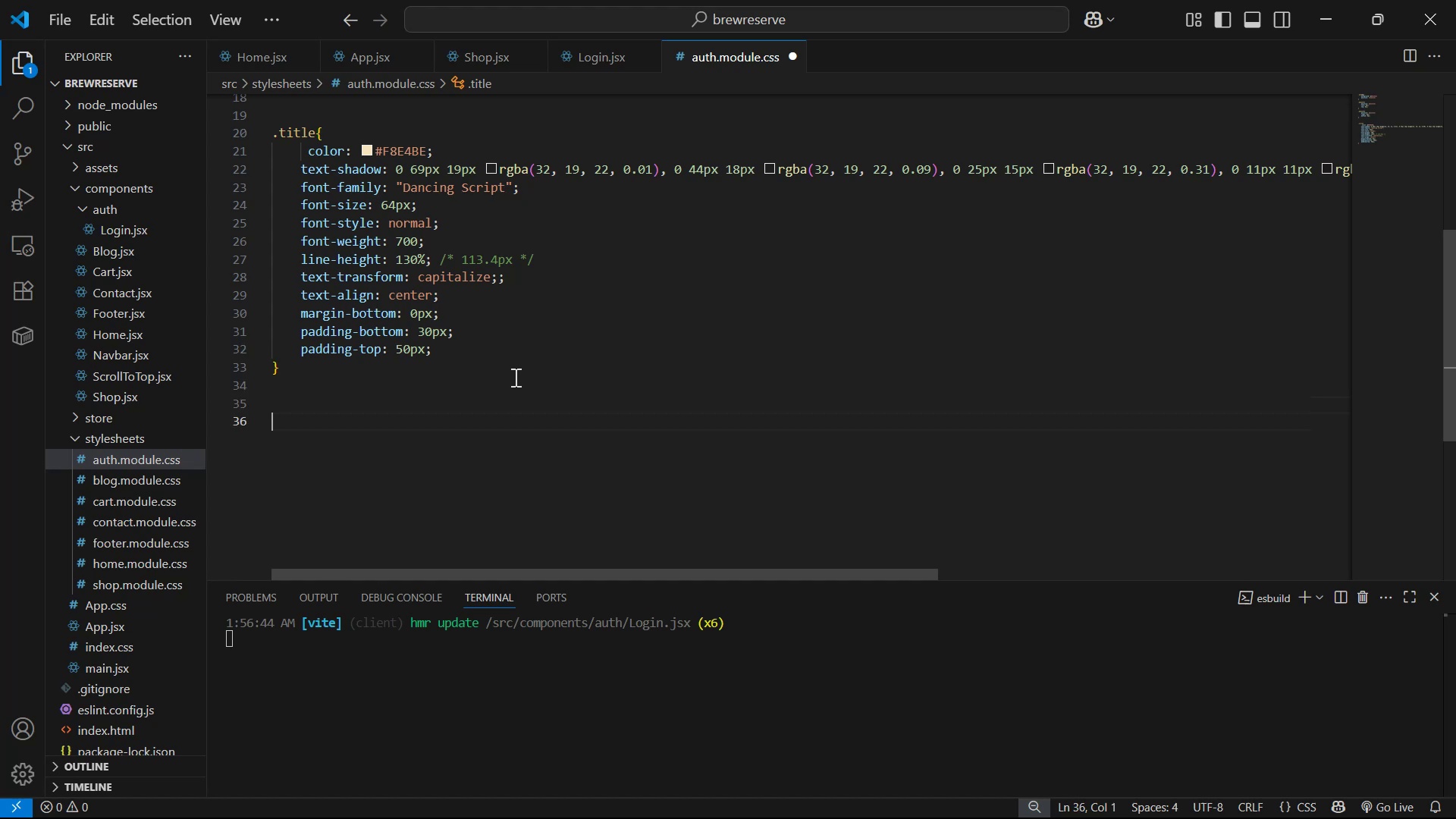 
key(Control+V)
 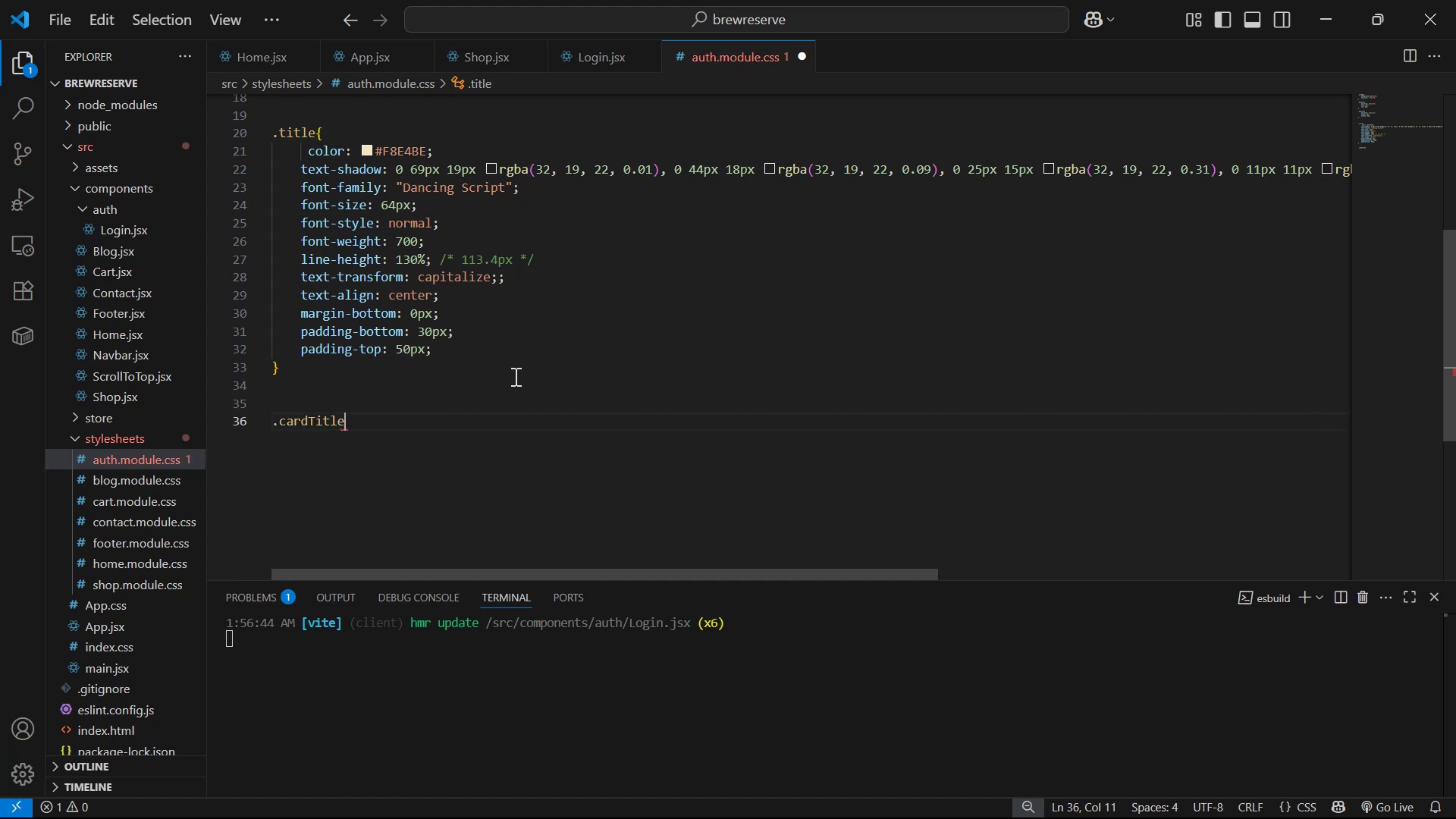 
key(Shift+BracketLeft)
 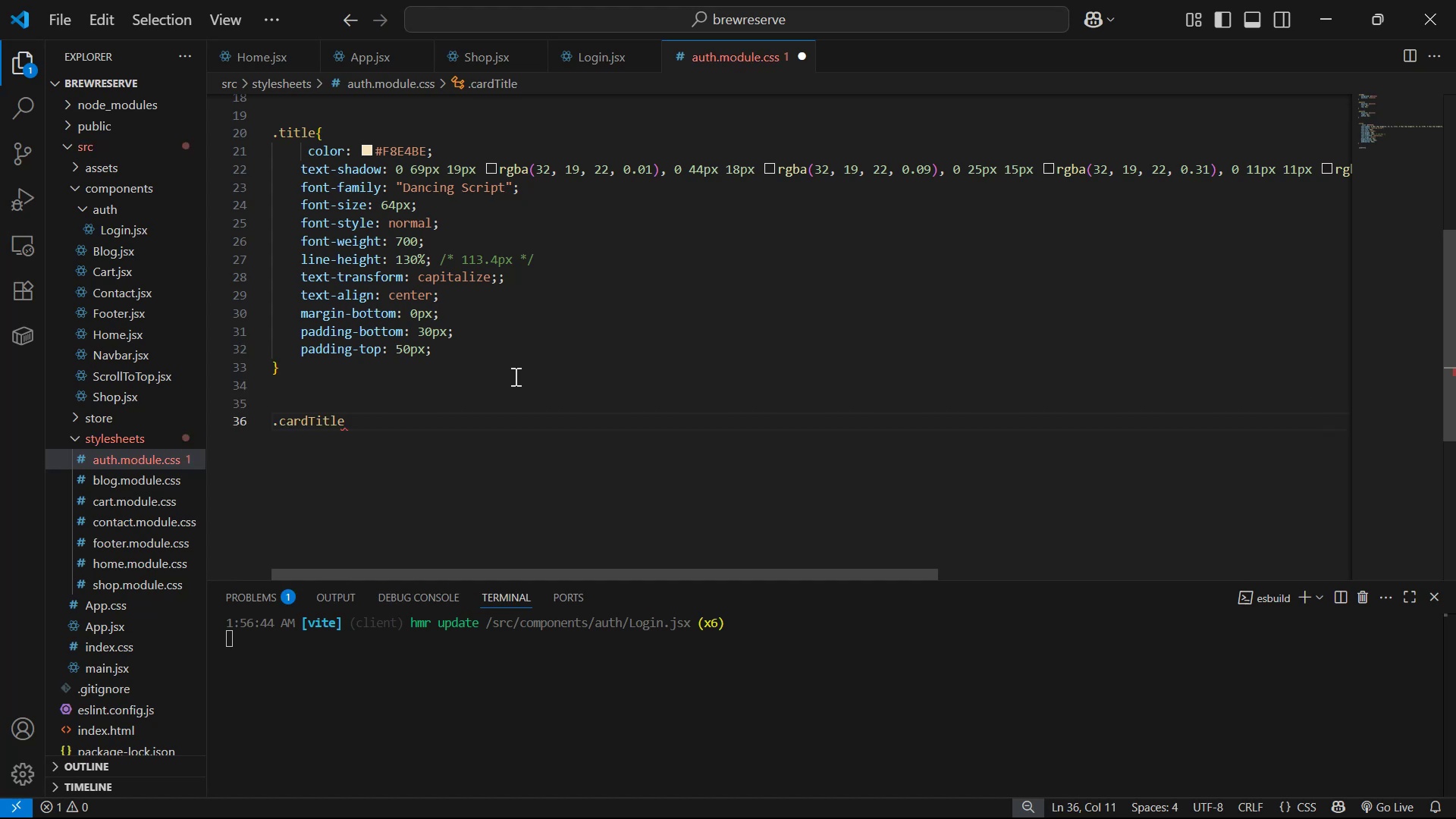 
key(Shift+Enter)
 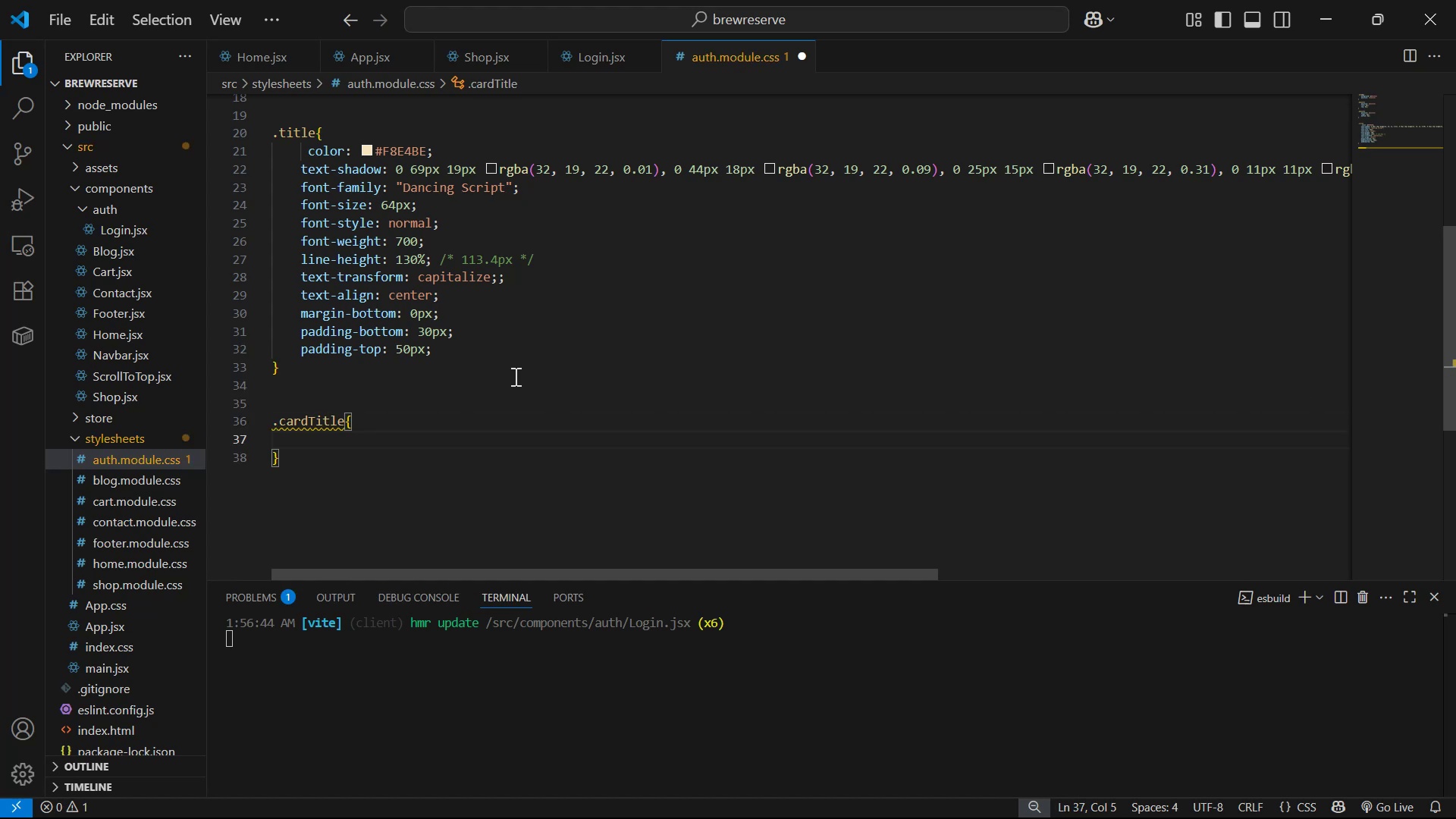 
type(ma)
 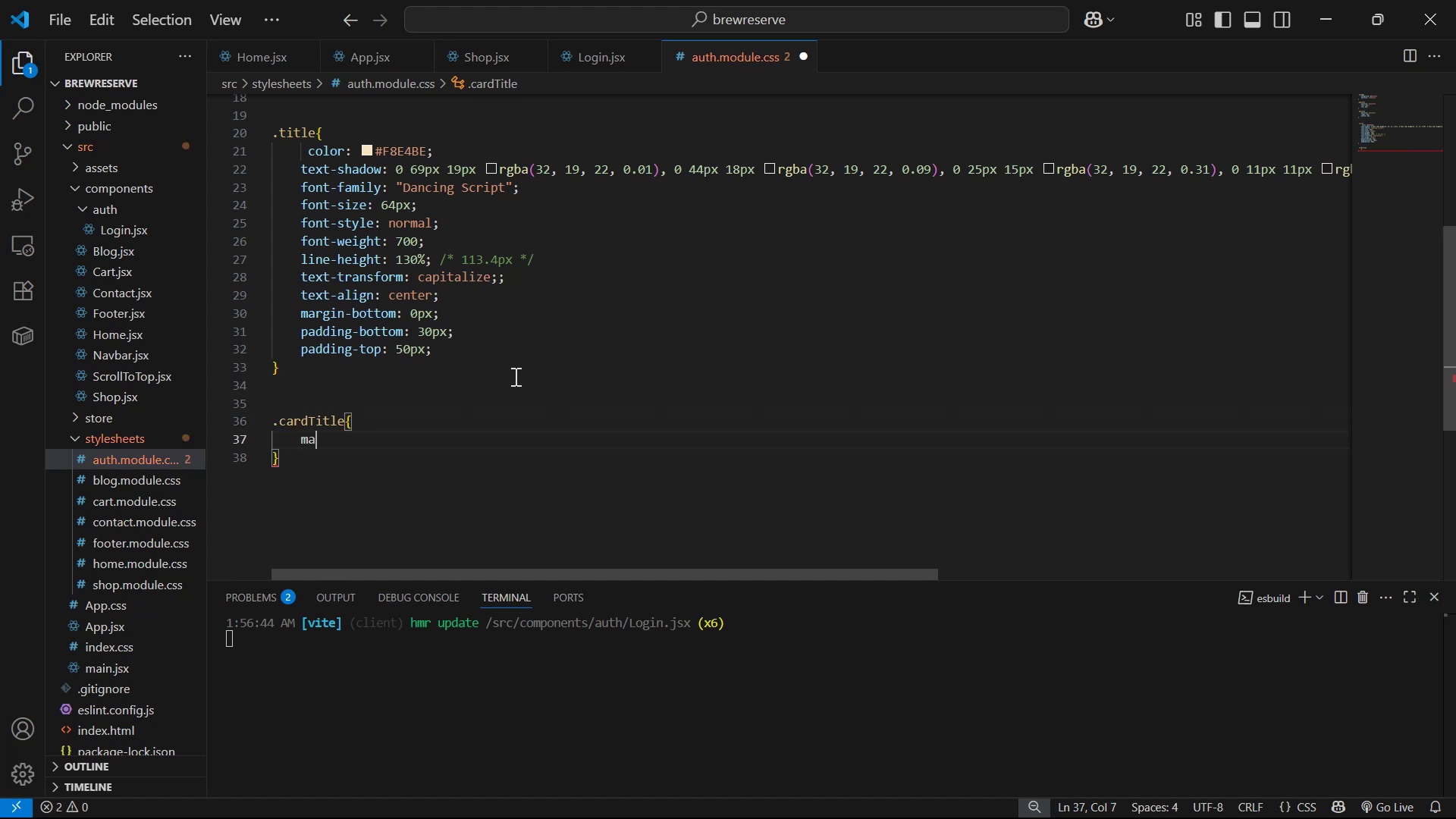 
key(ArrowDown)
 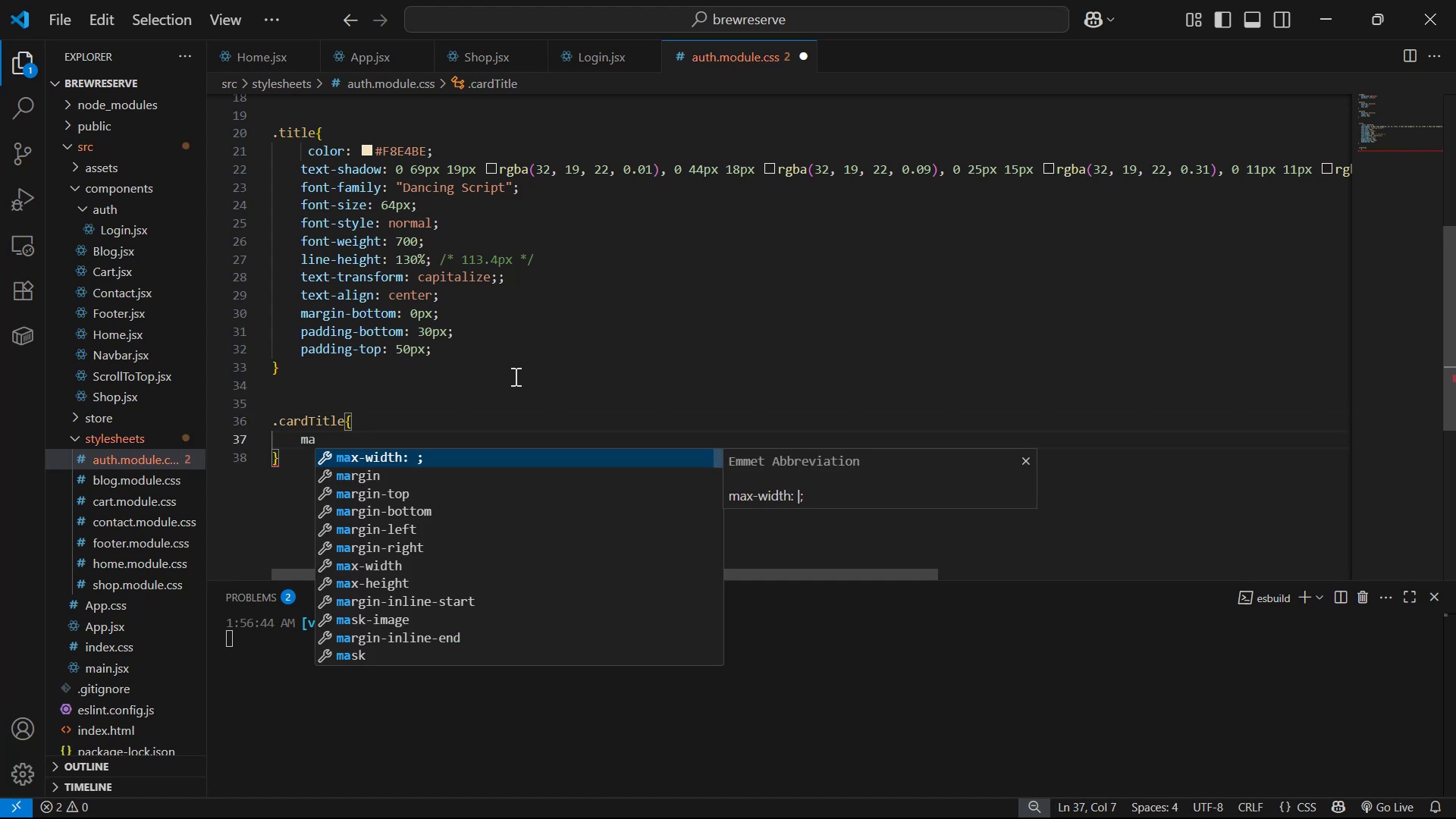 
key(ArrowDown)
 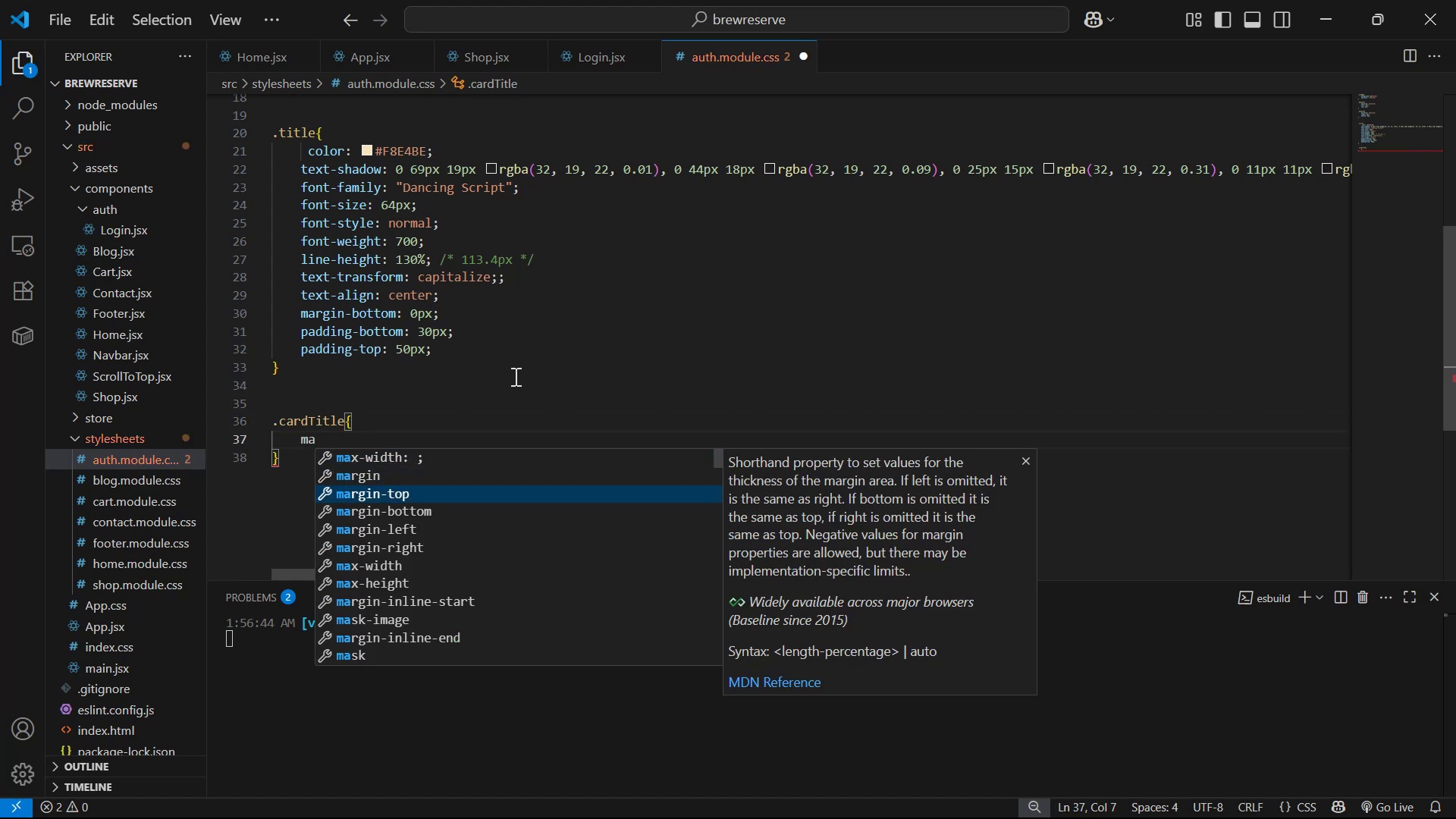 
key(ArrowDown)
 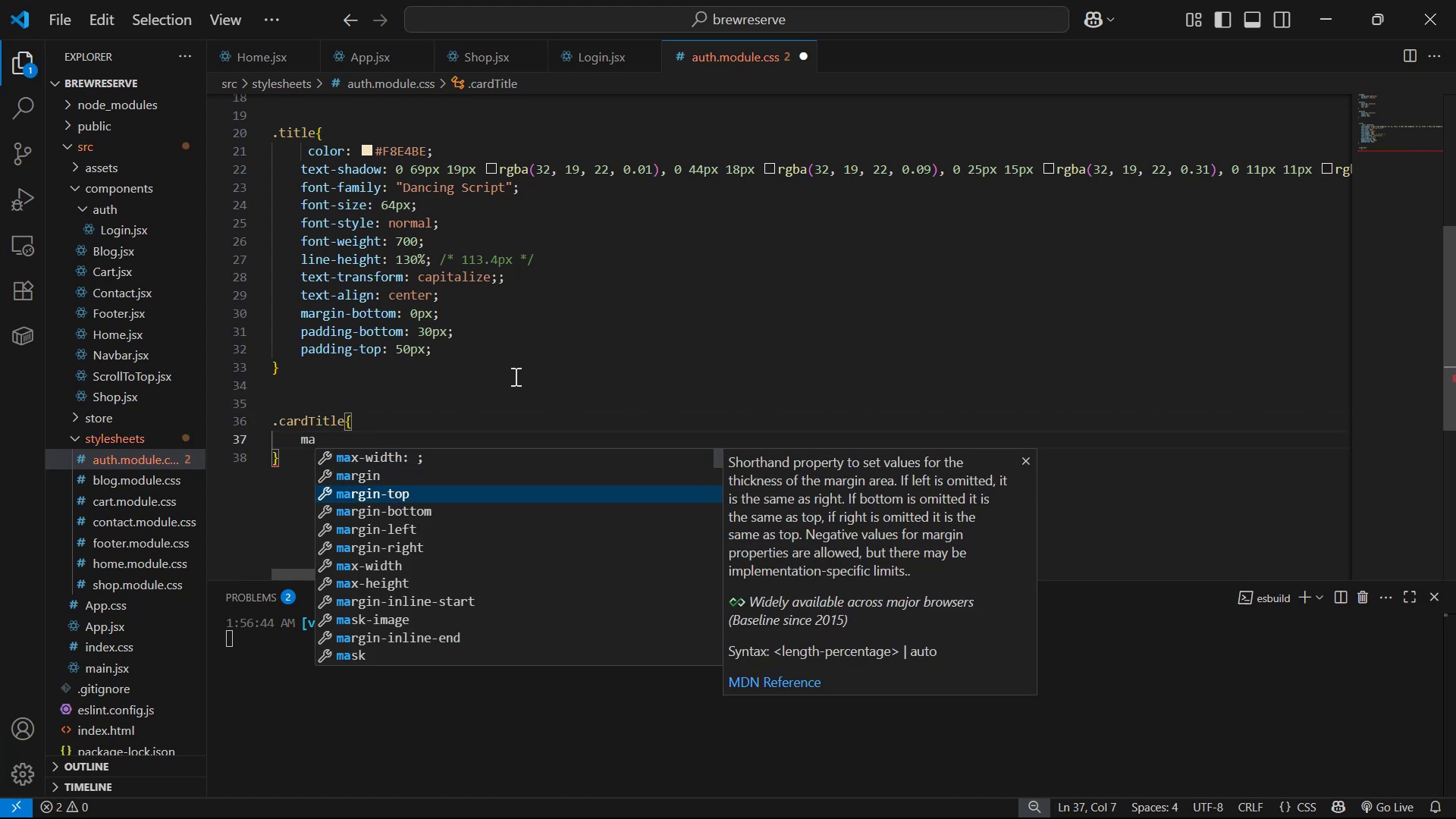 
key(ArrowDown)
 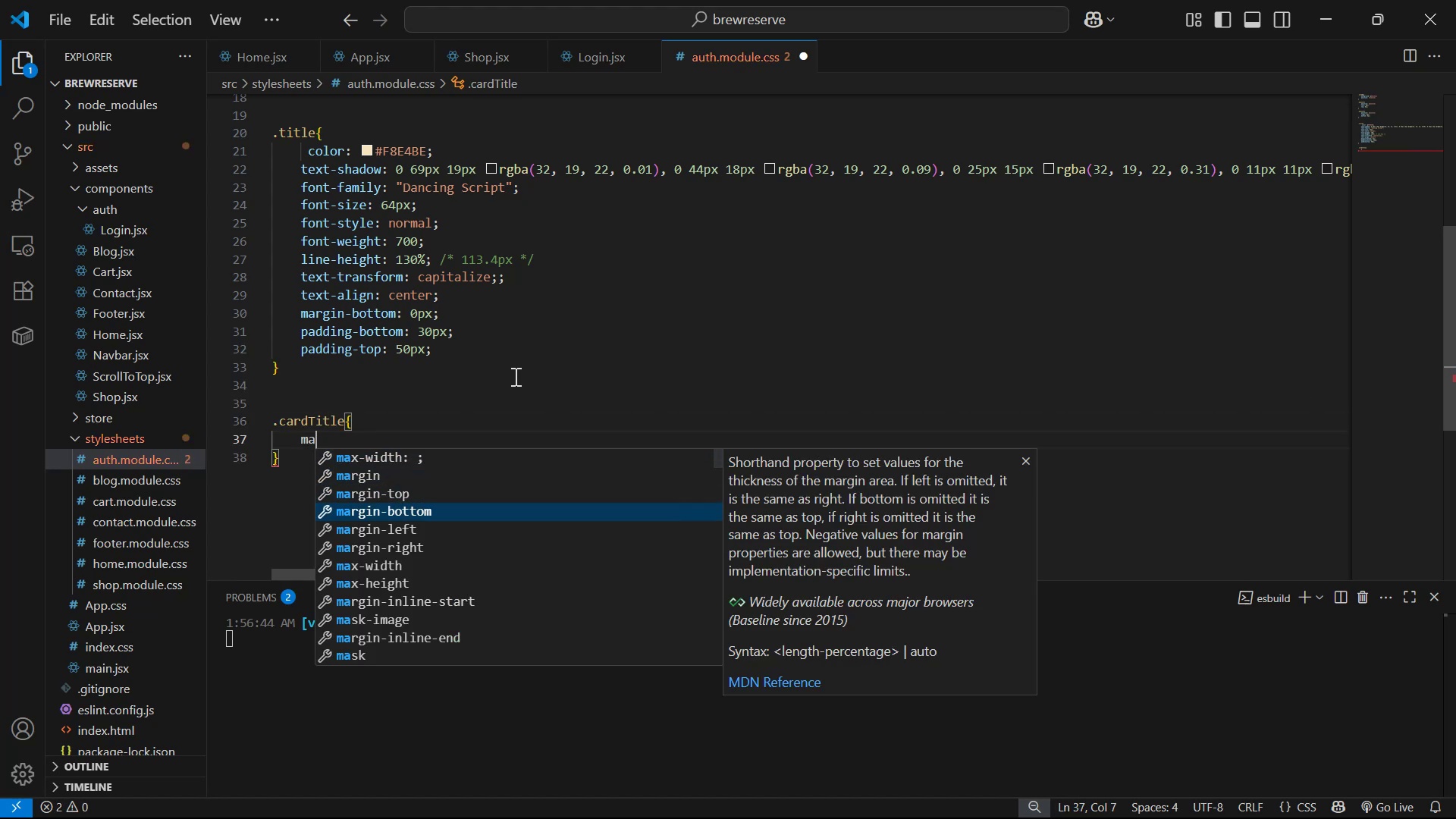 
key(ArrowUp)
 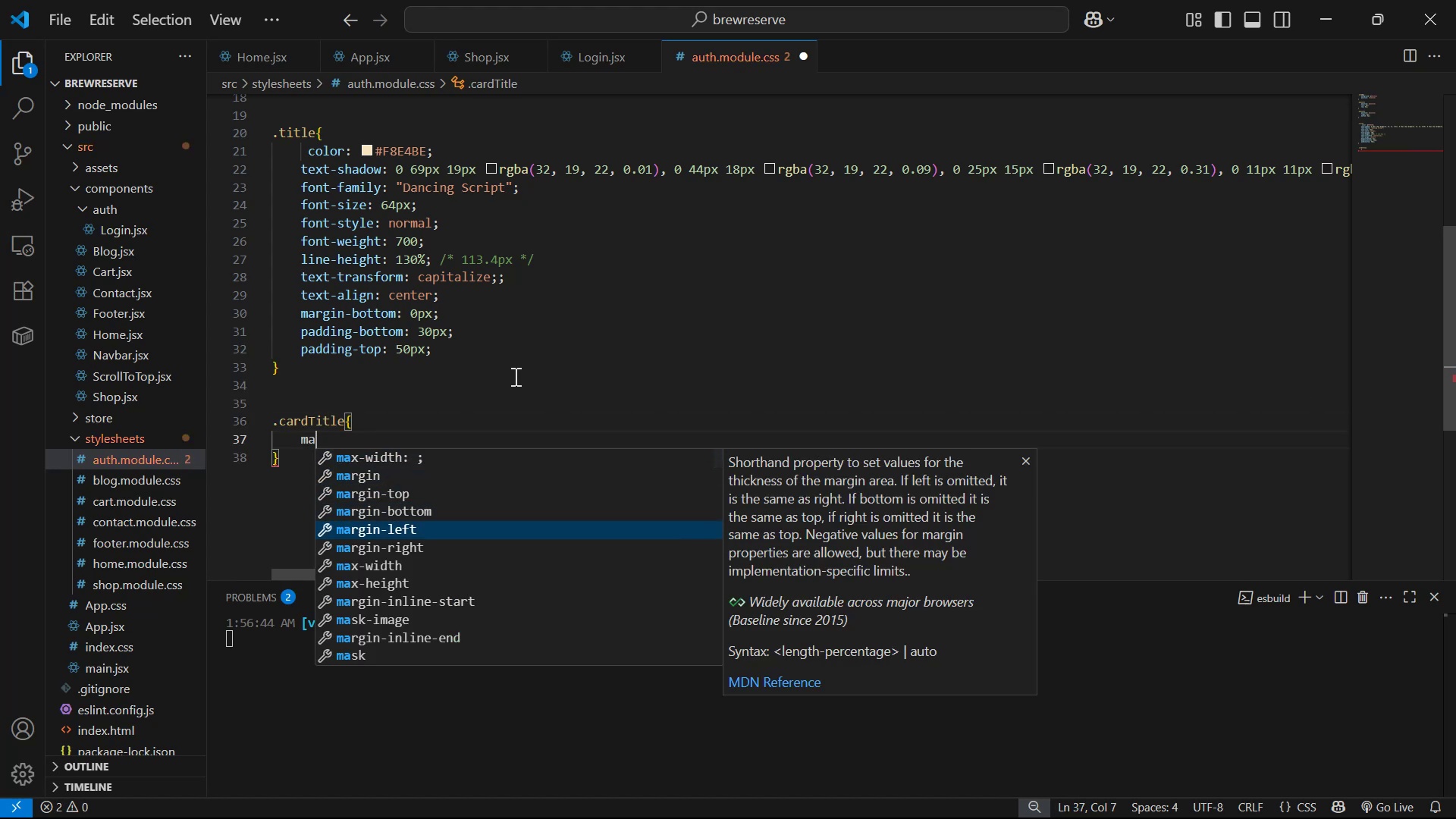 
key(Enter)
 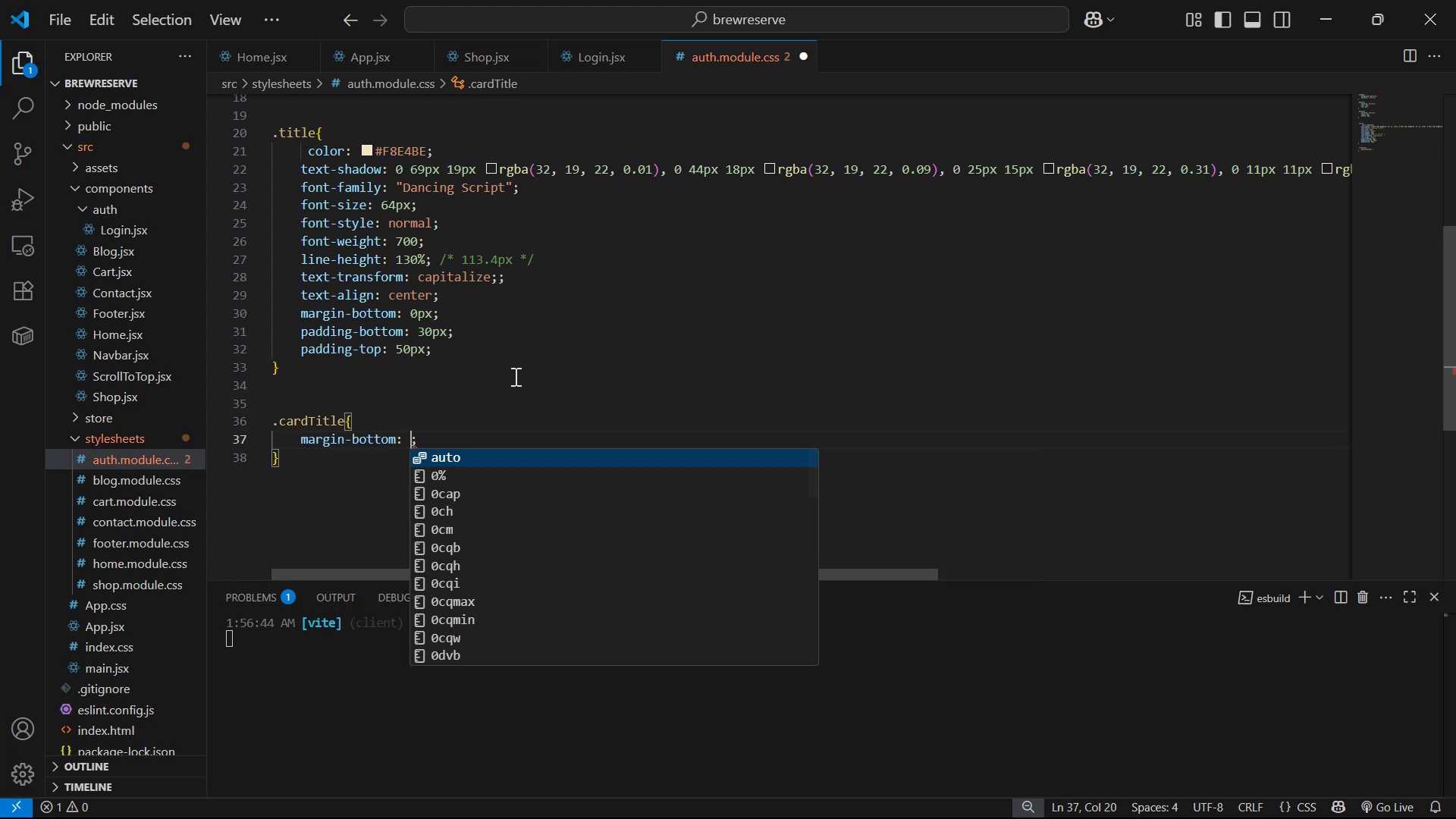 
type(0px)
 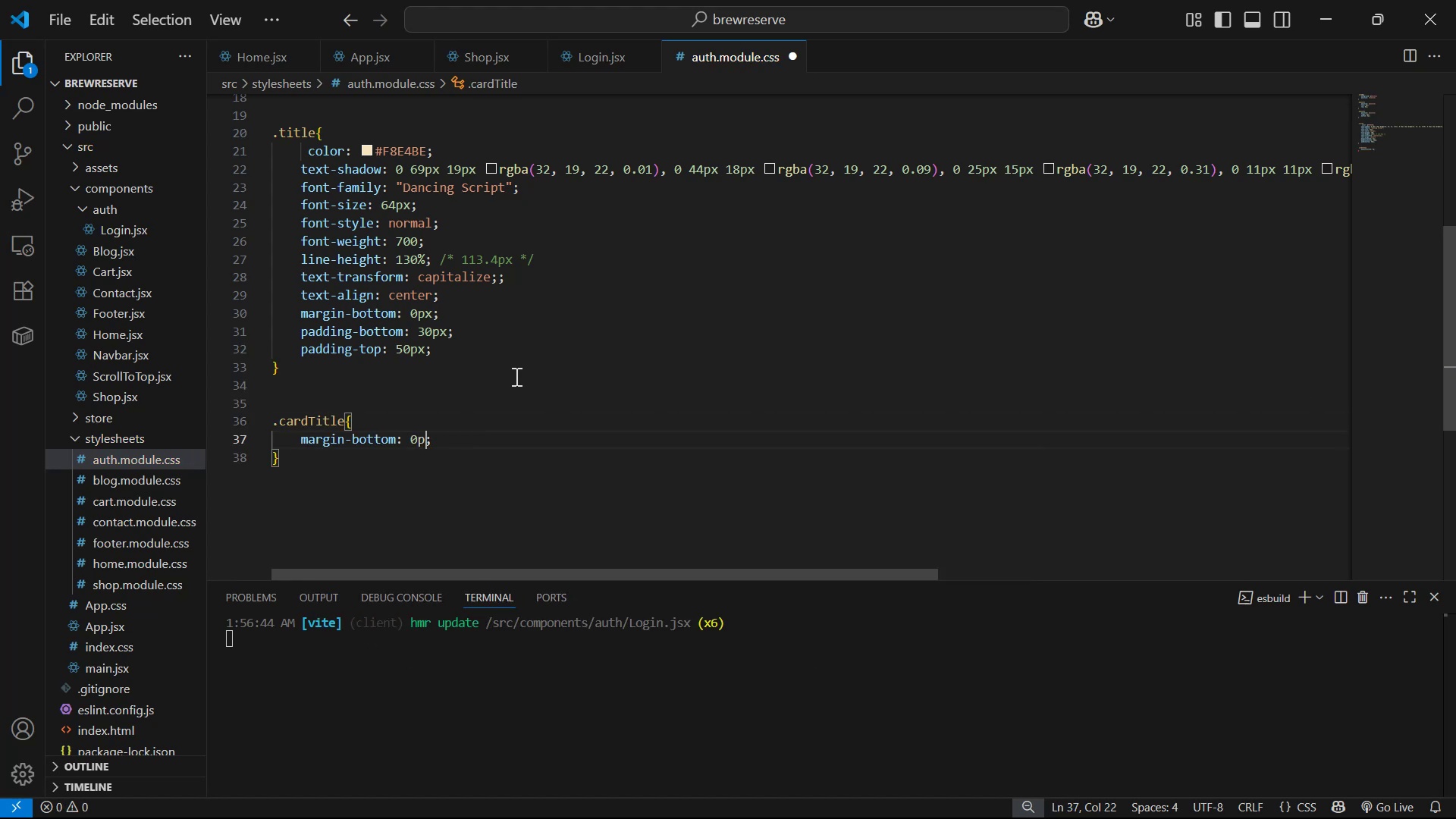 
hold_key(key=ControlLeft, duration=0.49)
 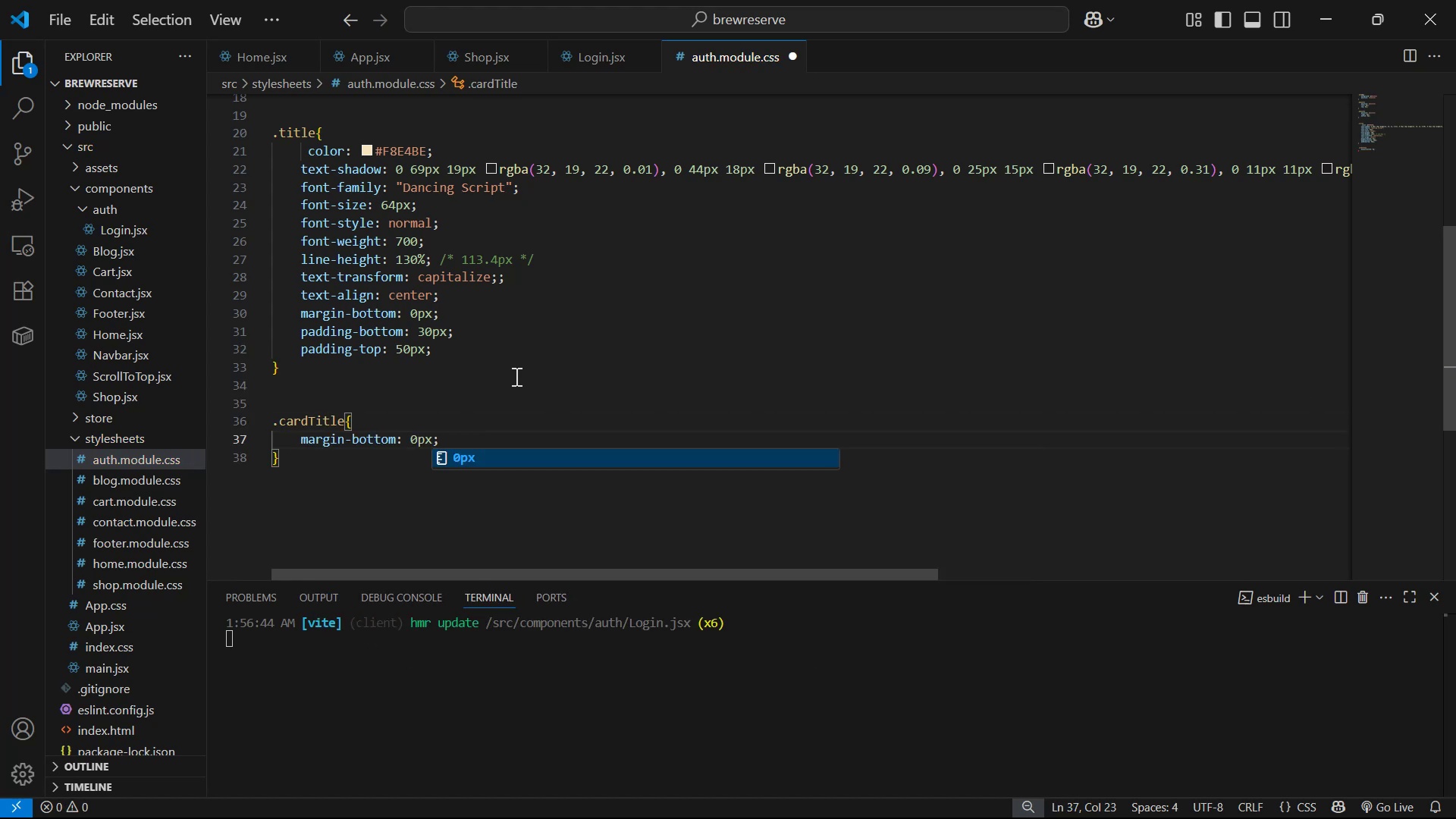 
key(Control+S)
 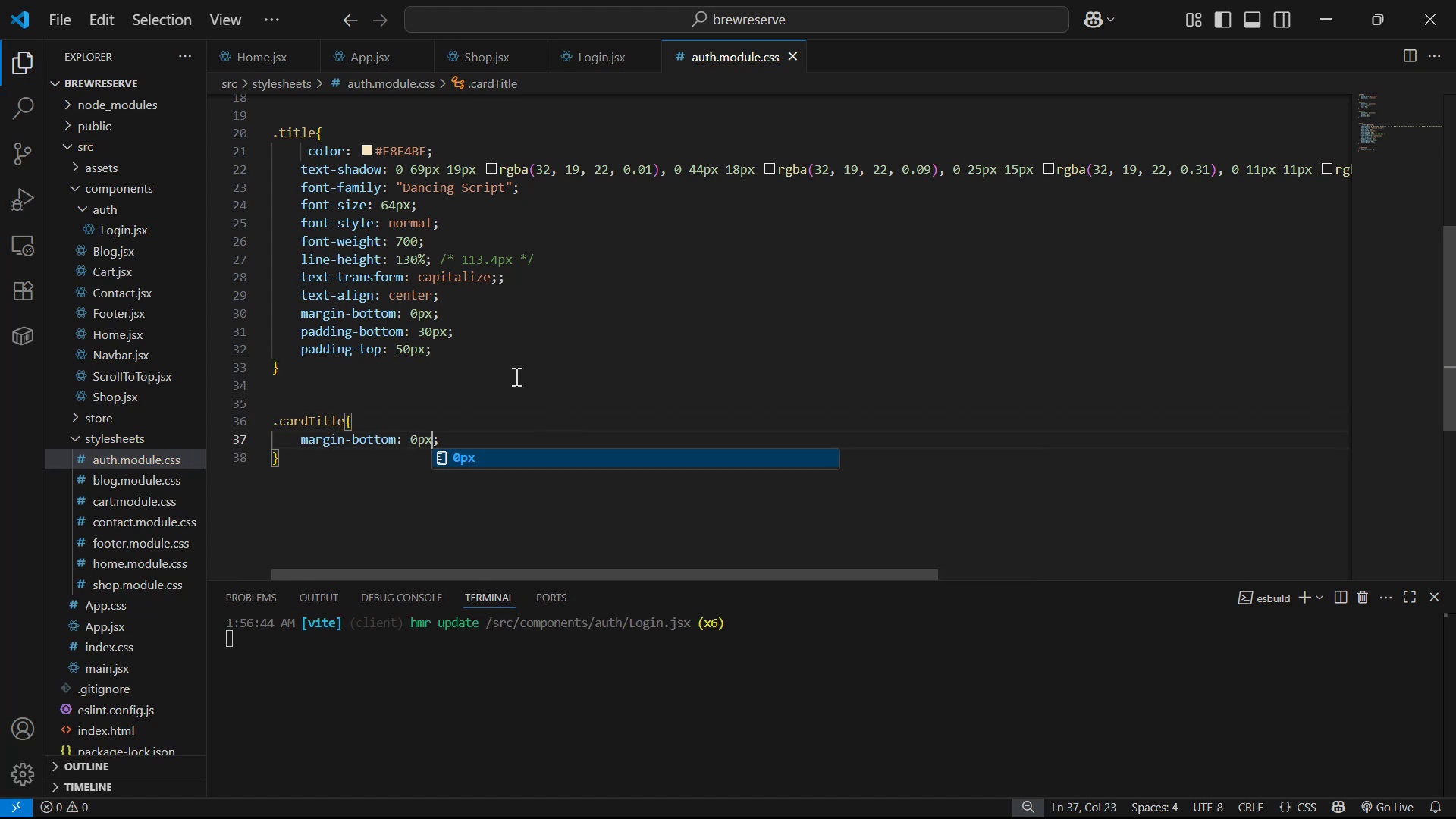 
key(Alt+AltLeft)
 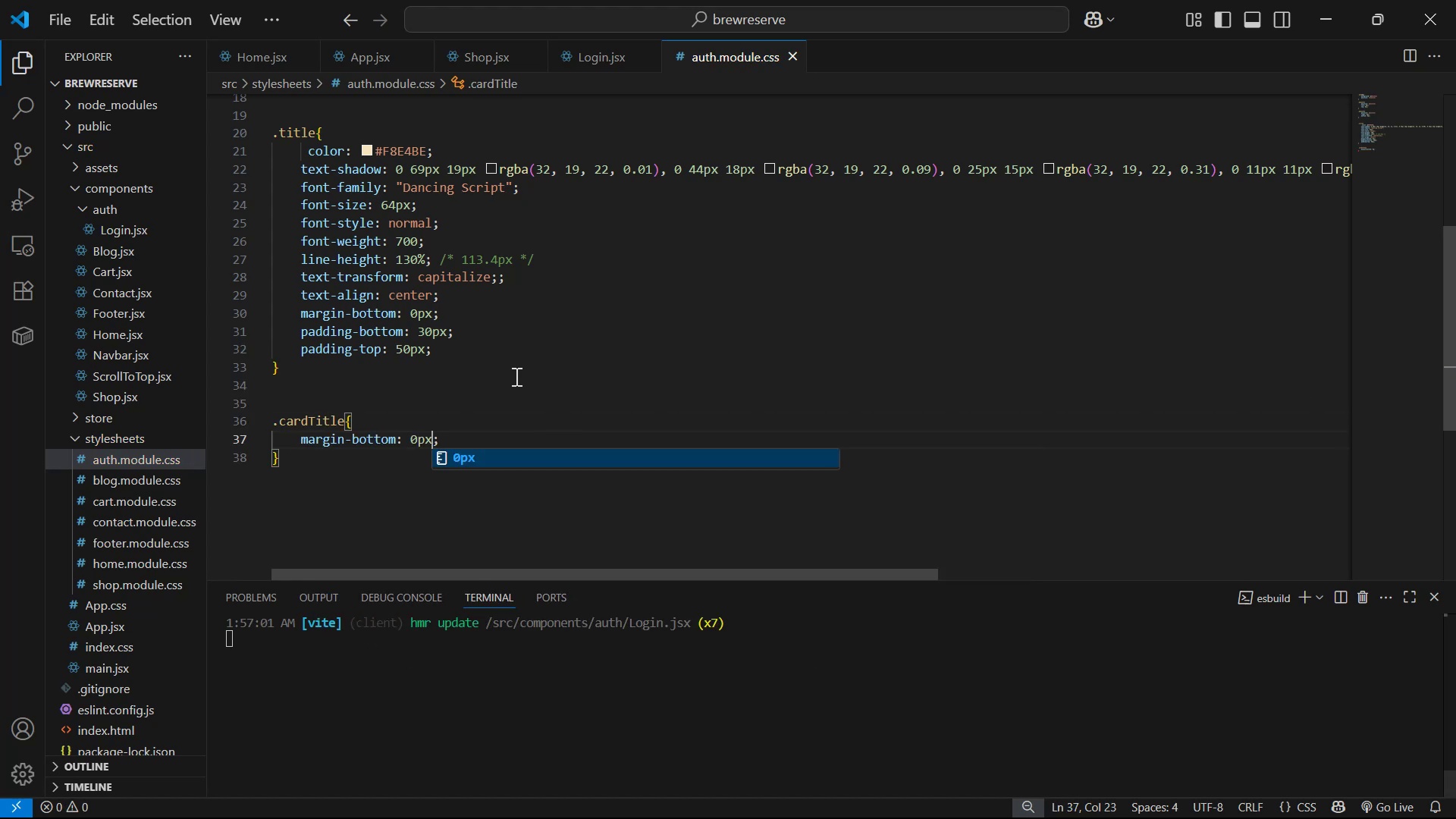 
key(Alt+Tab)
 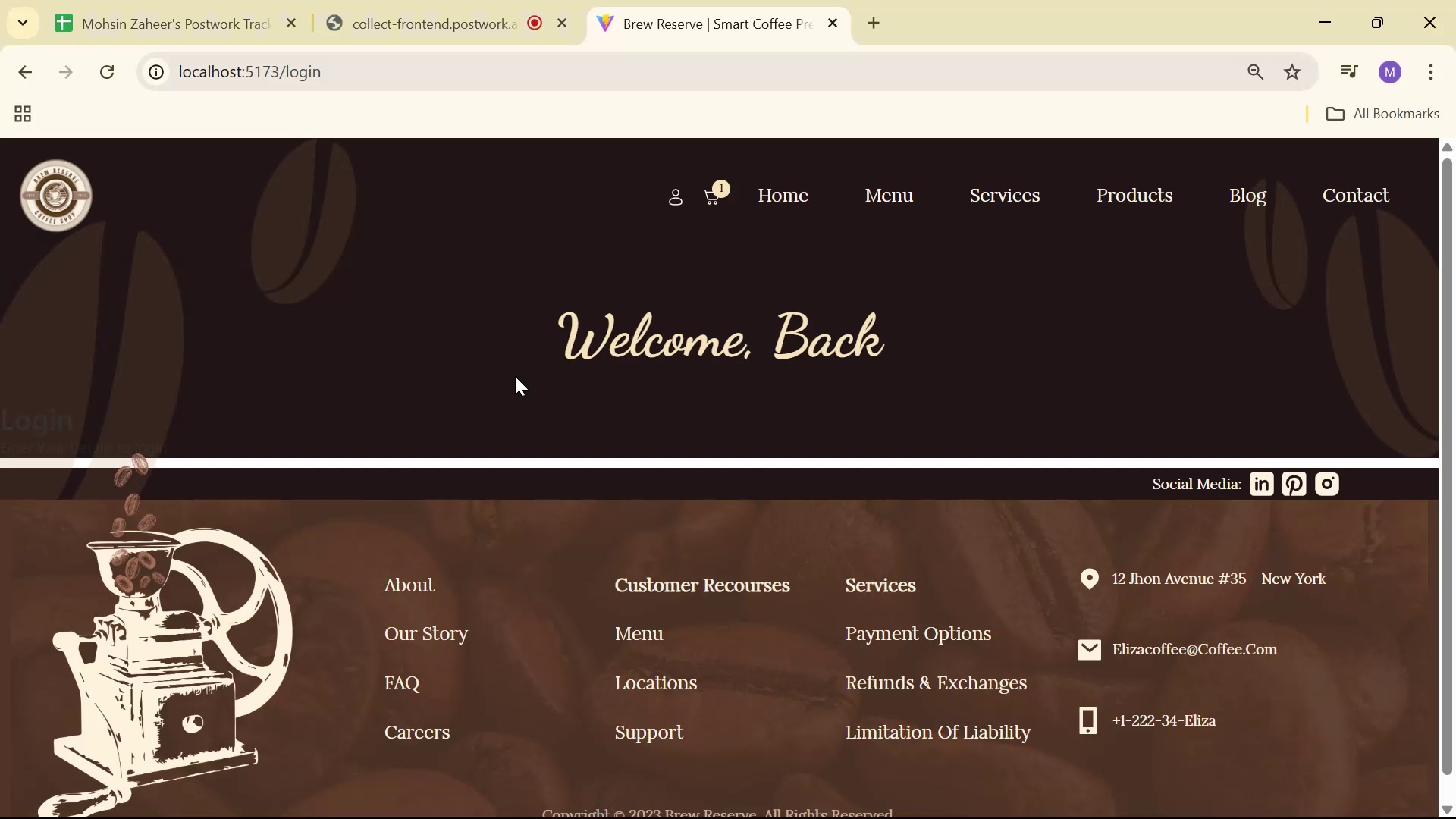 
key(Alt+AltLeft)
 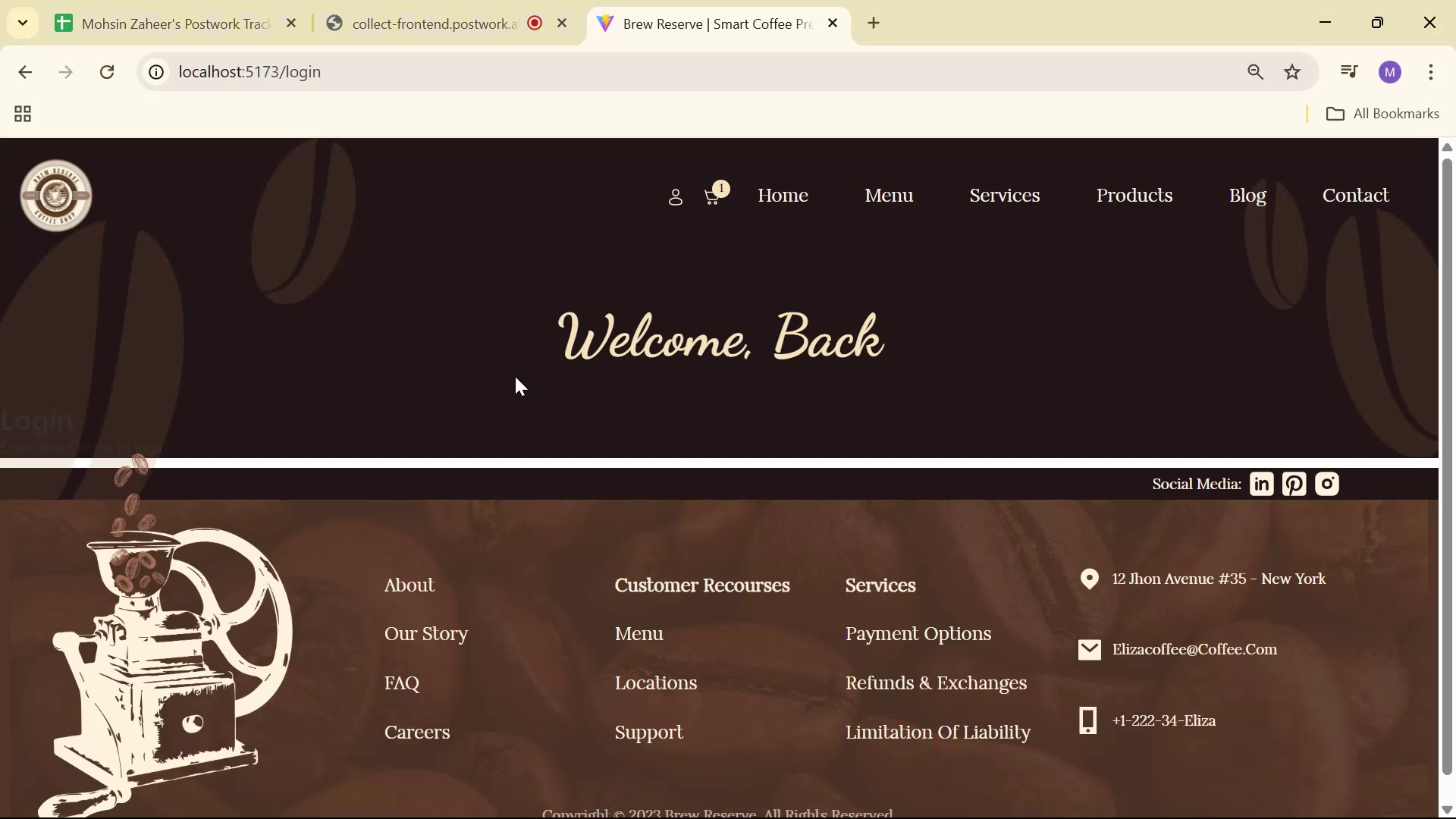 
key(Alt+Tab)
 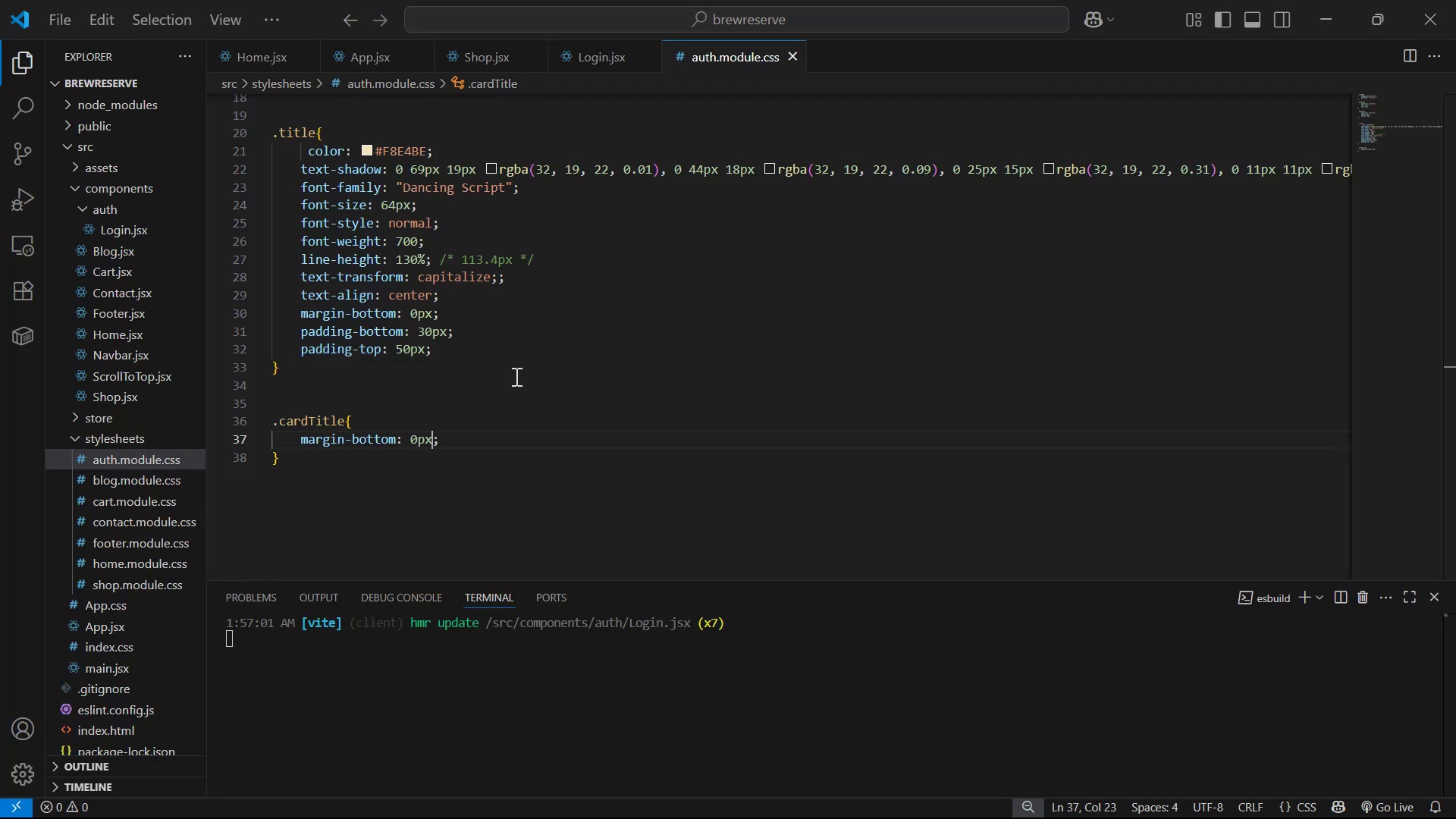 
key(Alt+AltLeft)
 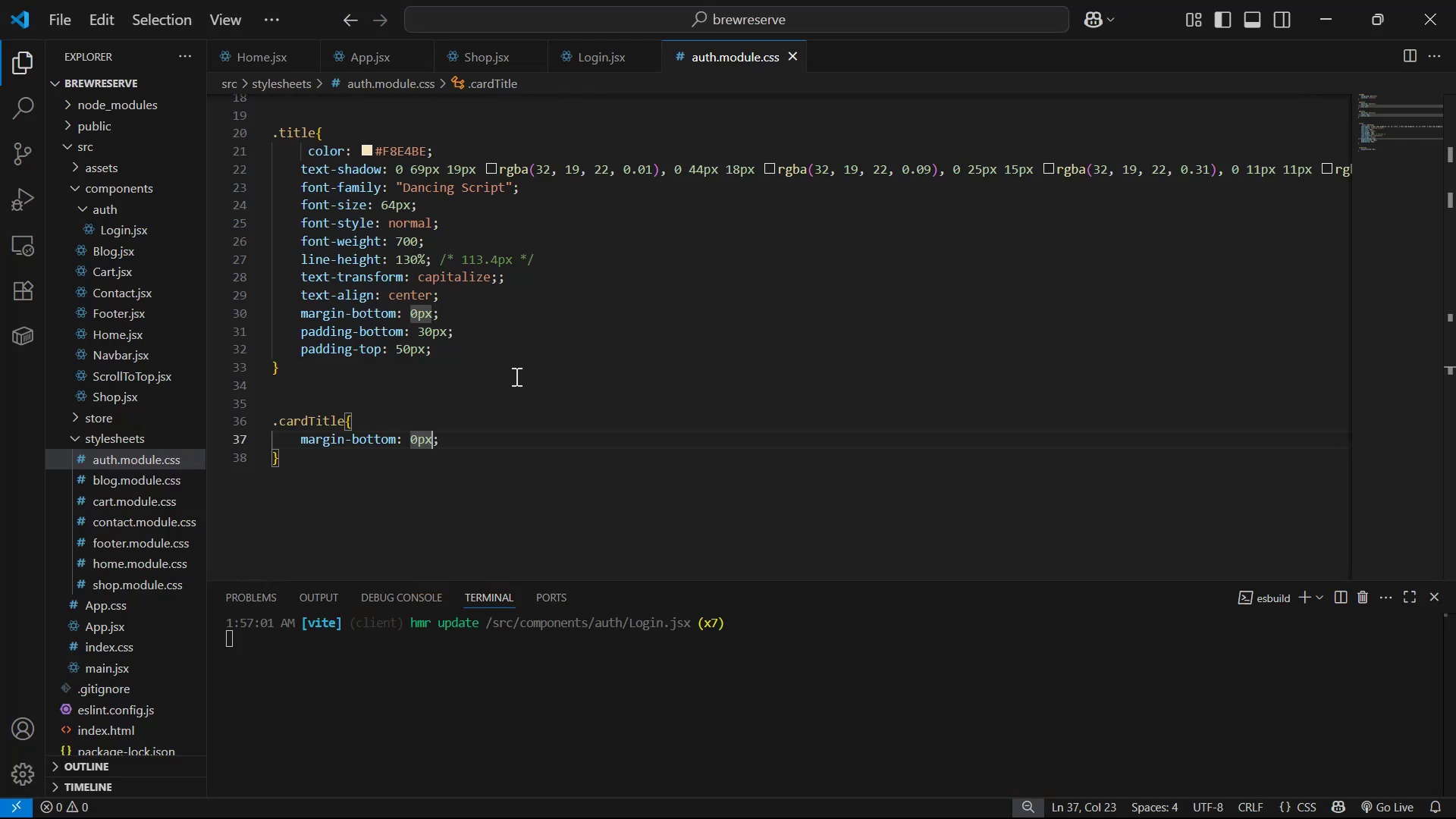 
key(Alt+Tab)
 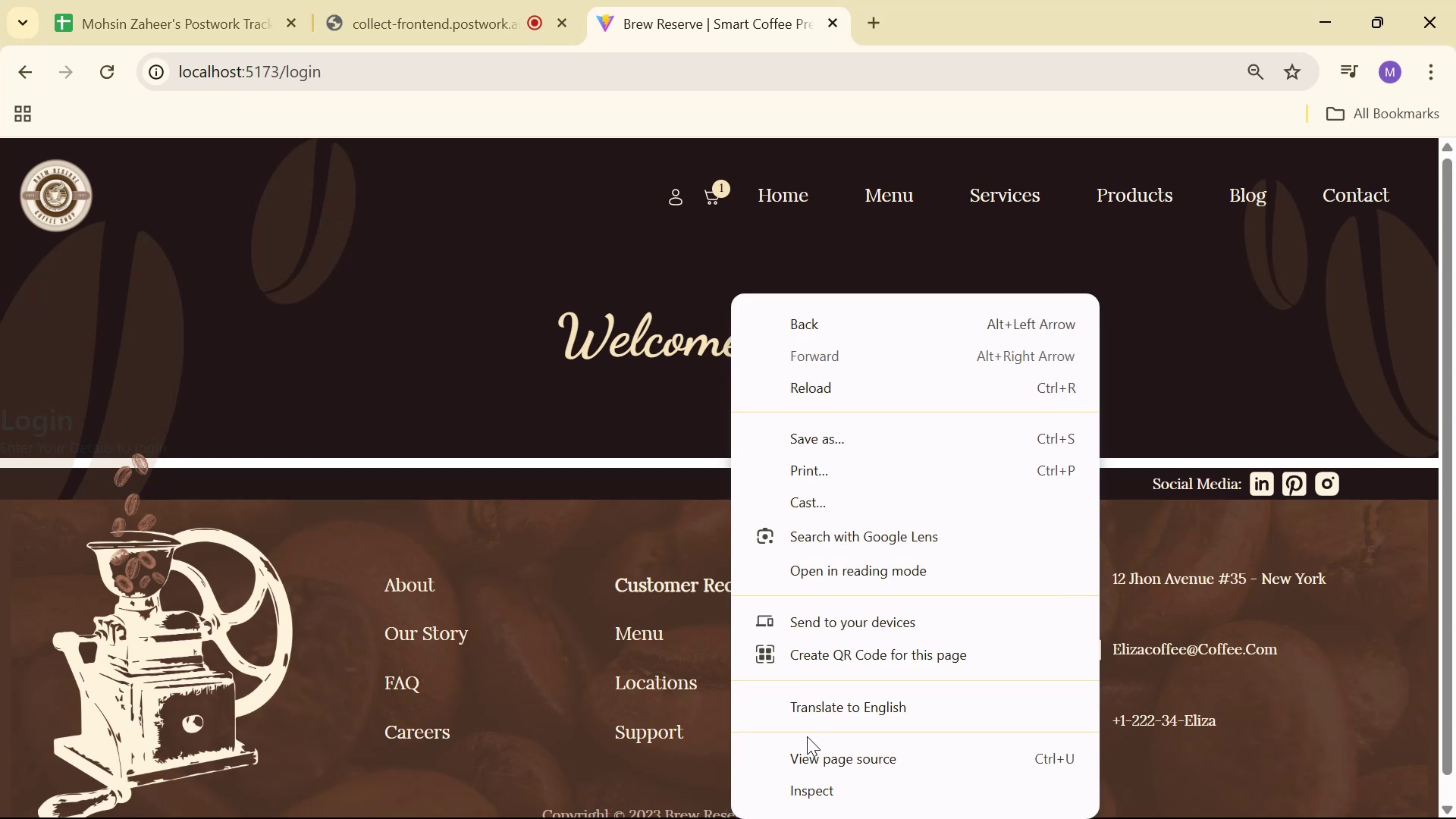 
left_click([805, 786])
 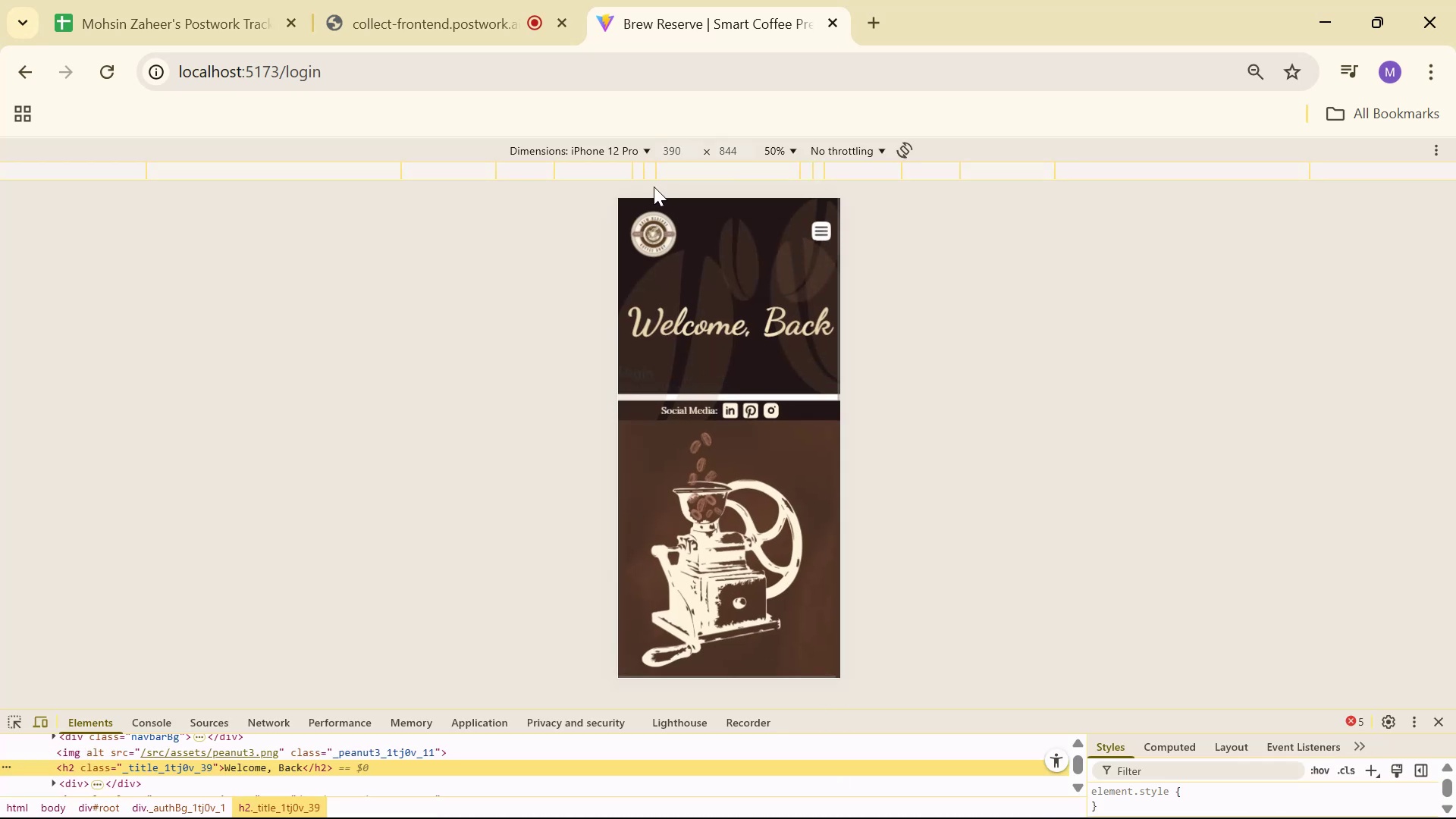 
left_click([626, 150])
 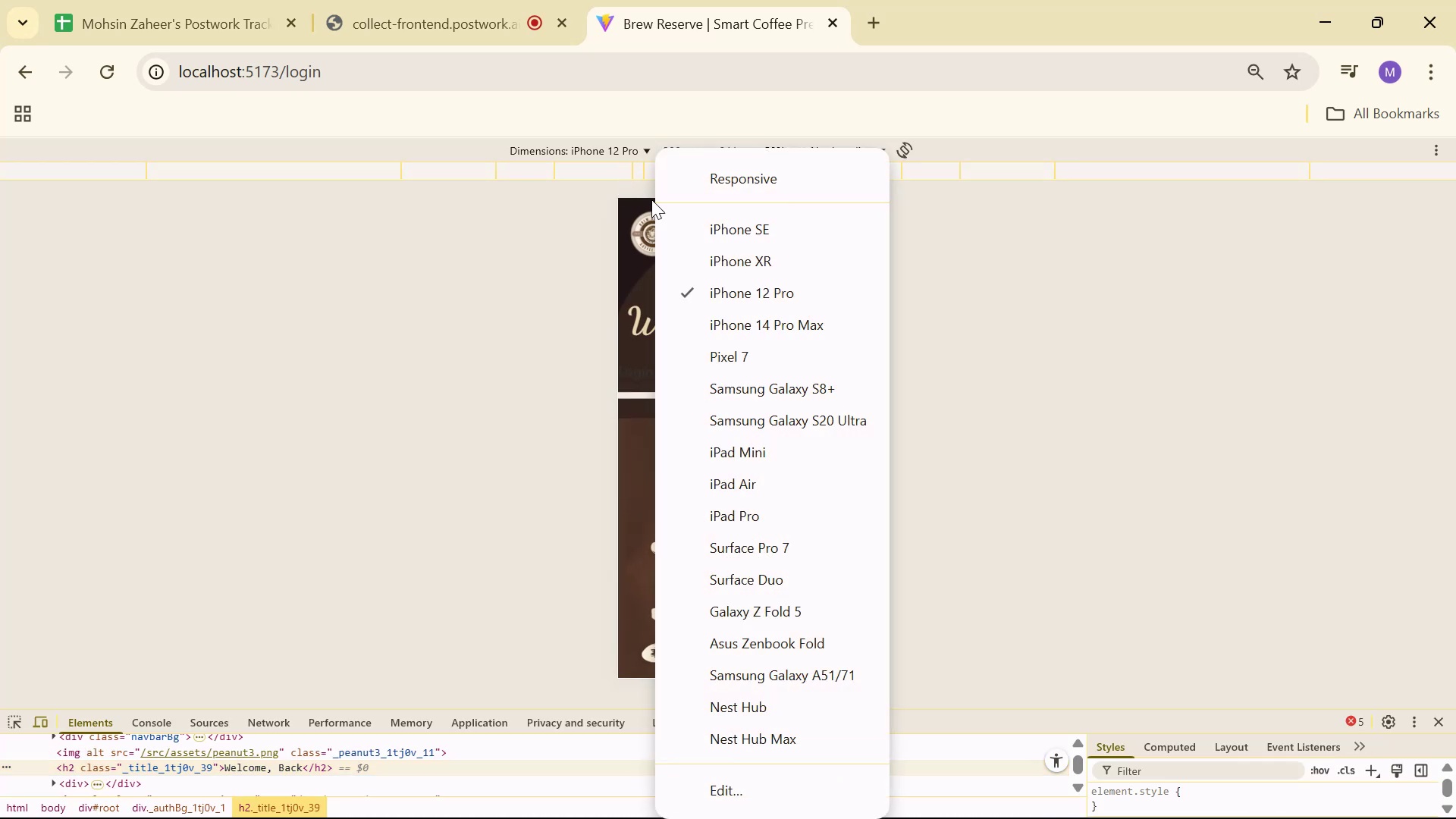 
left_click([726, 168])
 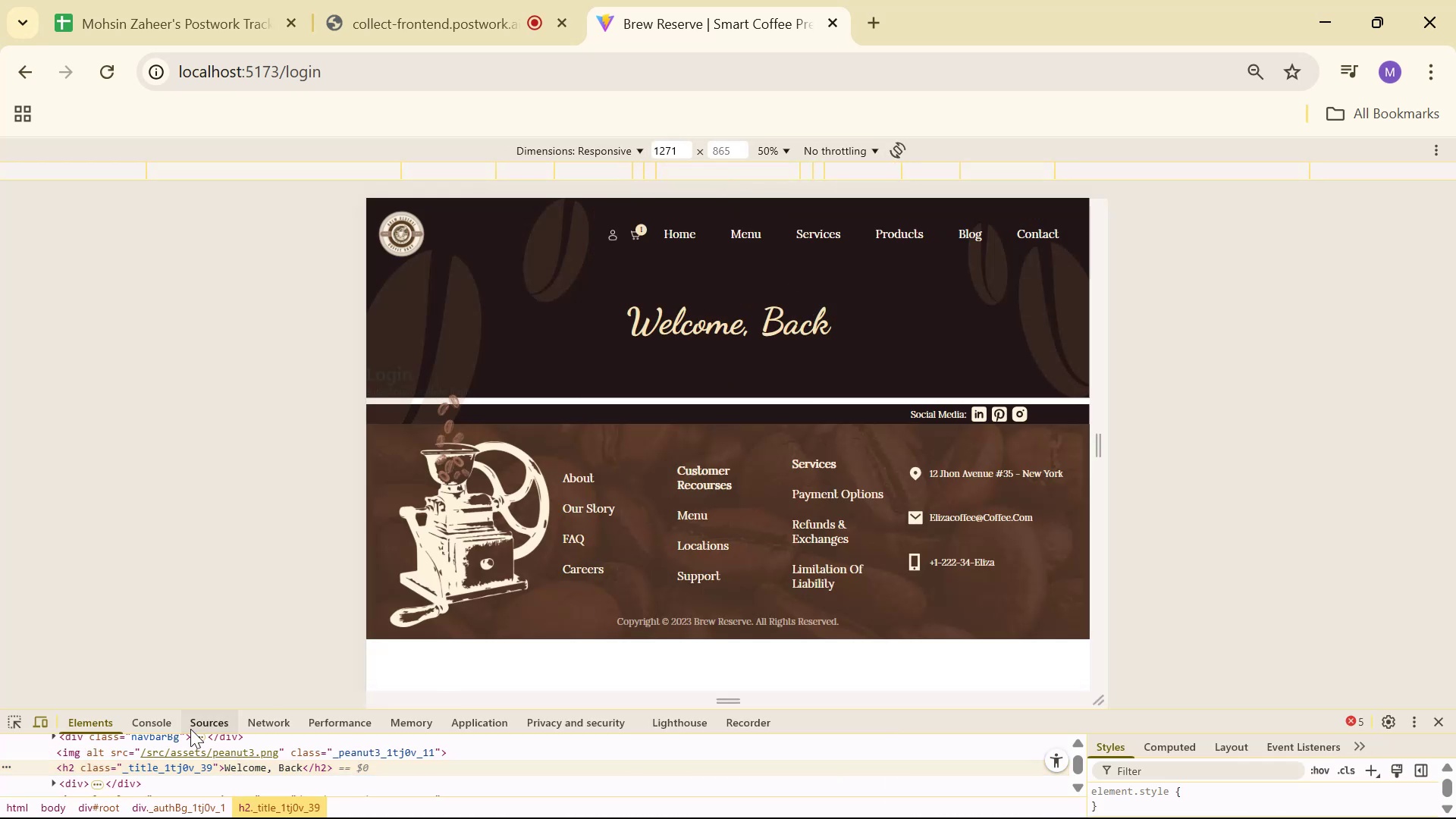 
left_click([20, 720])
 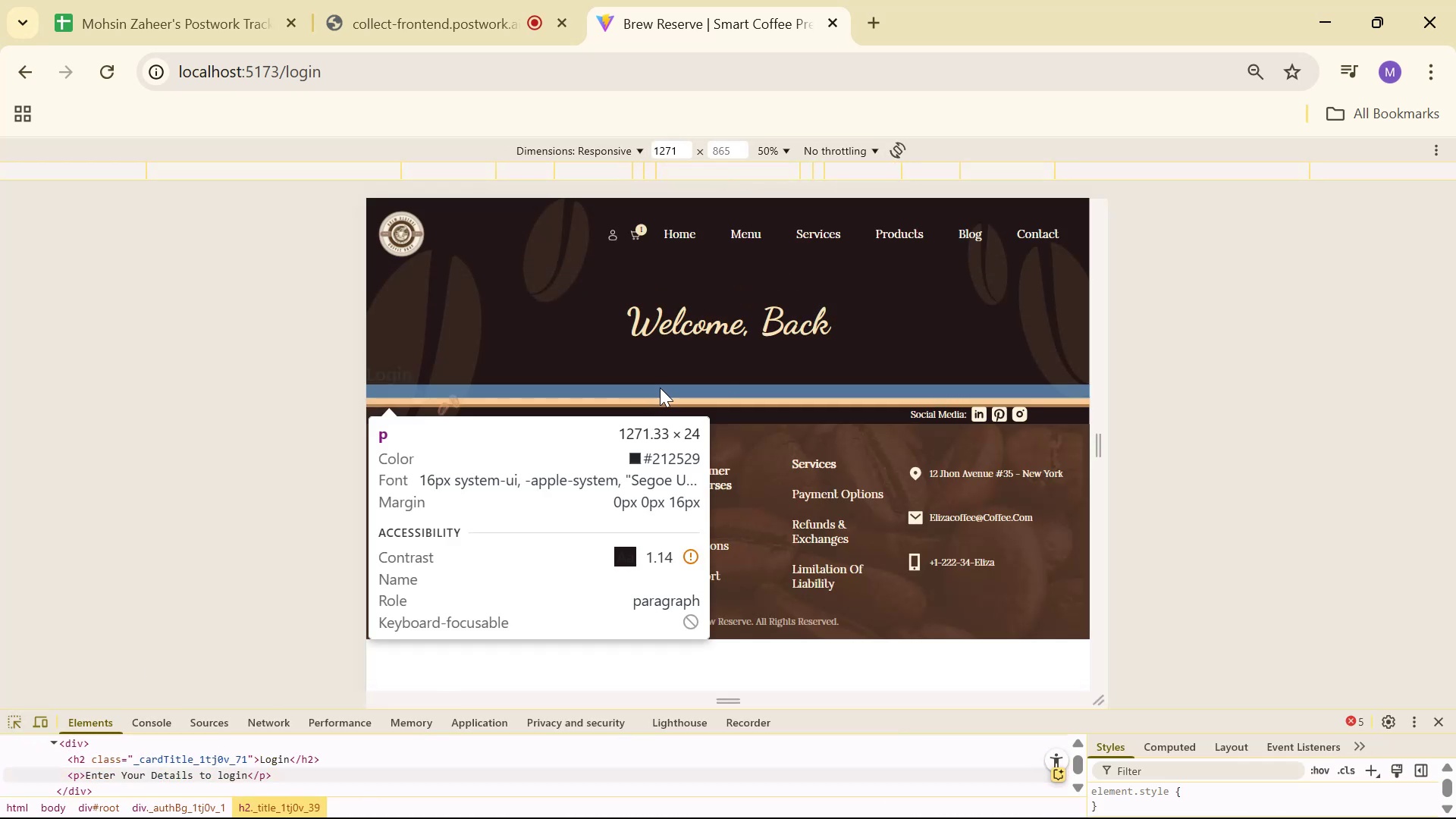 
left_click([660, 388])
 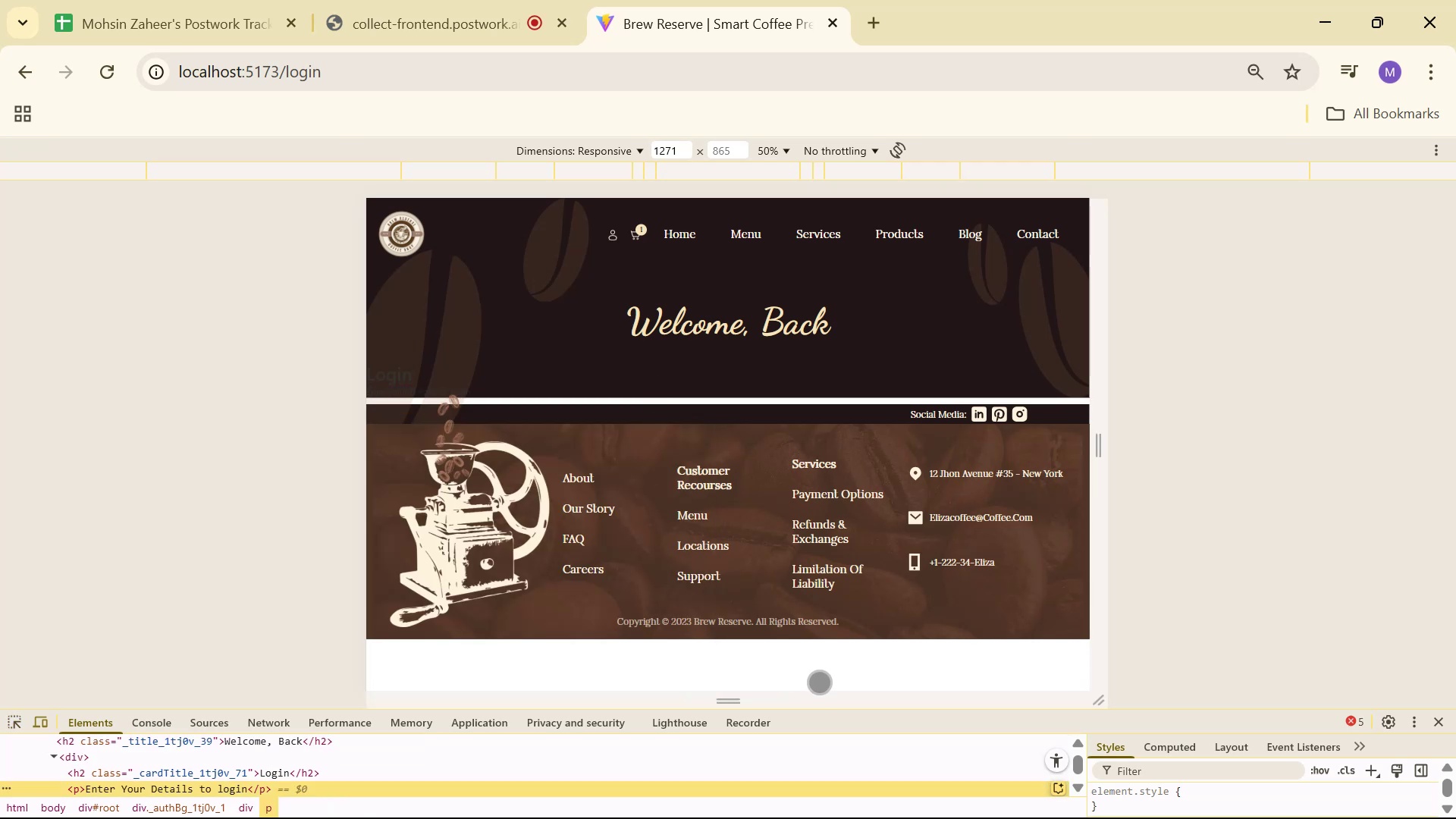 
key(Alt+AltLeft)
 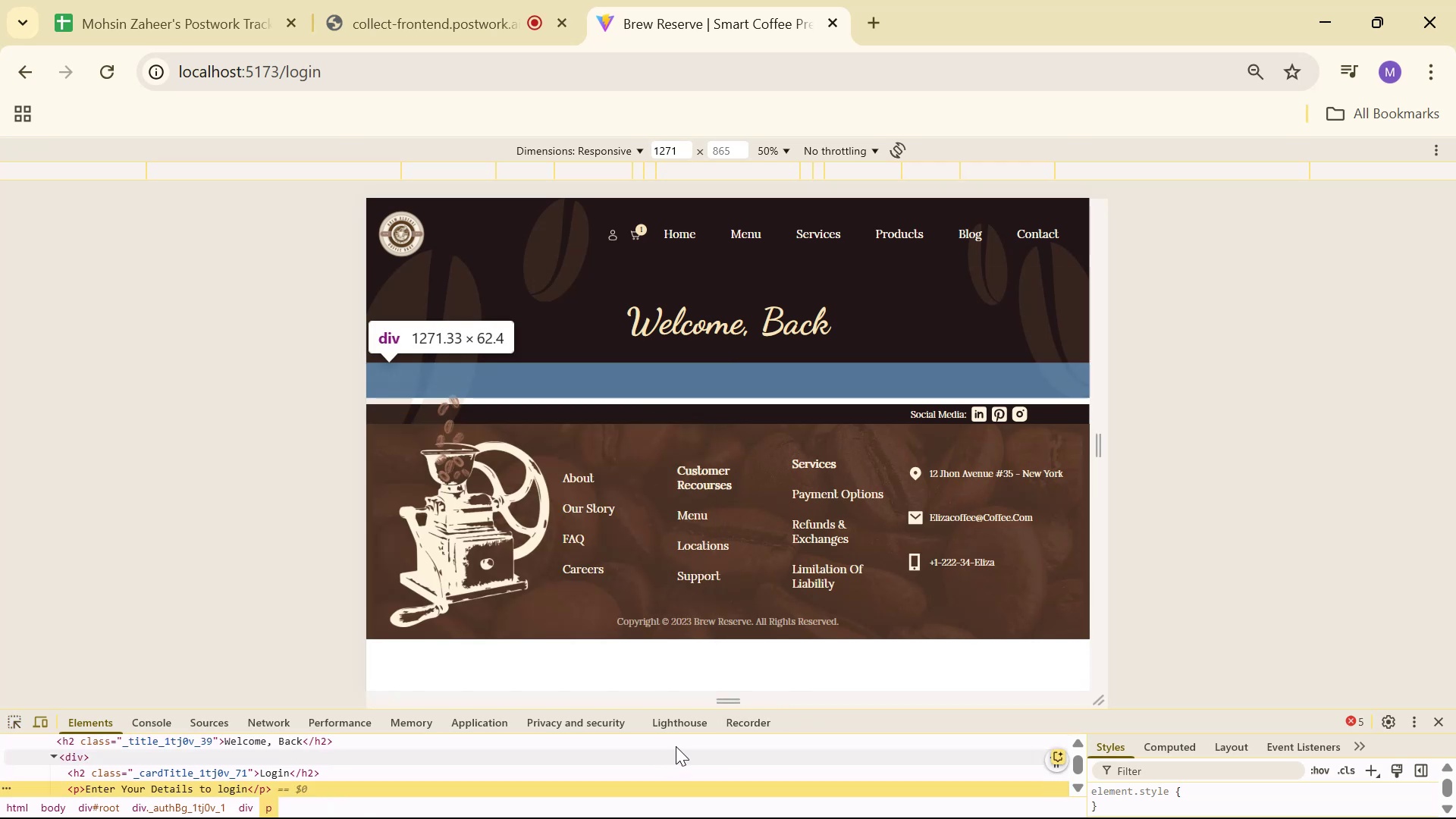 
key(Alt+Tab)
 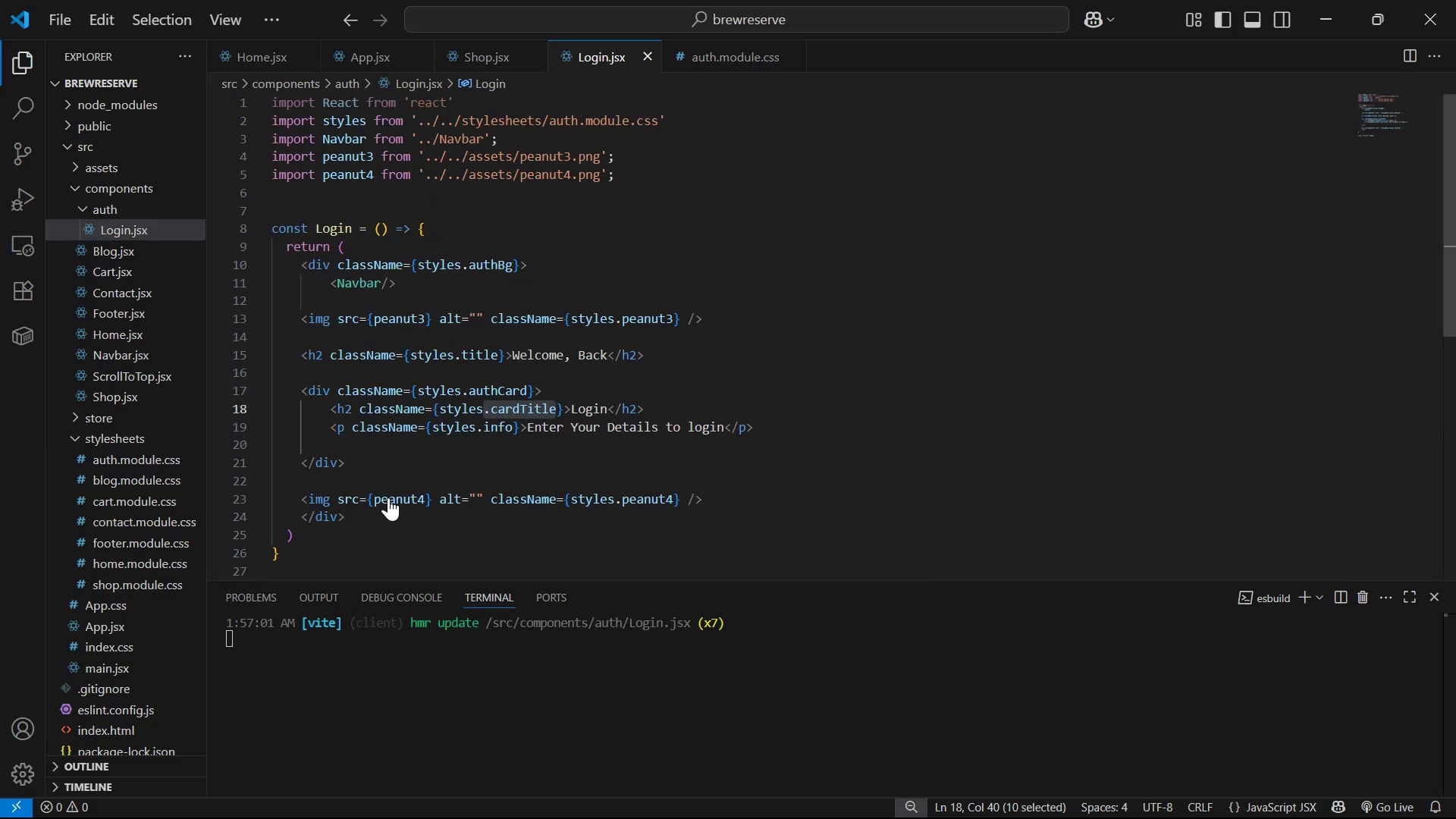 
left_click_drag(start_coordinate=[473, 426], to_coordinate=[512, 424])
 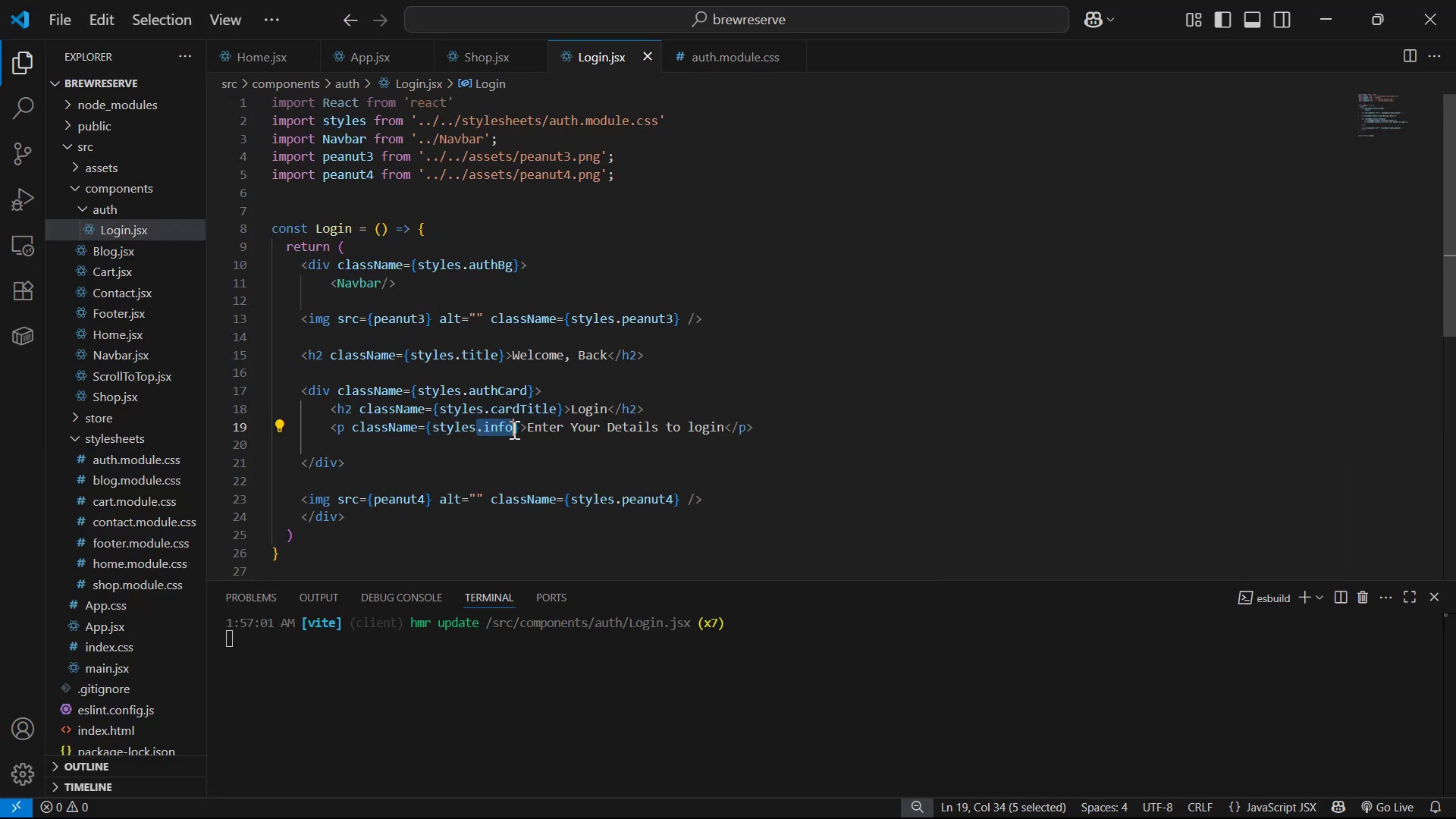 
key(Control+C)
 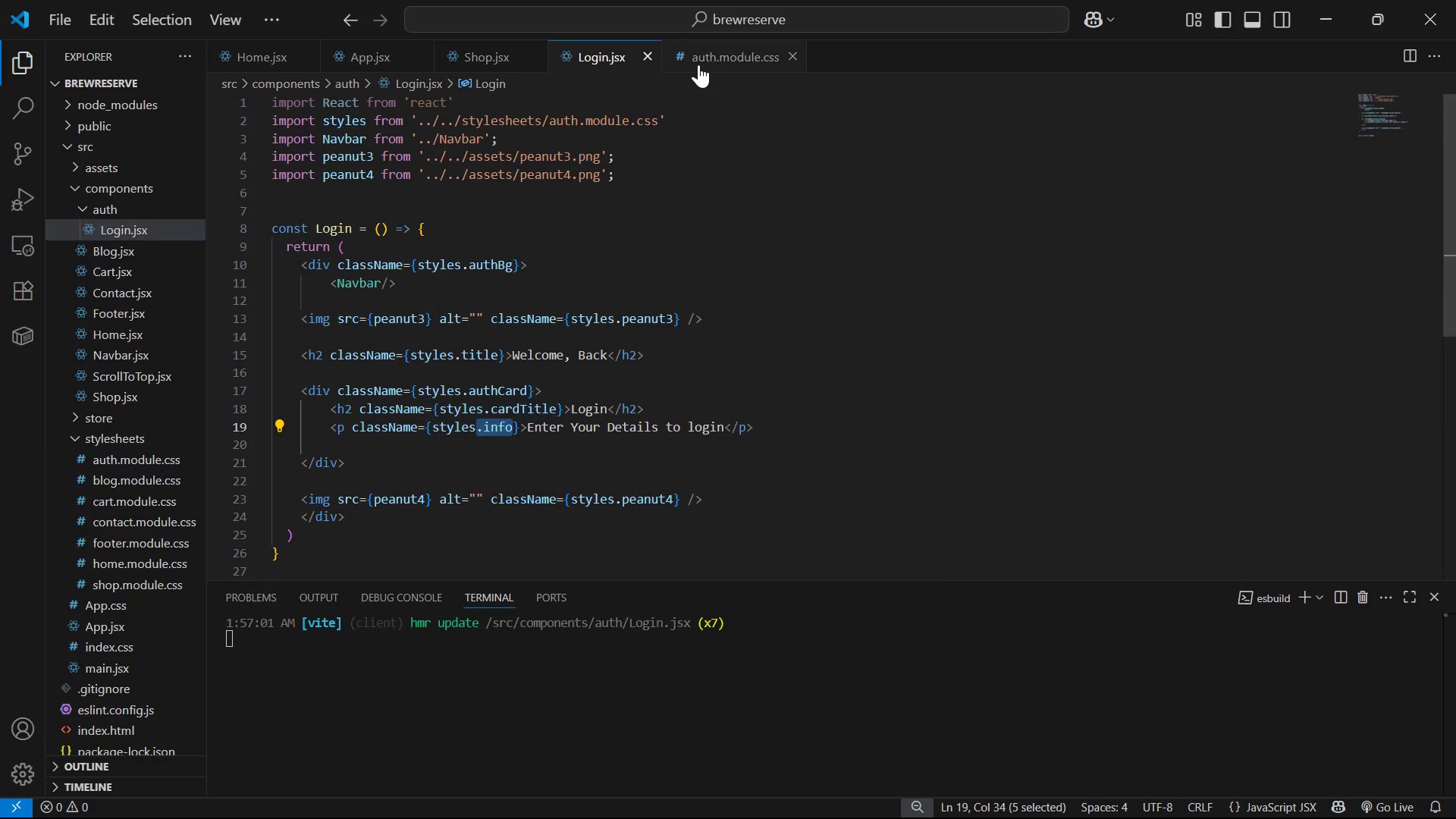 
key(Control+C)
 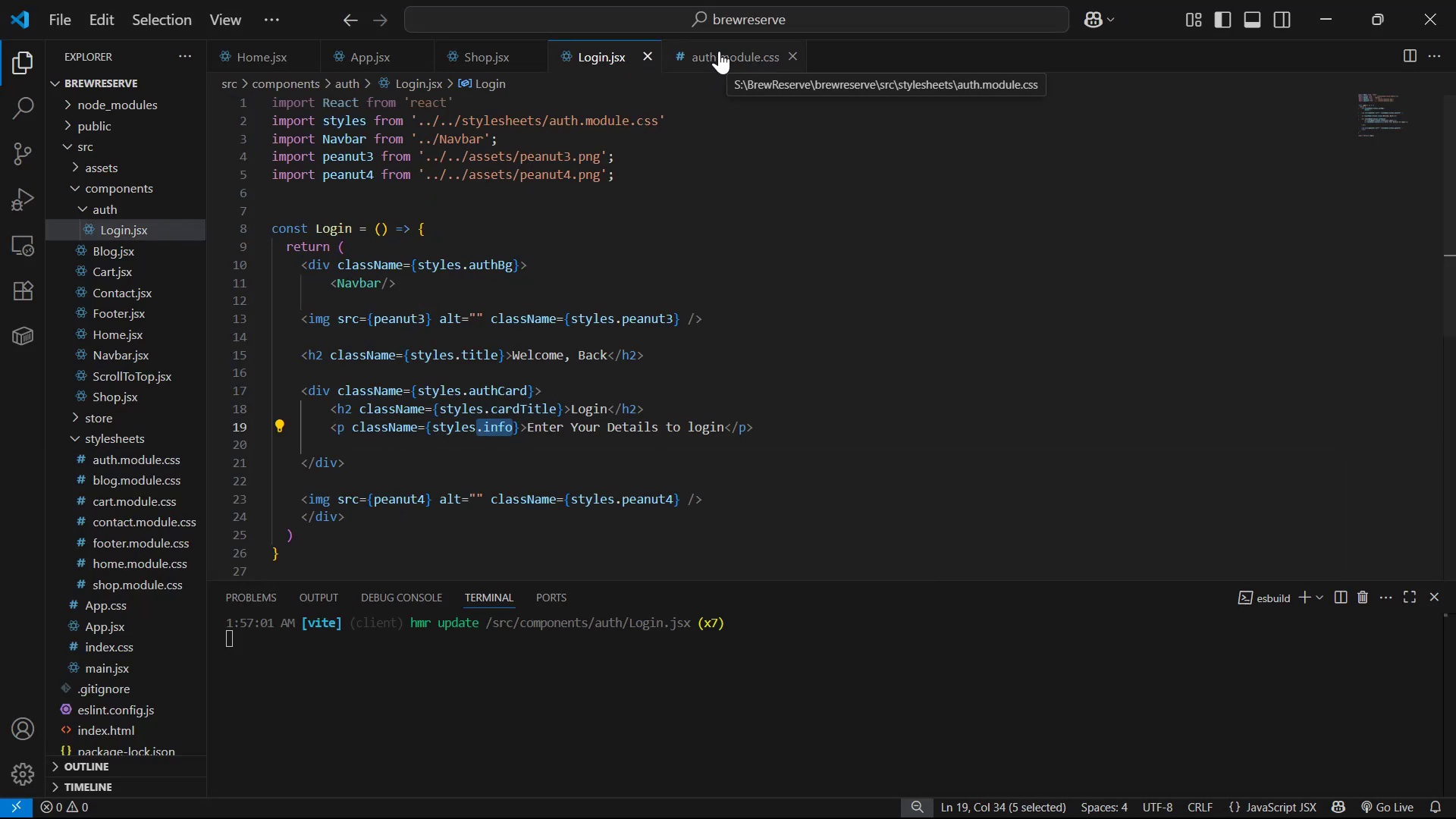 
scroll: coordinate [469, 485], scroll_direction: down, amount: 3.0
 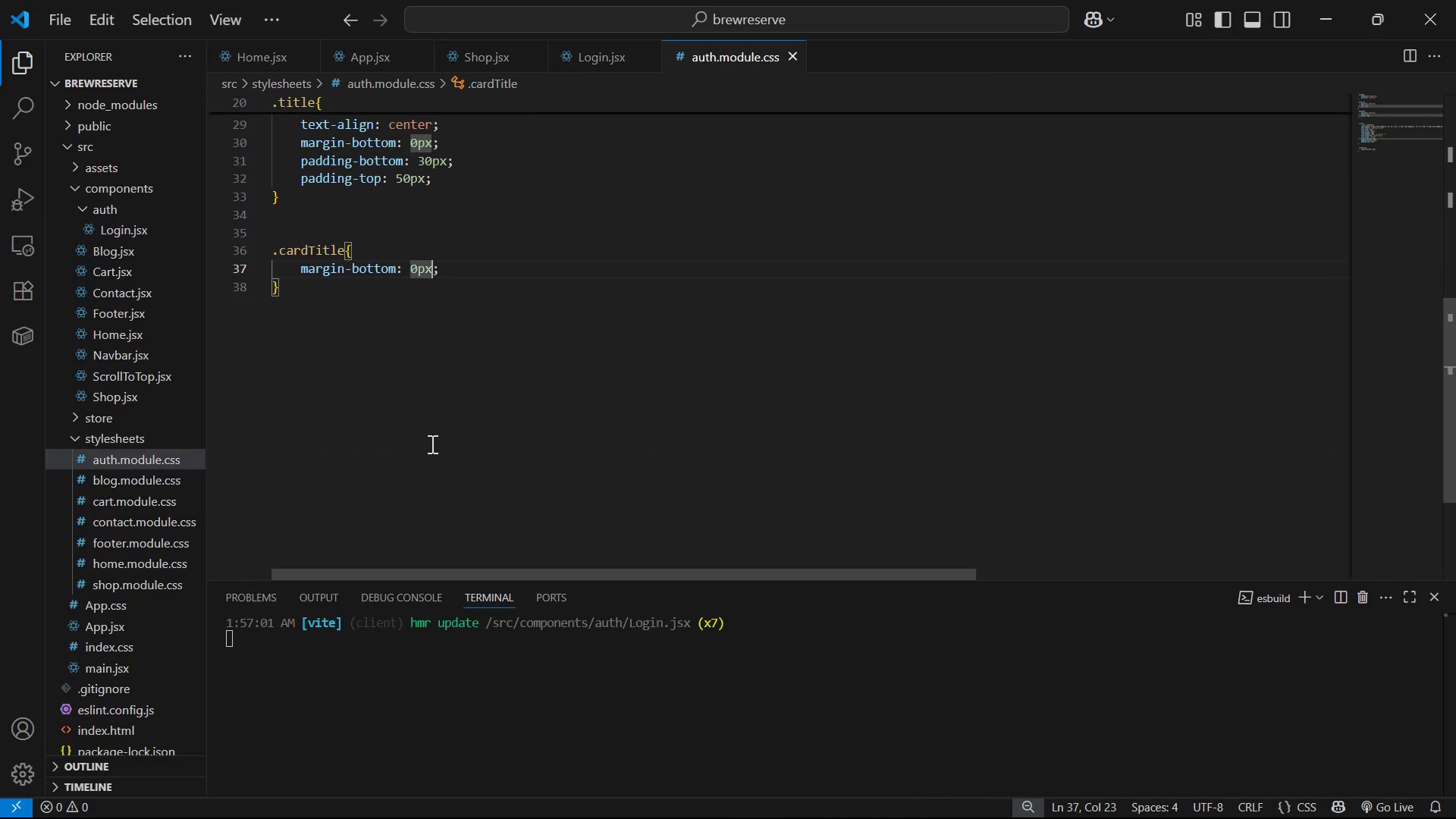 
left_click([425, 331])
 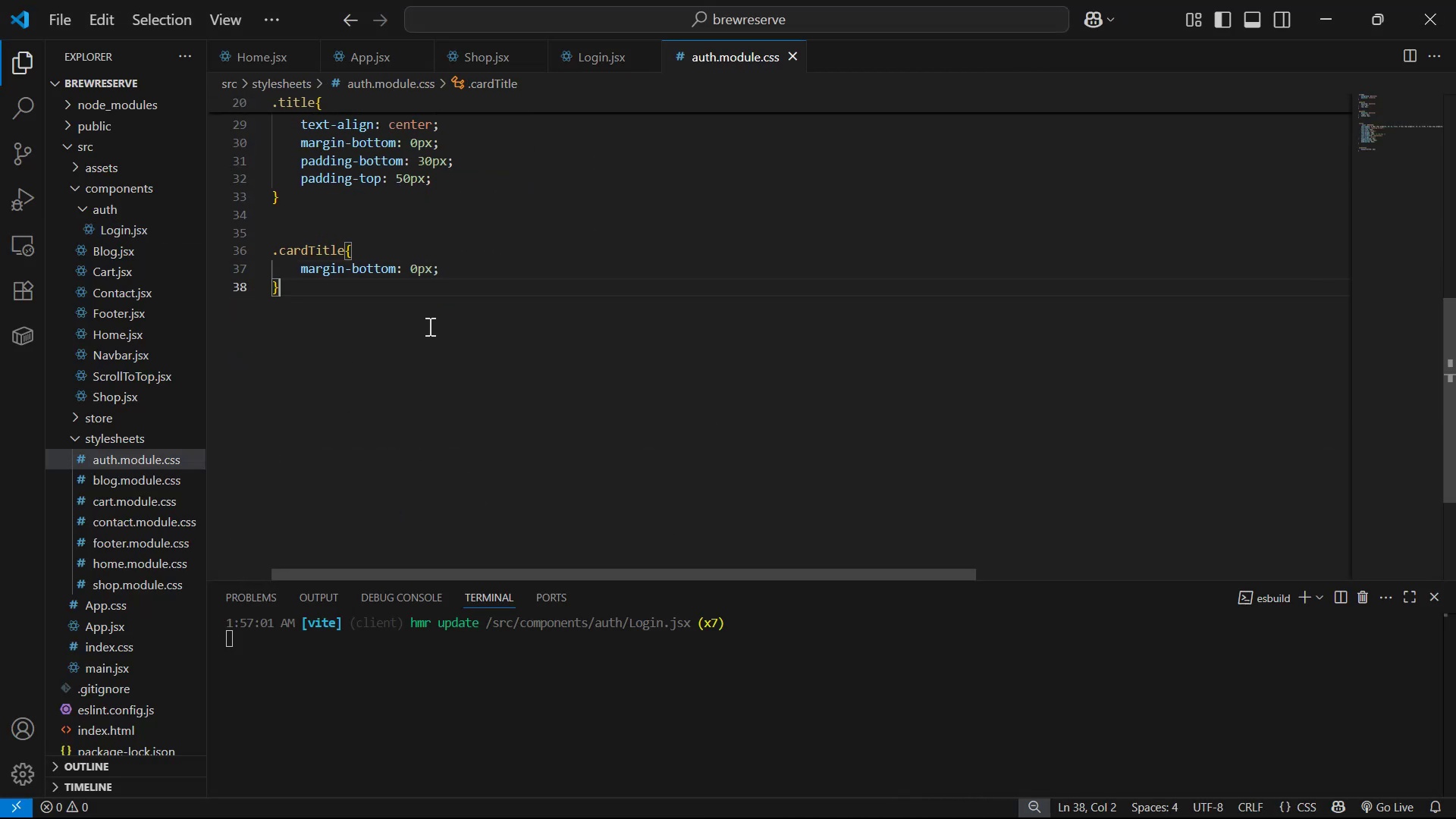 
key(Enter)
 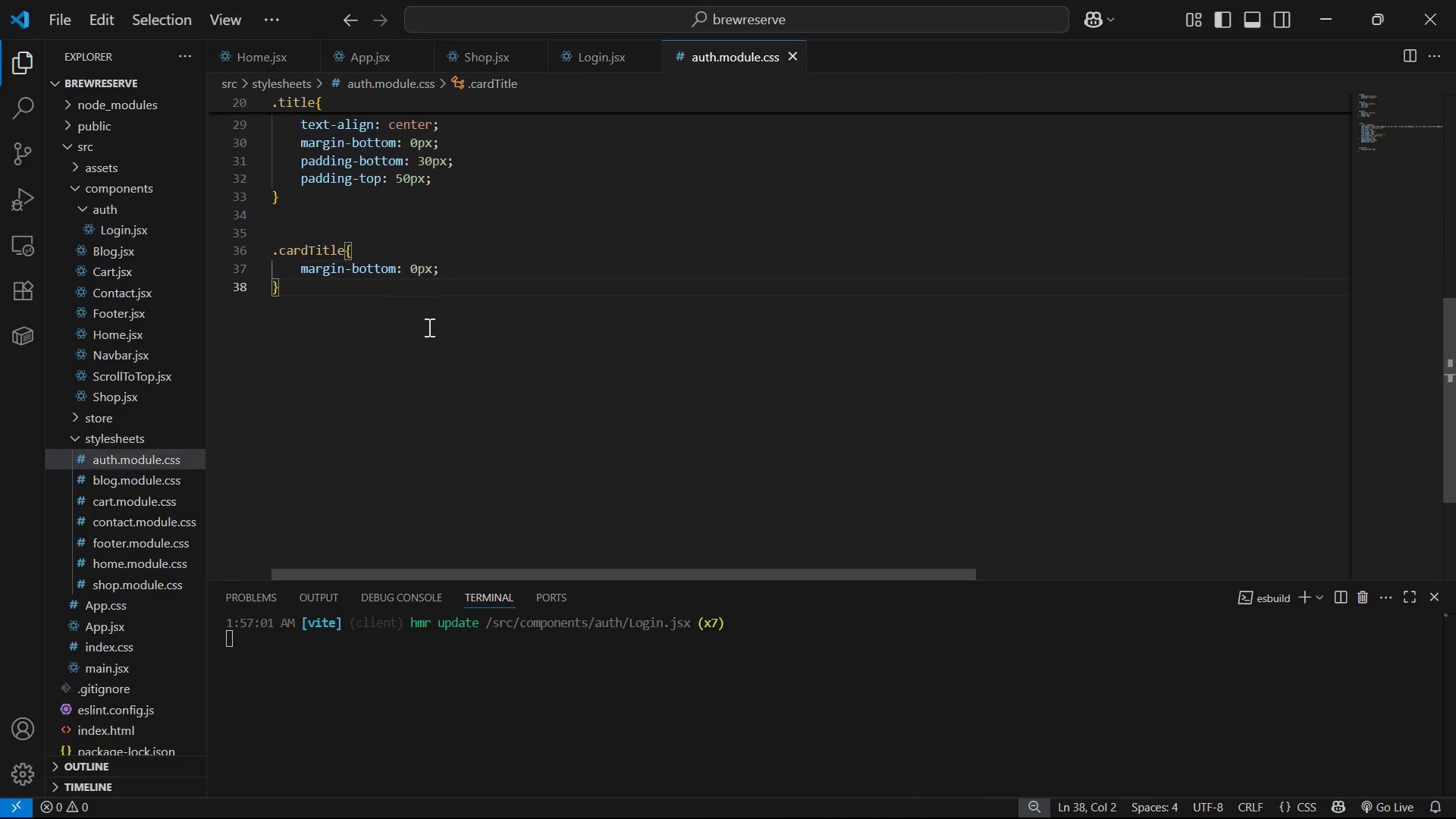 
key(Enter)
 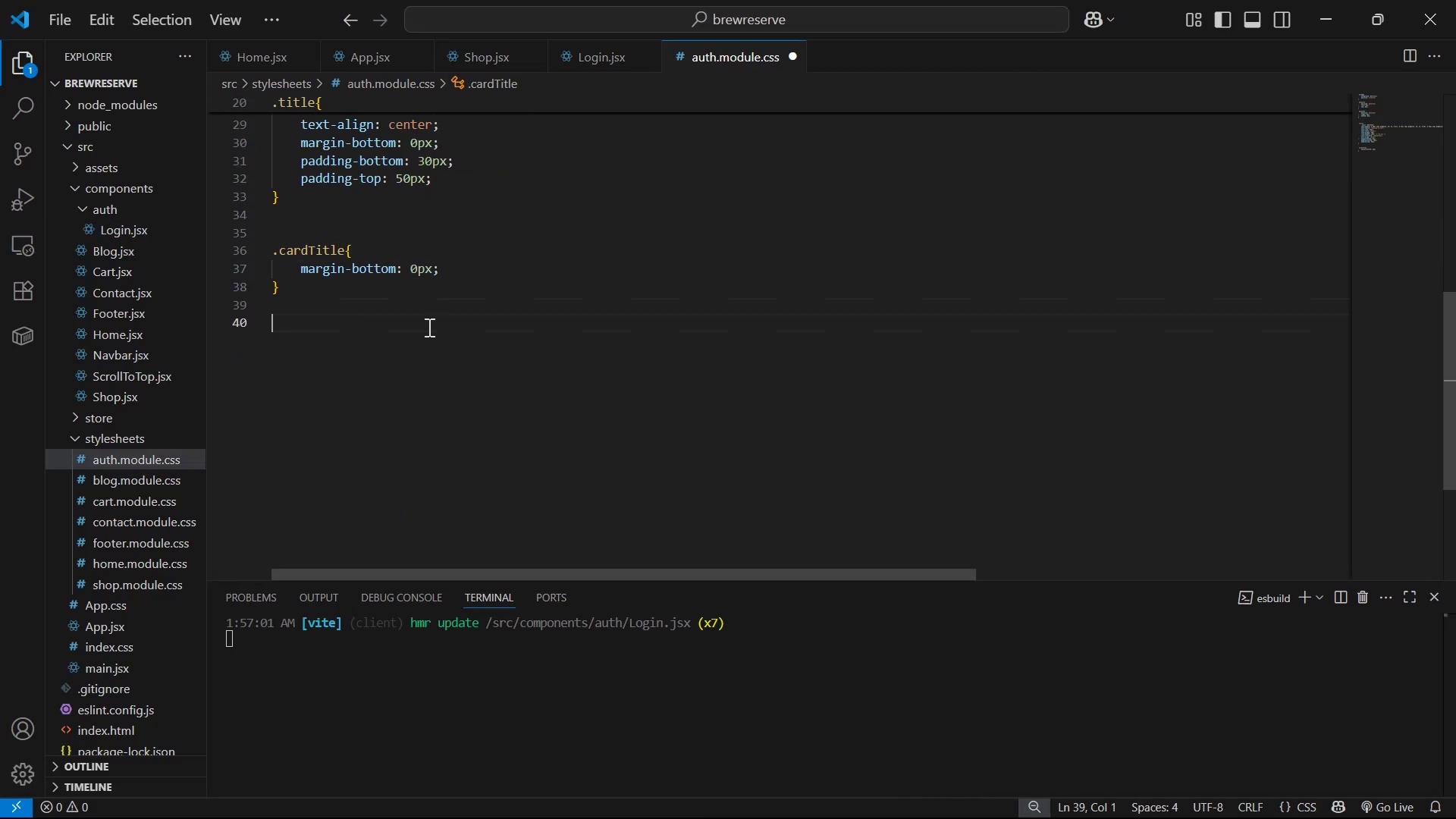 
key(Control+ControlLeft)
 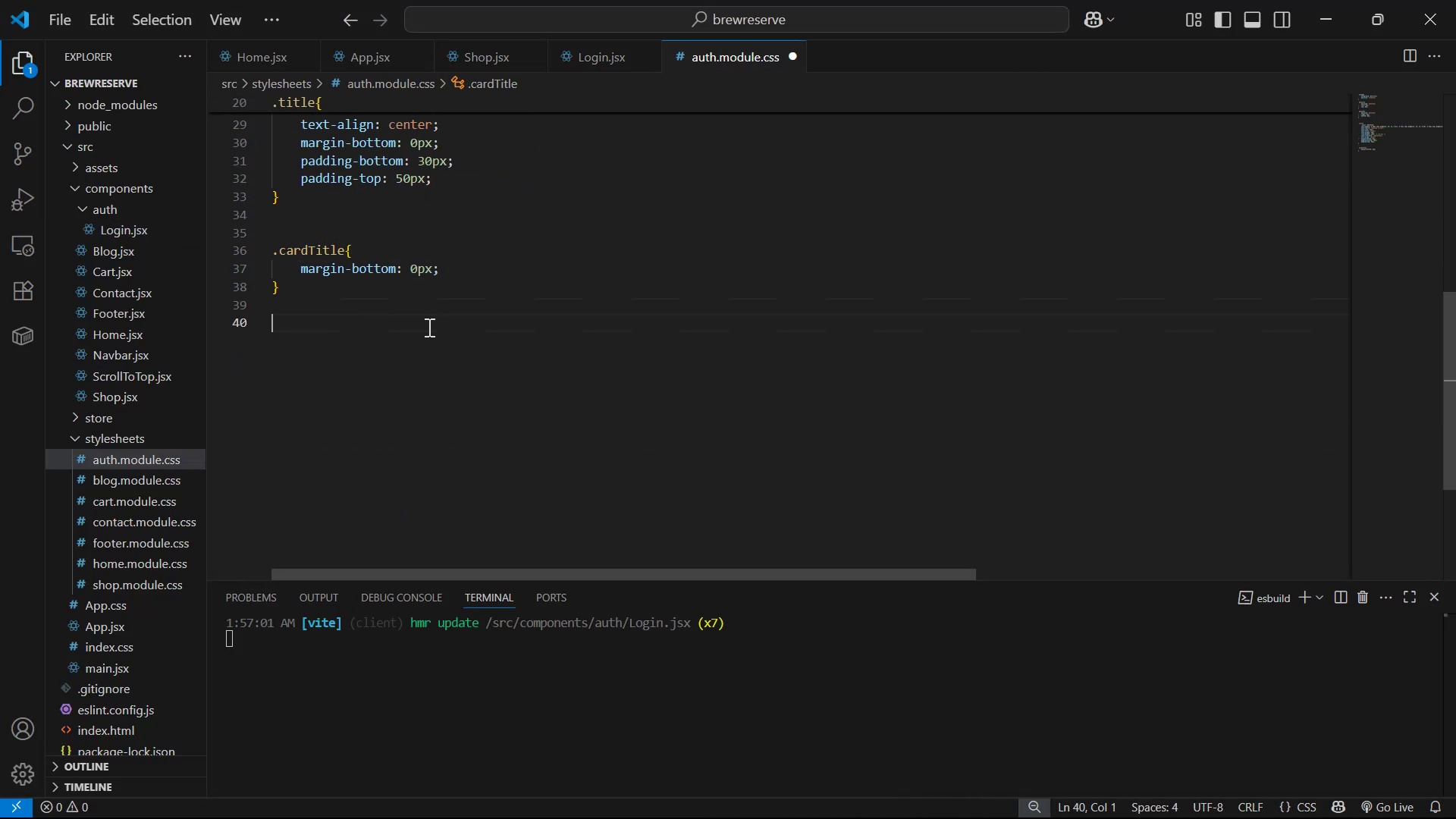 
key(Control+V)
 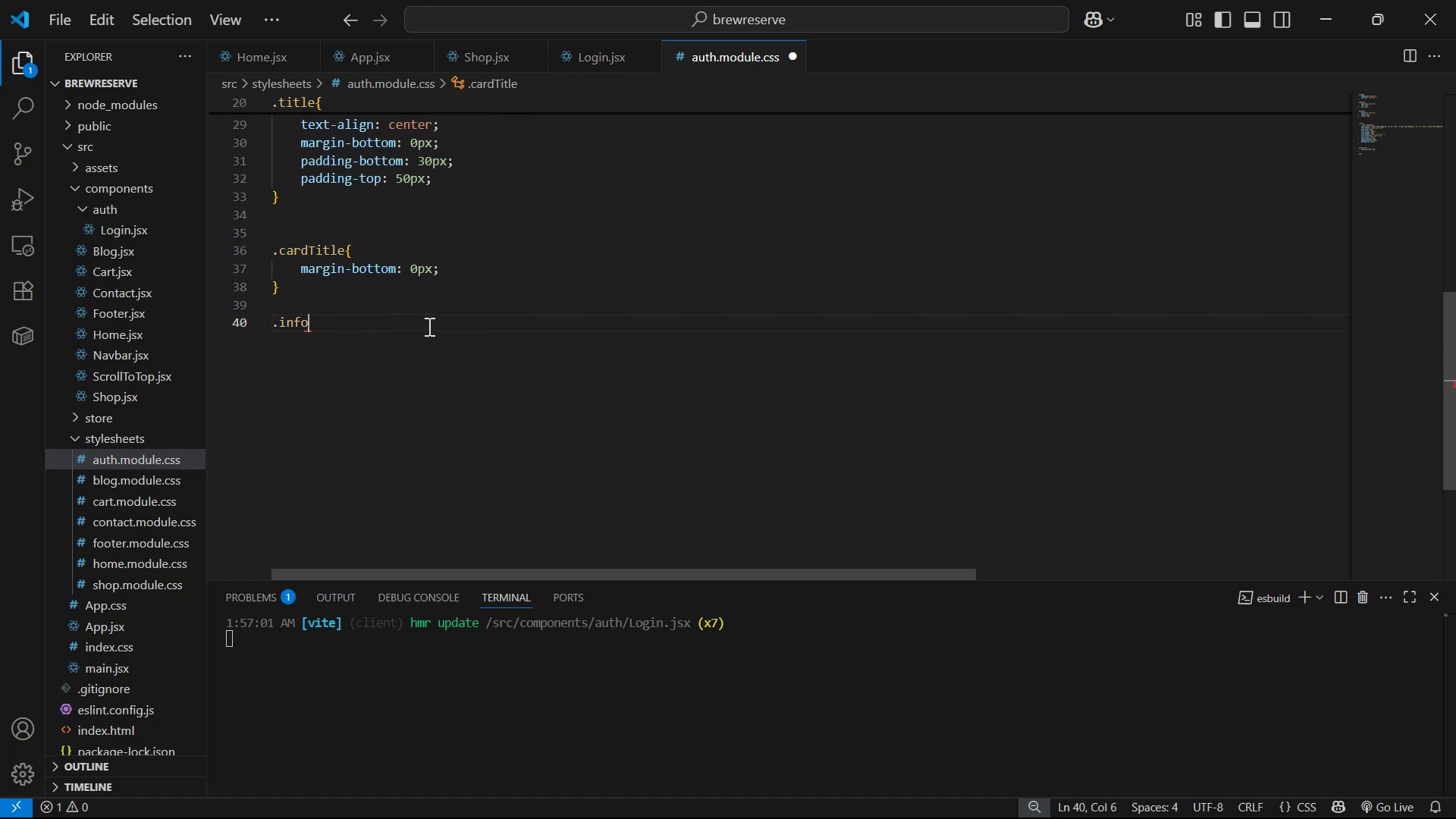 
key(Shift+BracketLeft)
 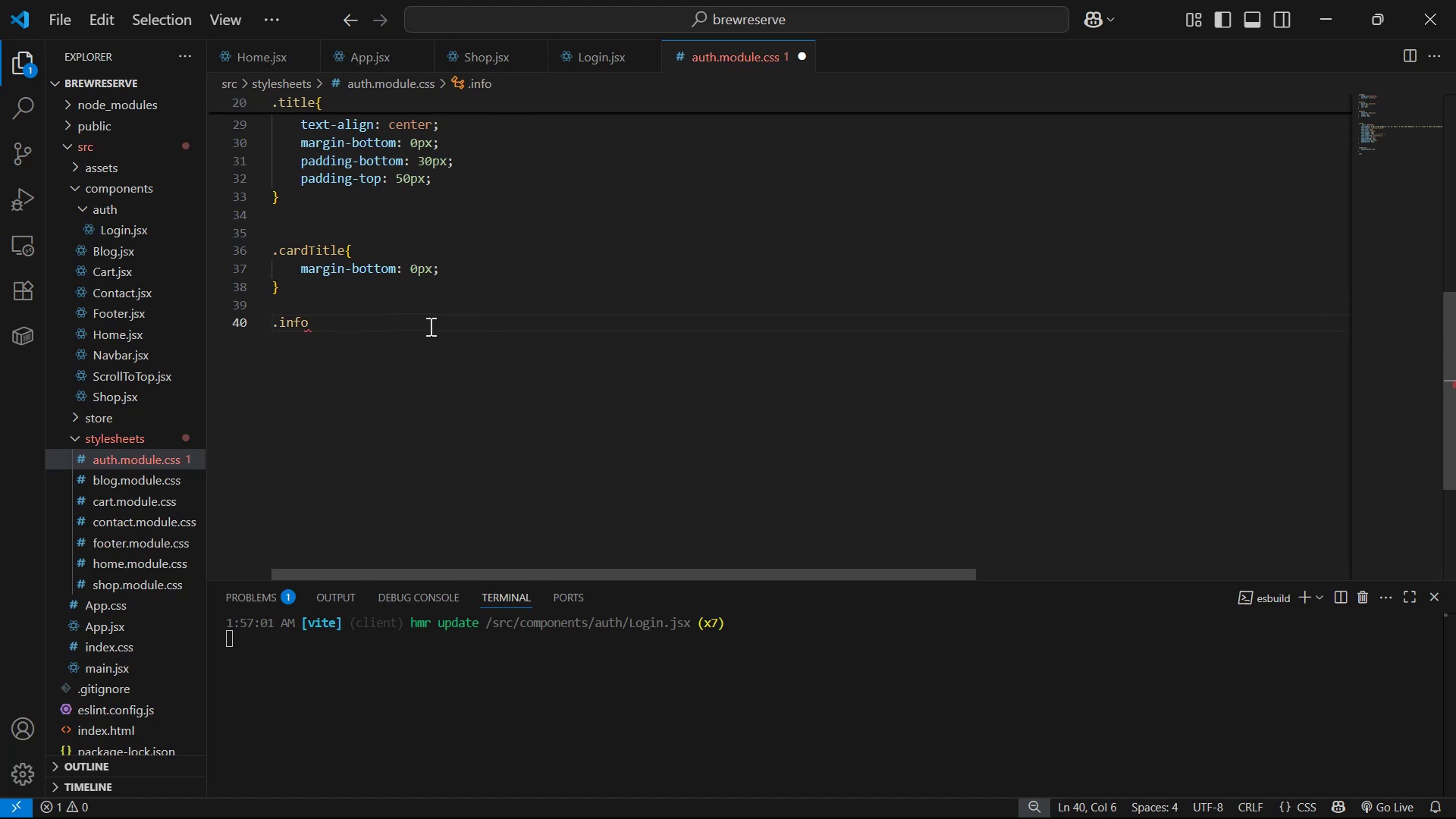 
key(Shift+Enter)
 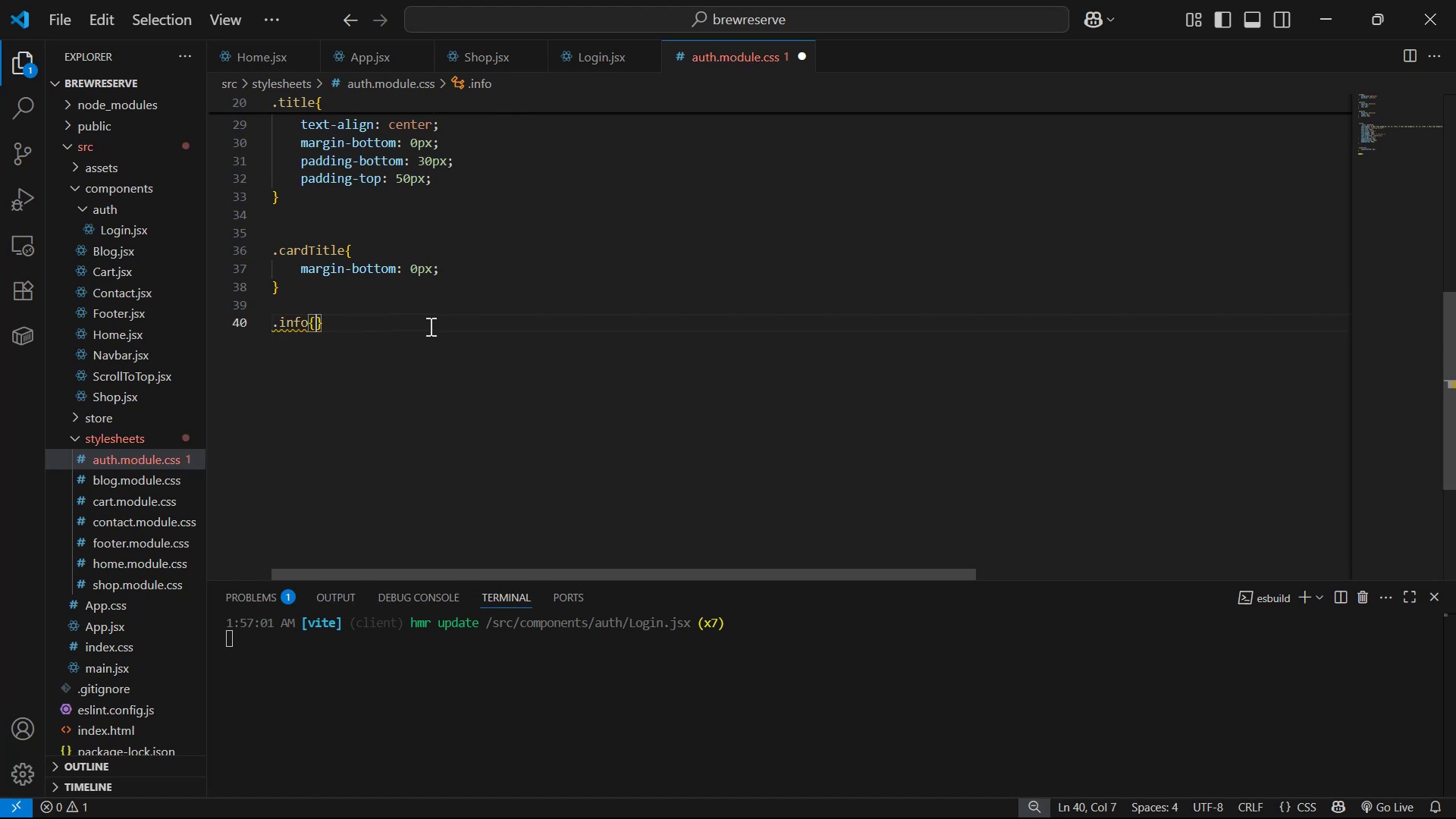 
type(p)
key(Backspace)
type(ma)
 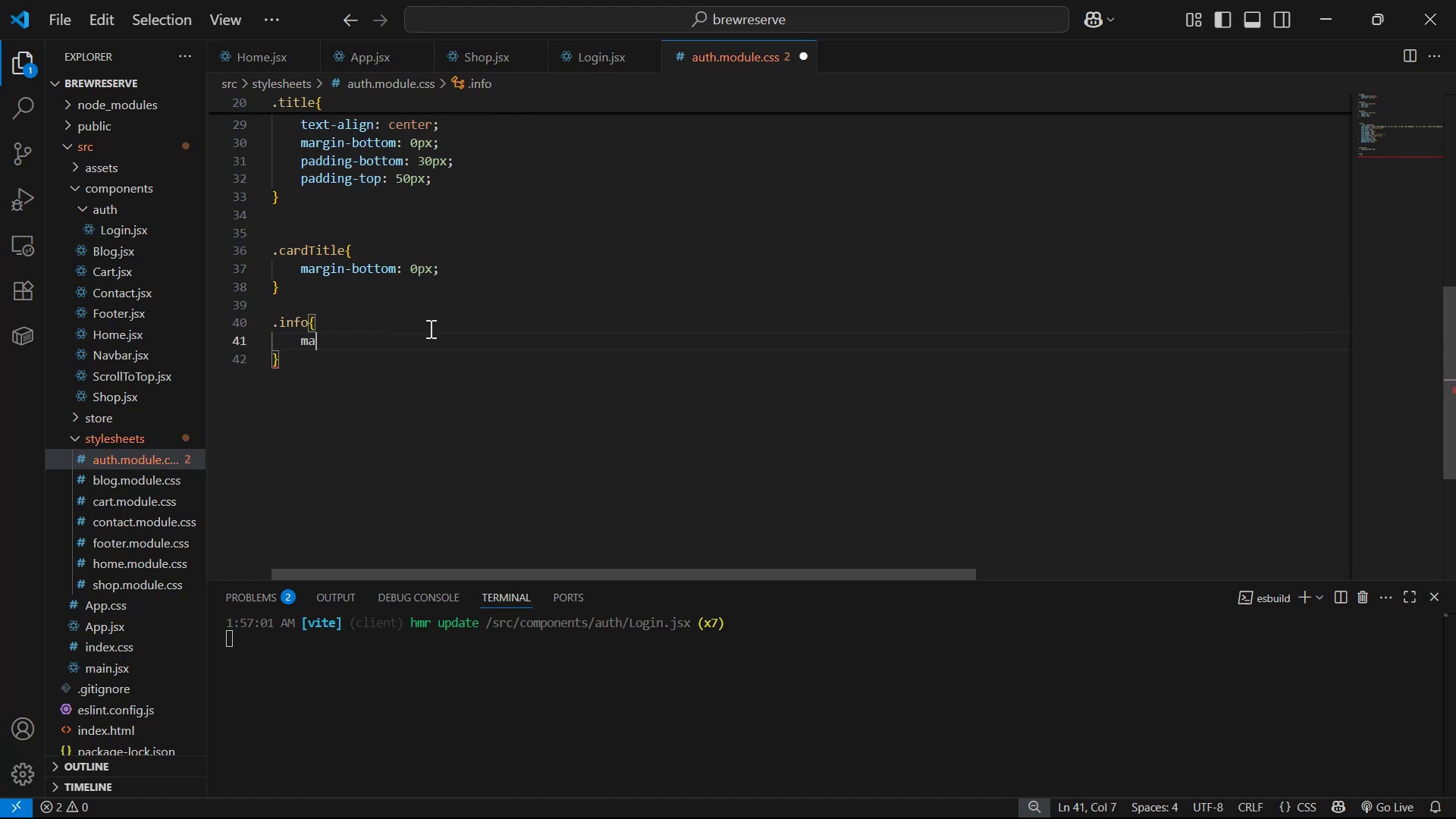 
key(ArrowDown)
 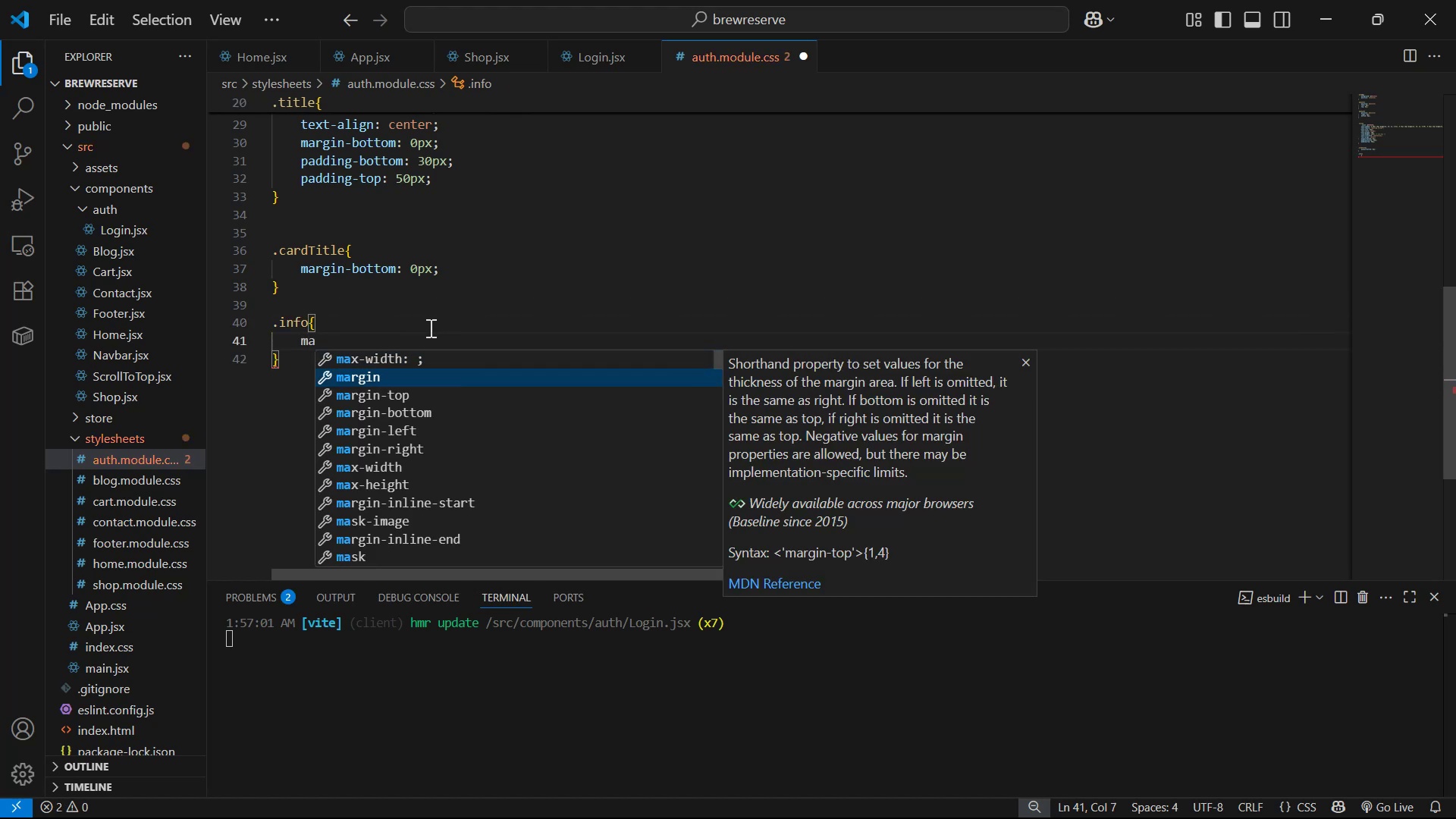 
key(Enter)
 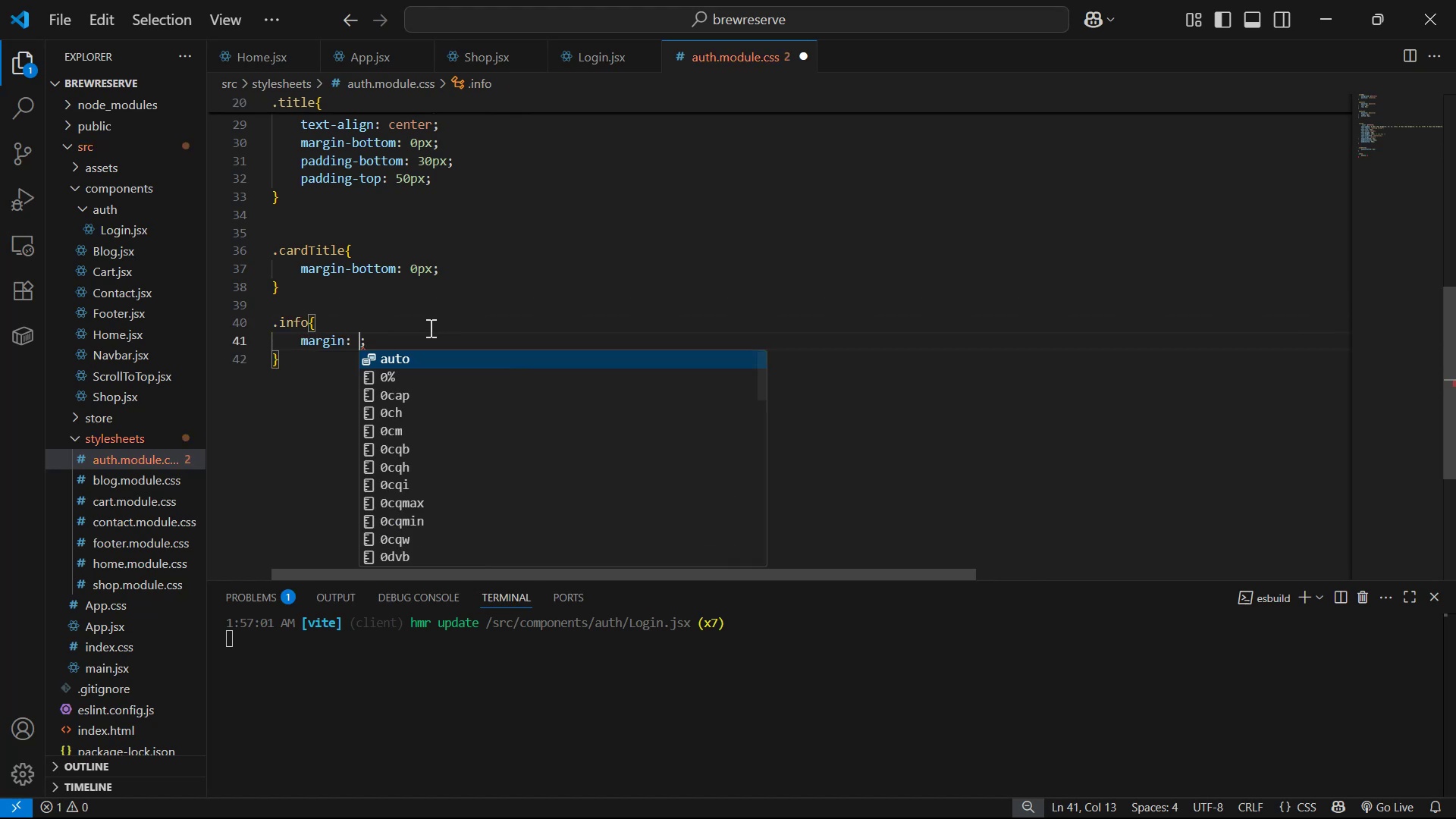 
type(0px)
 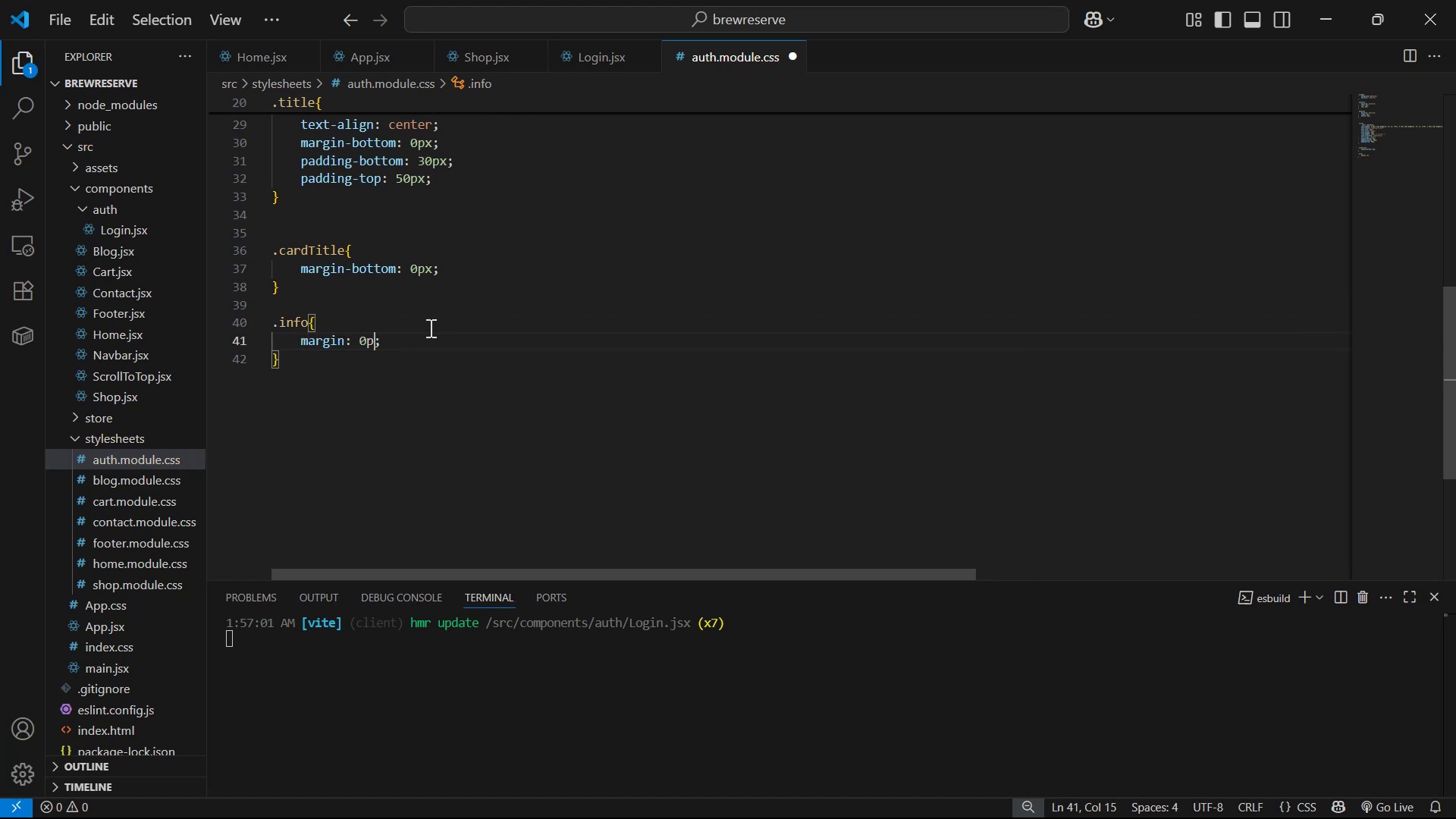 
key(Control+S)
 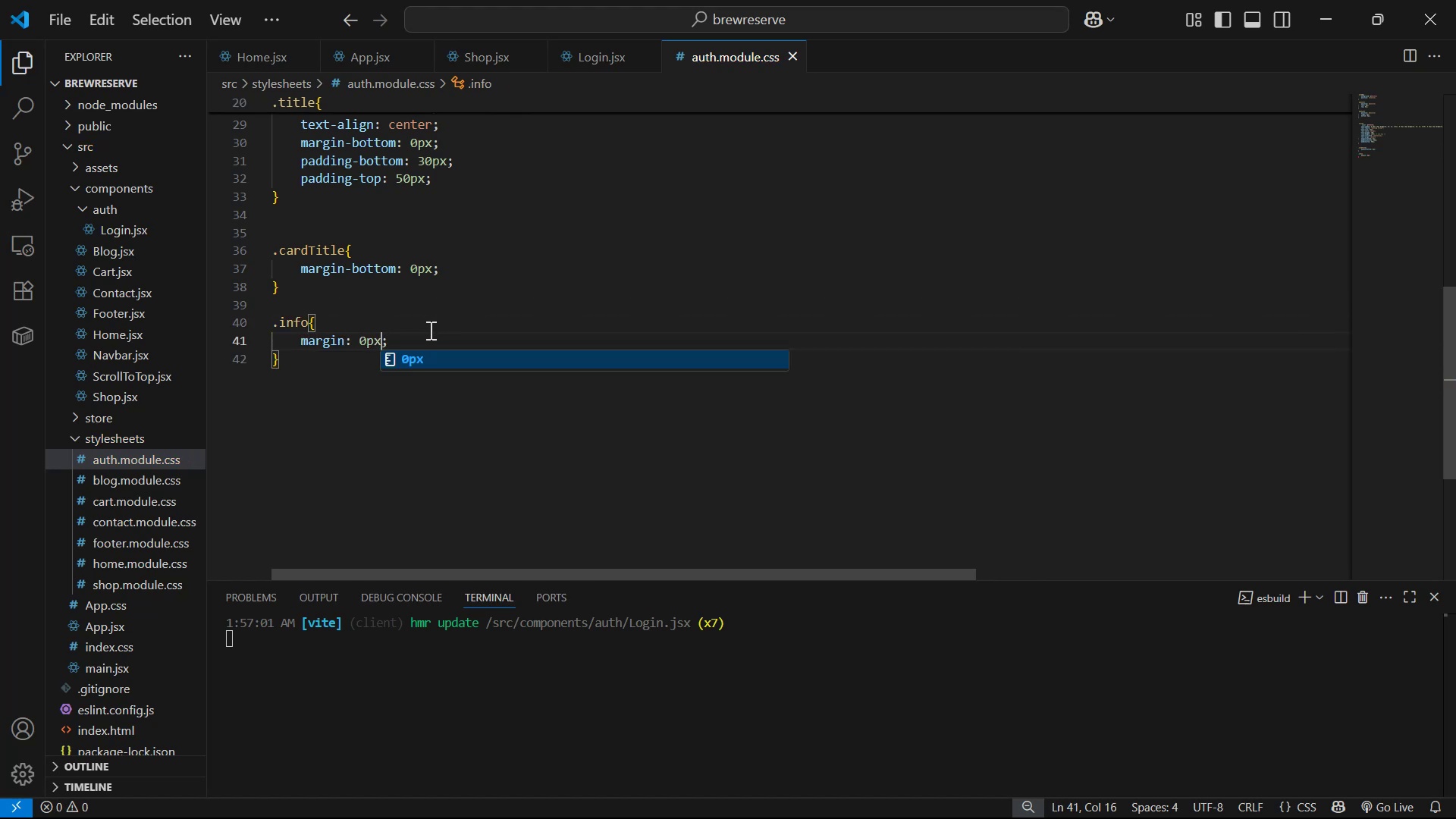 
key(Alt+AltLeft)
 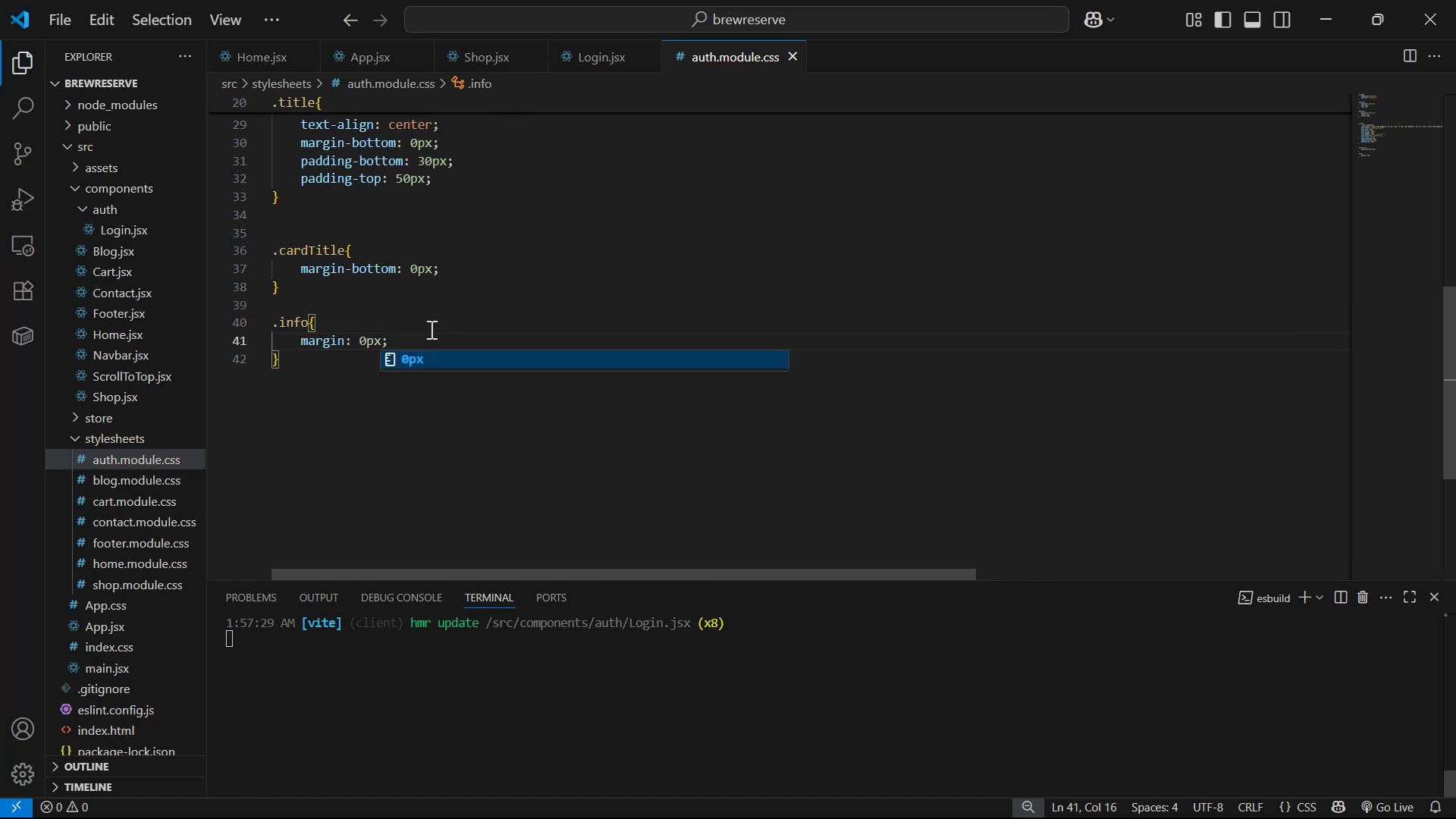 
key(Alt+Tab)
 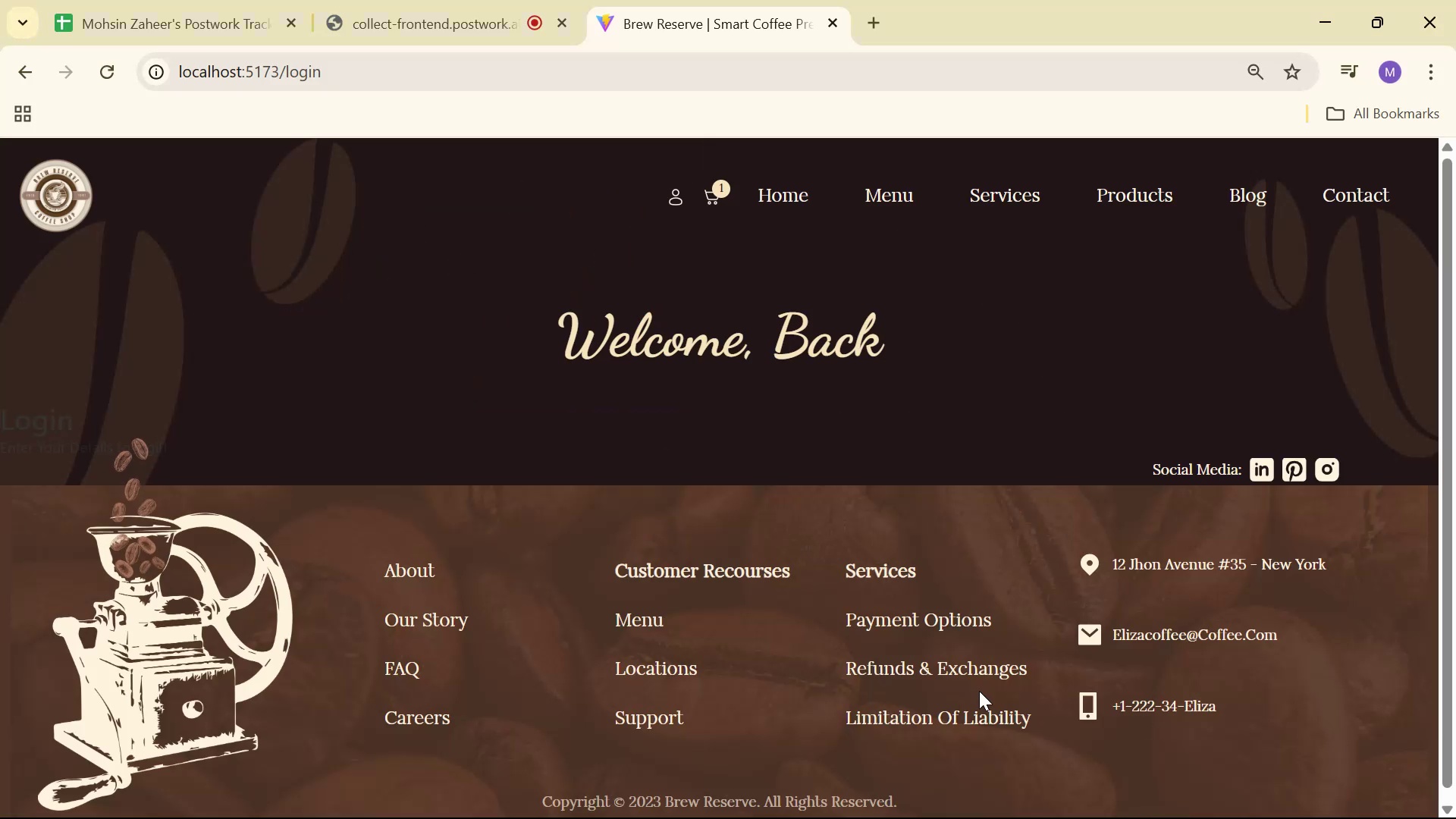 
key(Alt+AltLeft)
 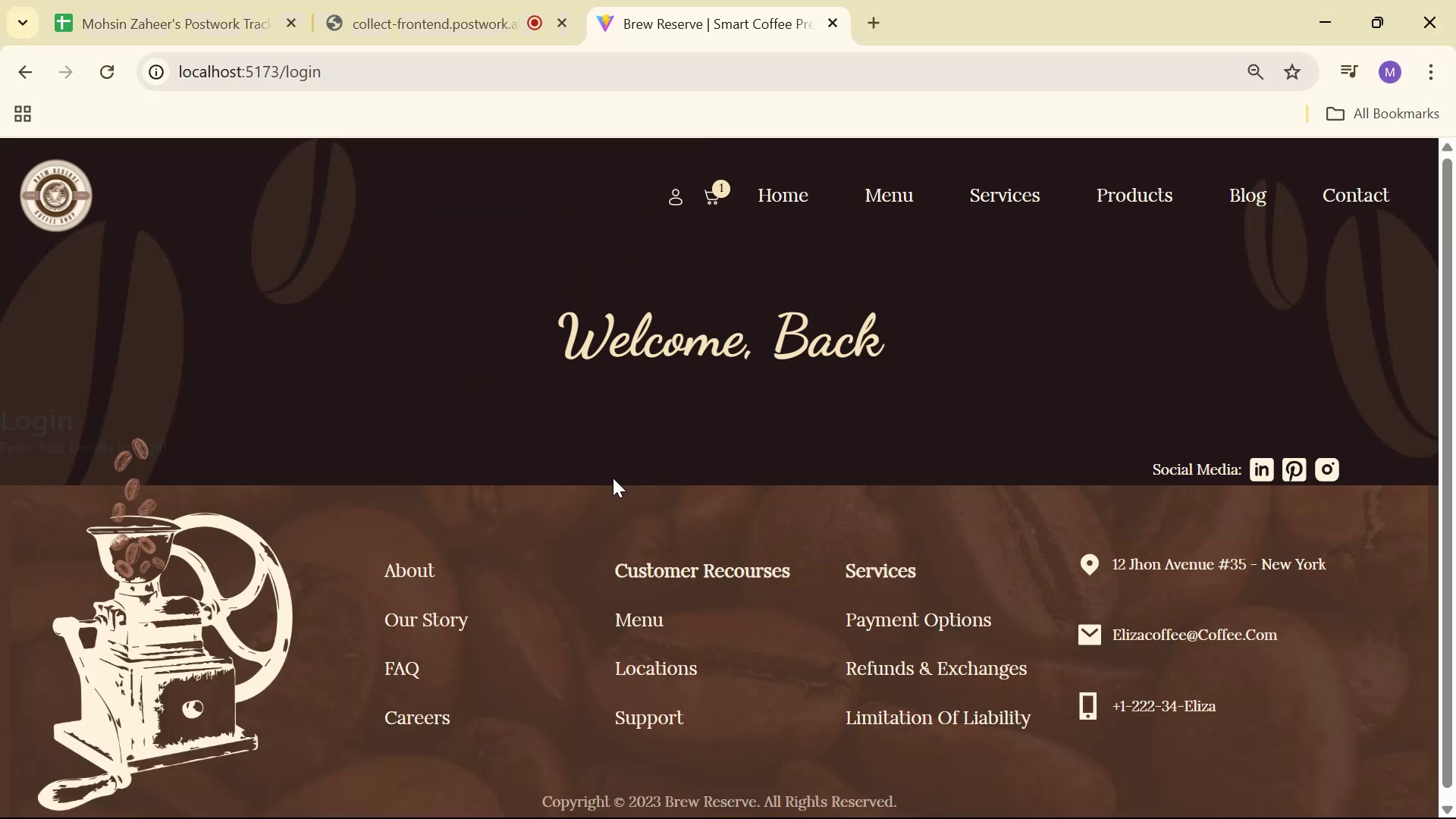 
key(Alt+Tab)
 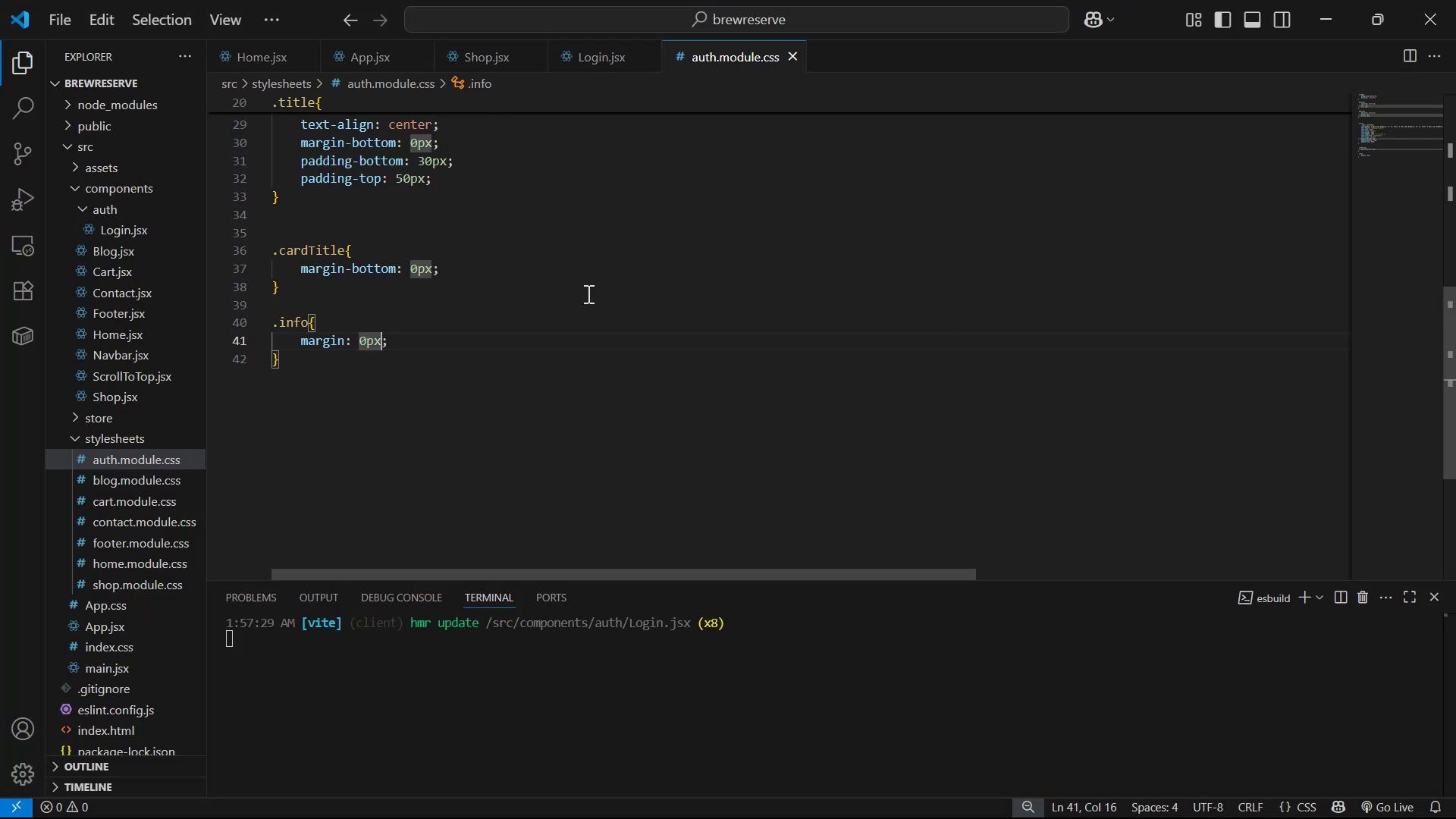 
scroll: coordinate [560, 302], scroll_direction: up, amount: 6.0
 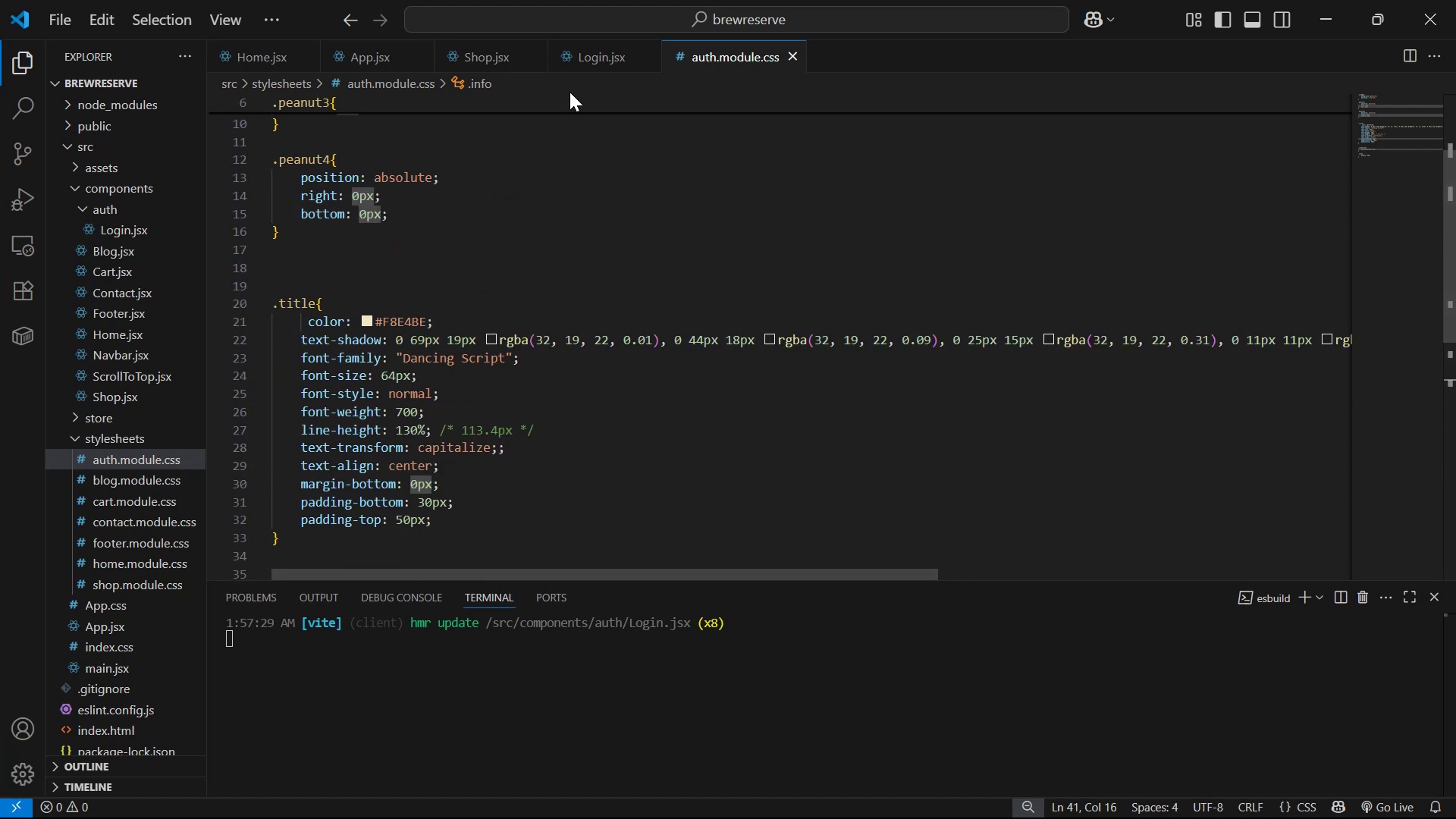 
left_click([588, 52])
 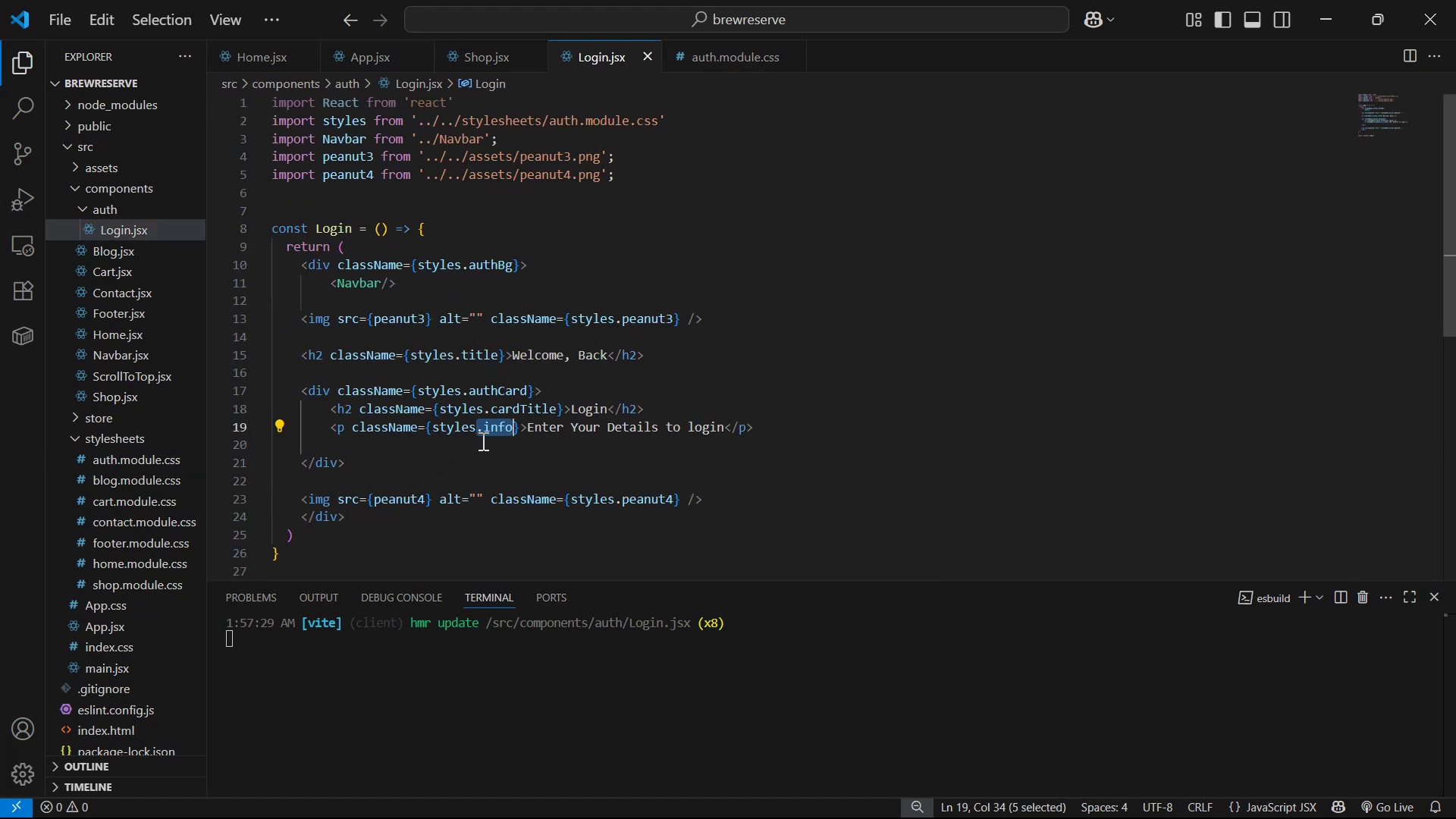 
left_click_drag(start_coordinate=[463, 392], to_coordinate=[522, 388])
 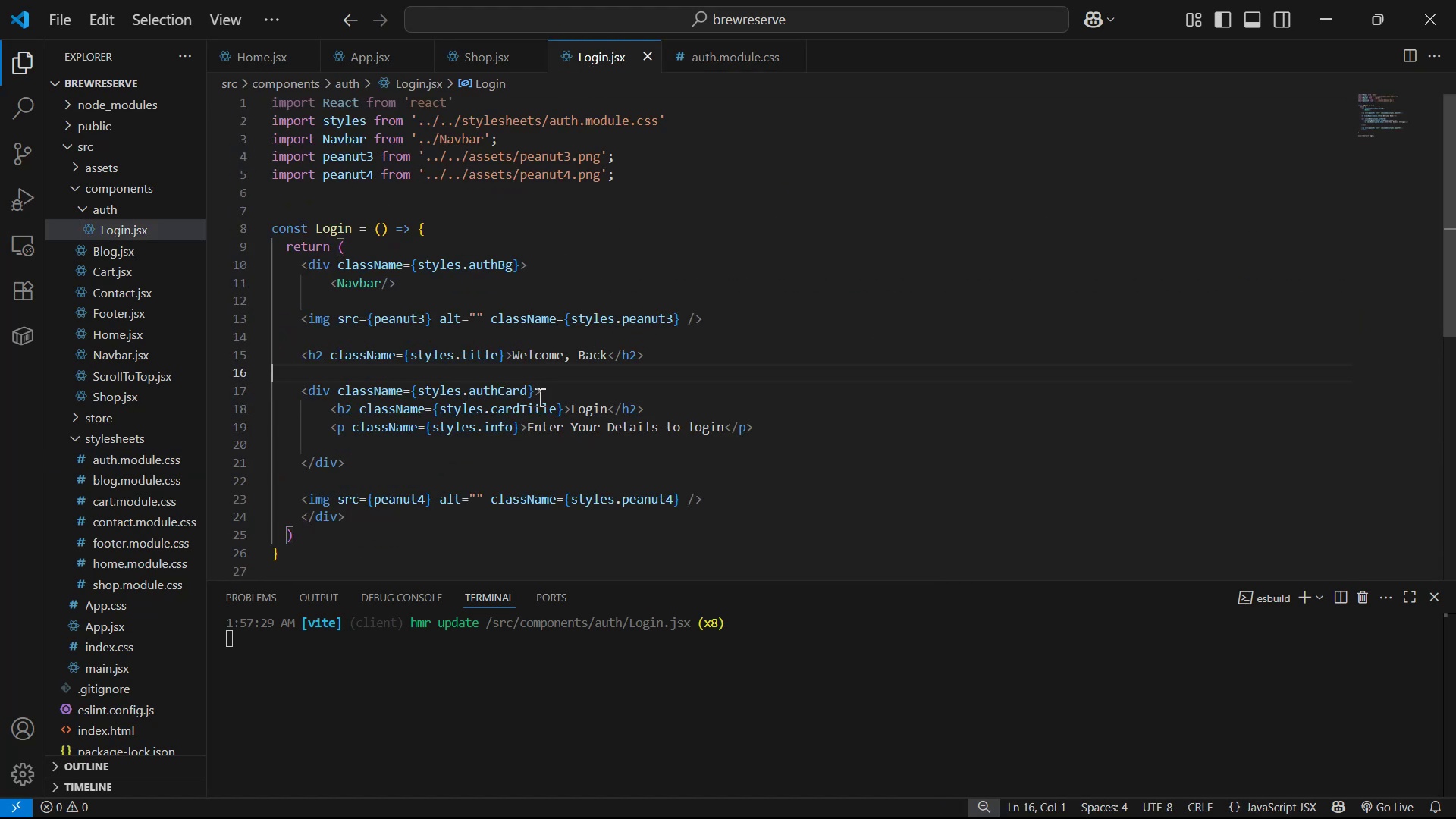 
left_click_drag(start_coordinate=[528, 393], to_coordinate=[463, 390])
 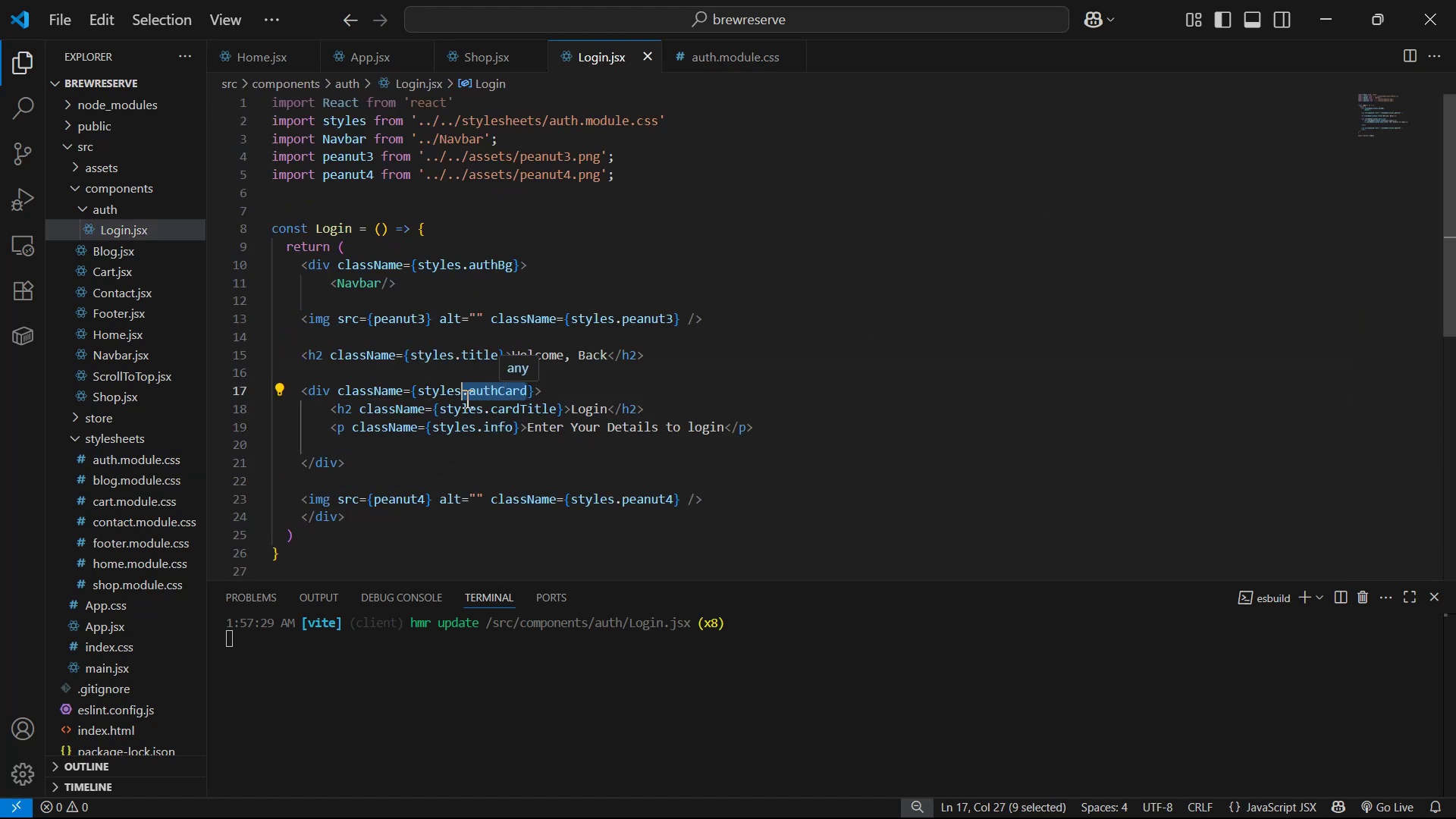 
key(Control+C)
 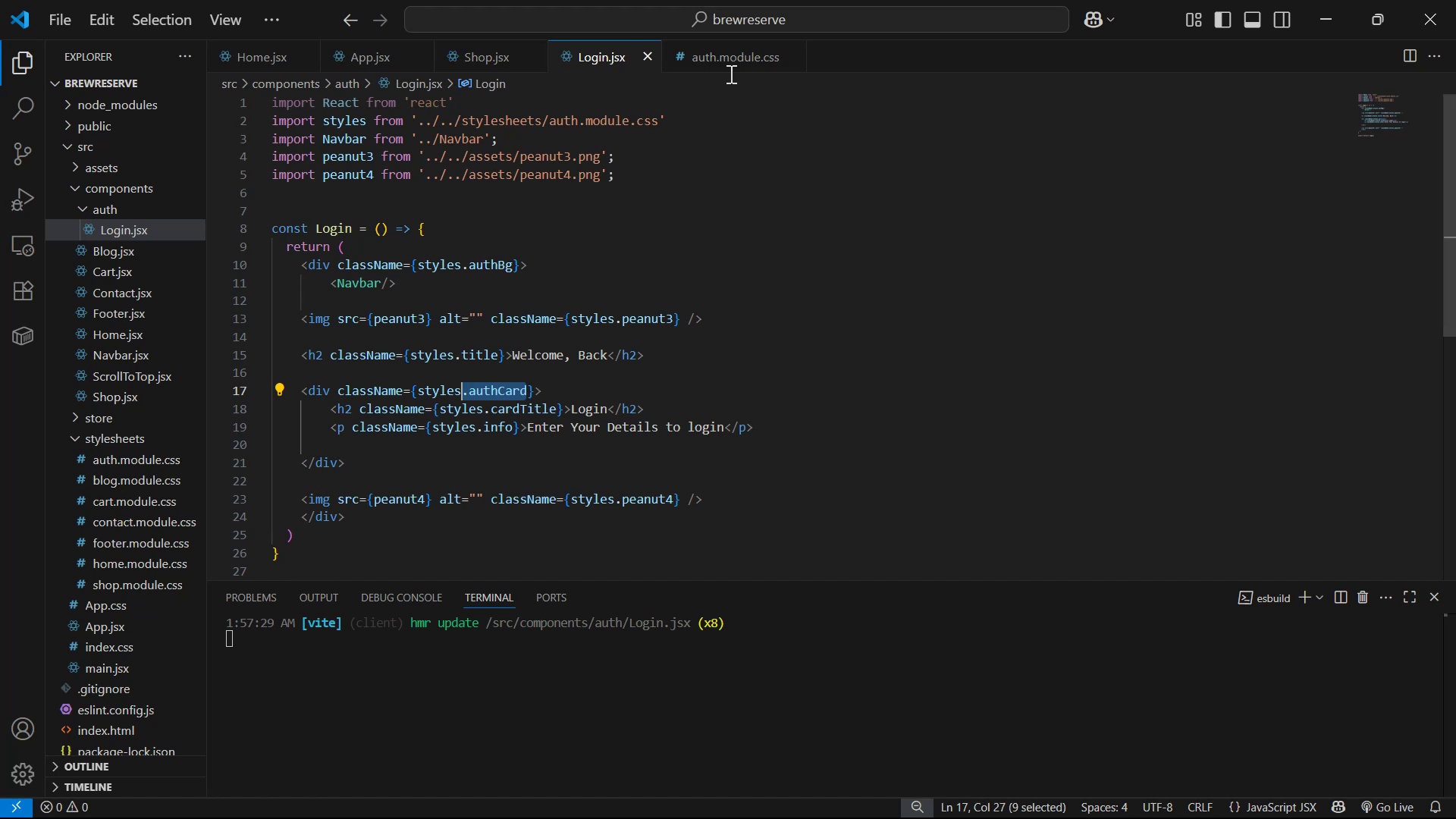 
left_click([727, 63])
 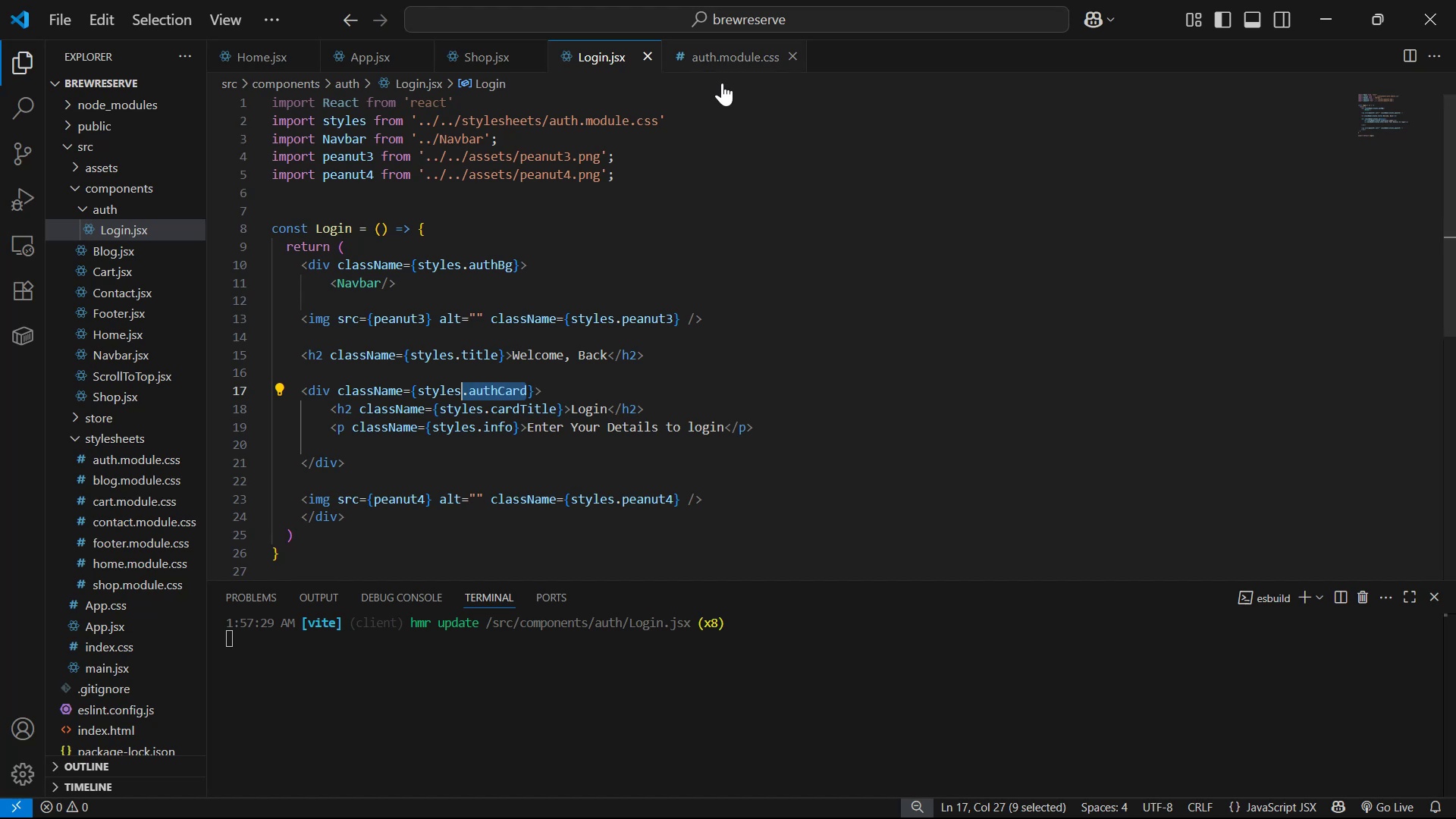 
scroll: coordinate [541, 441], scroll_direction: down, amount: 7.0
 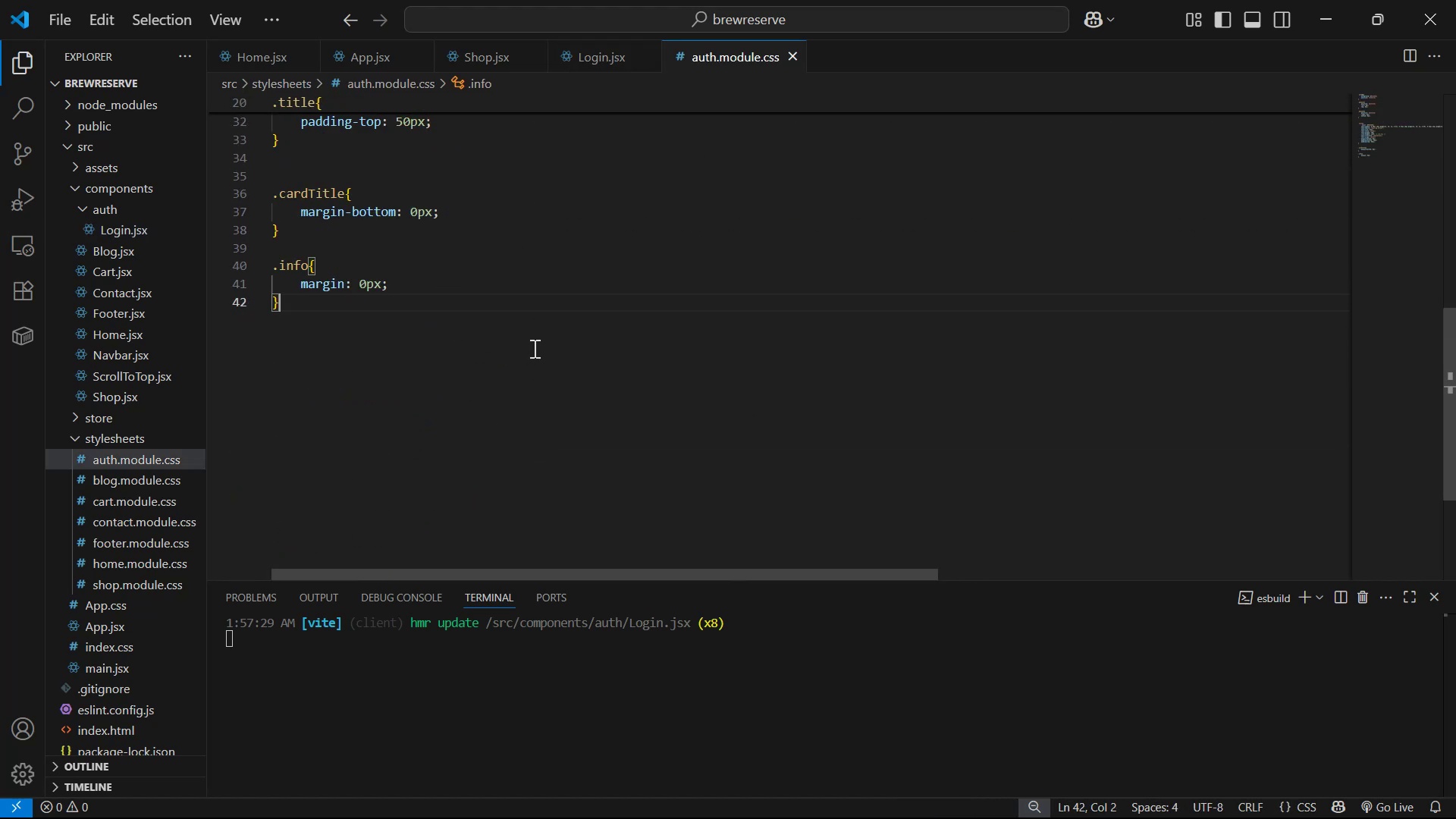 
key(Enter)
 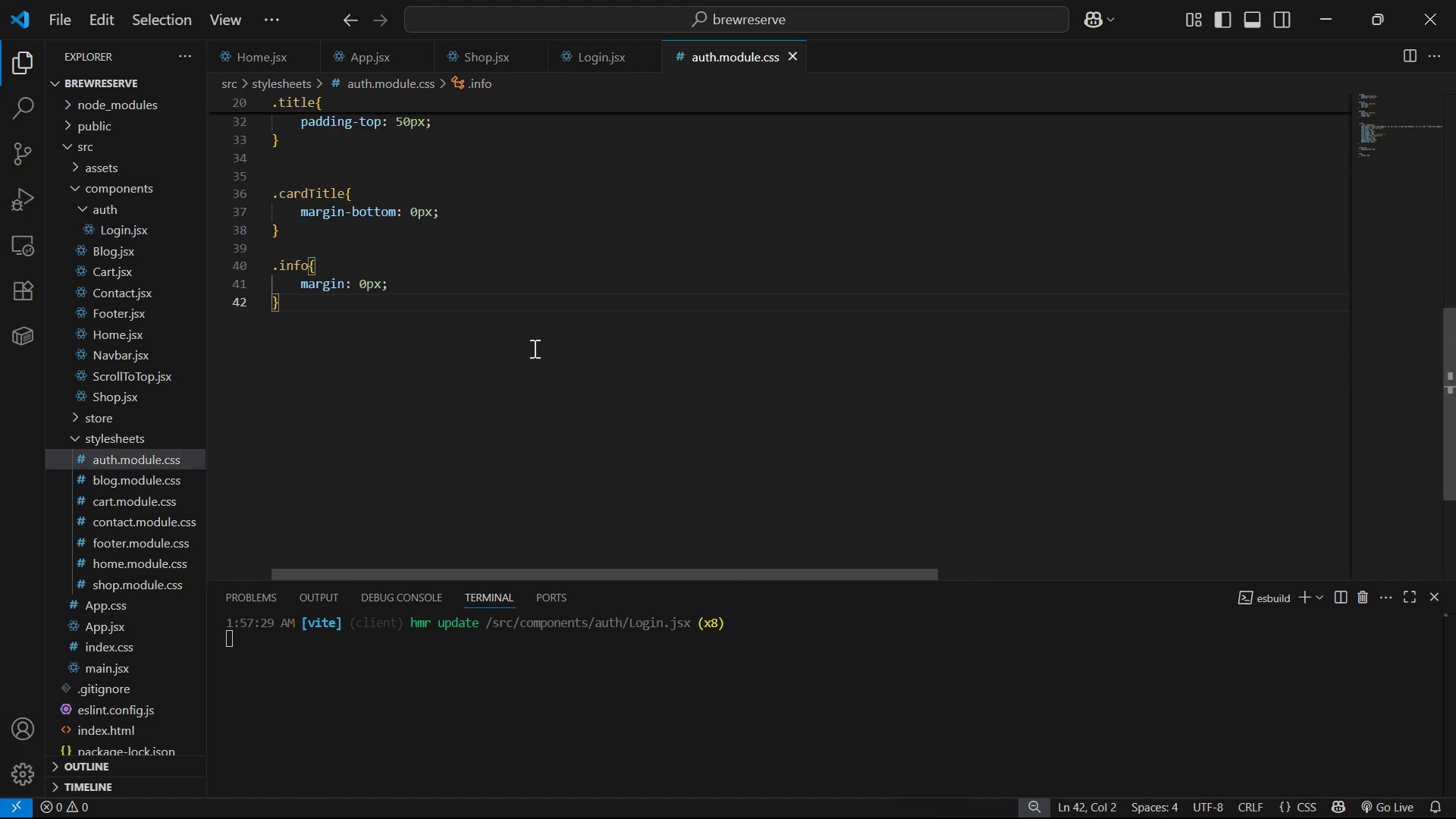 
key(Enter)
 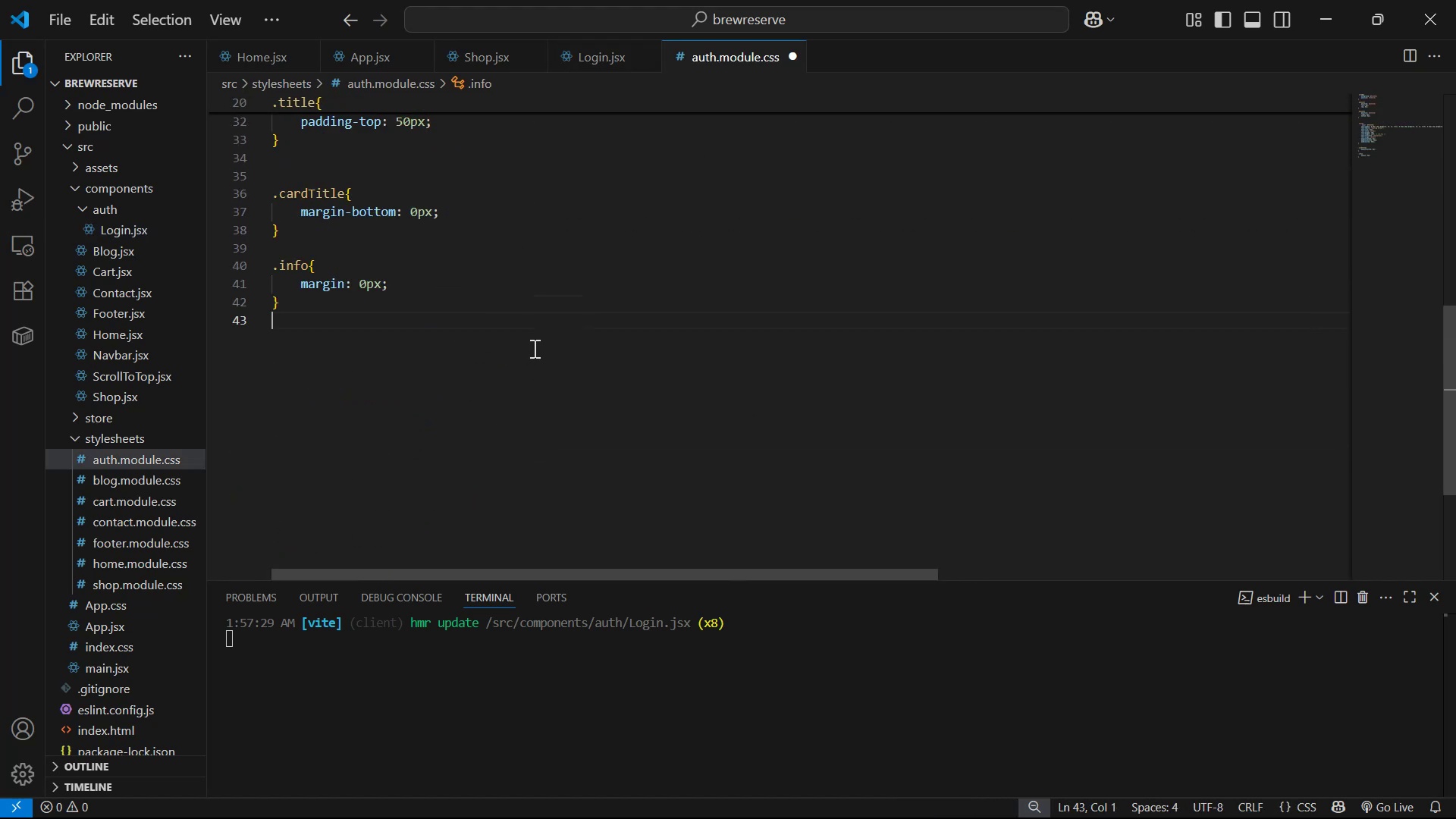 
key(Control+ControlLeft)
 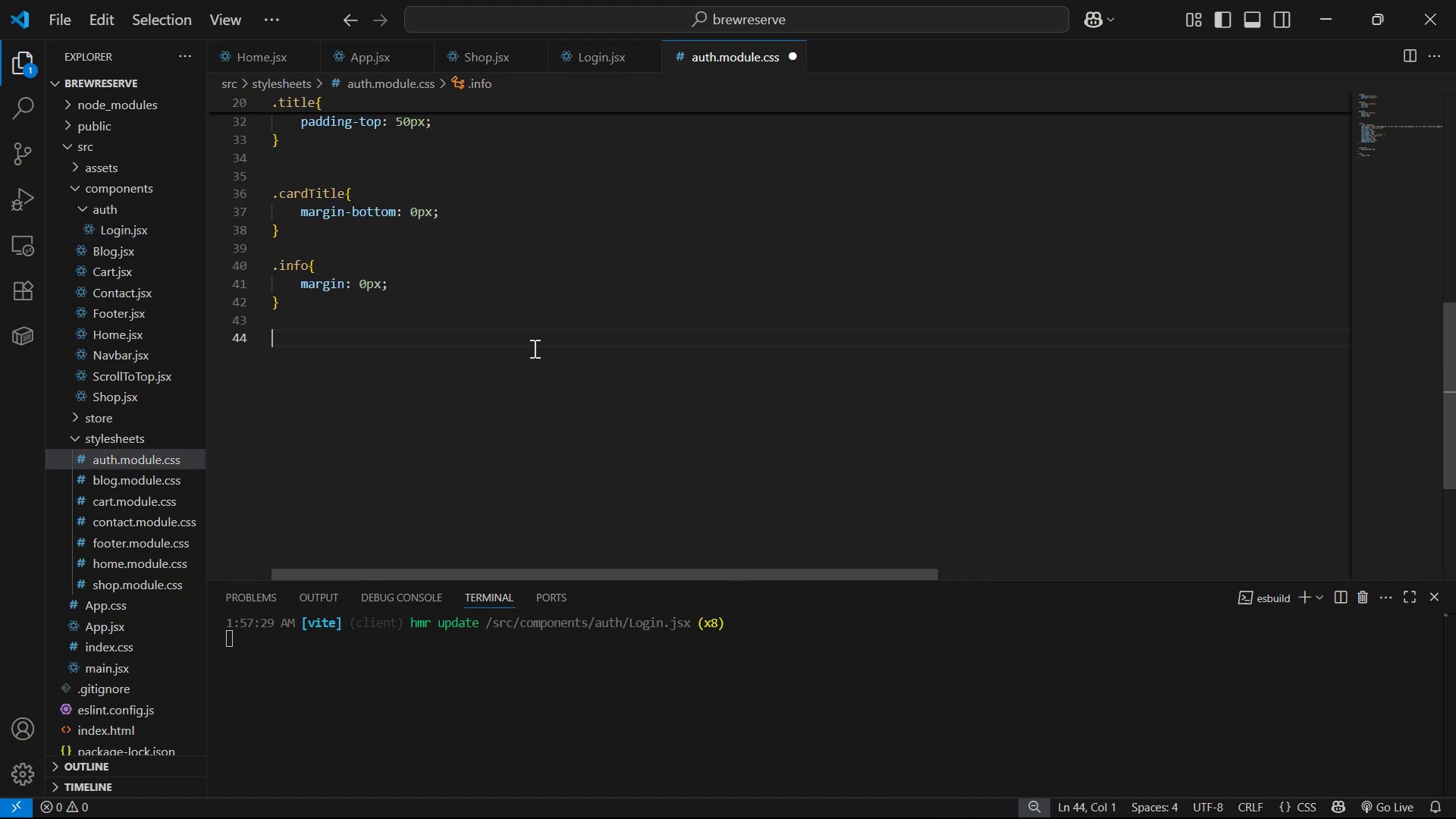 
key(Control+V)
 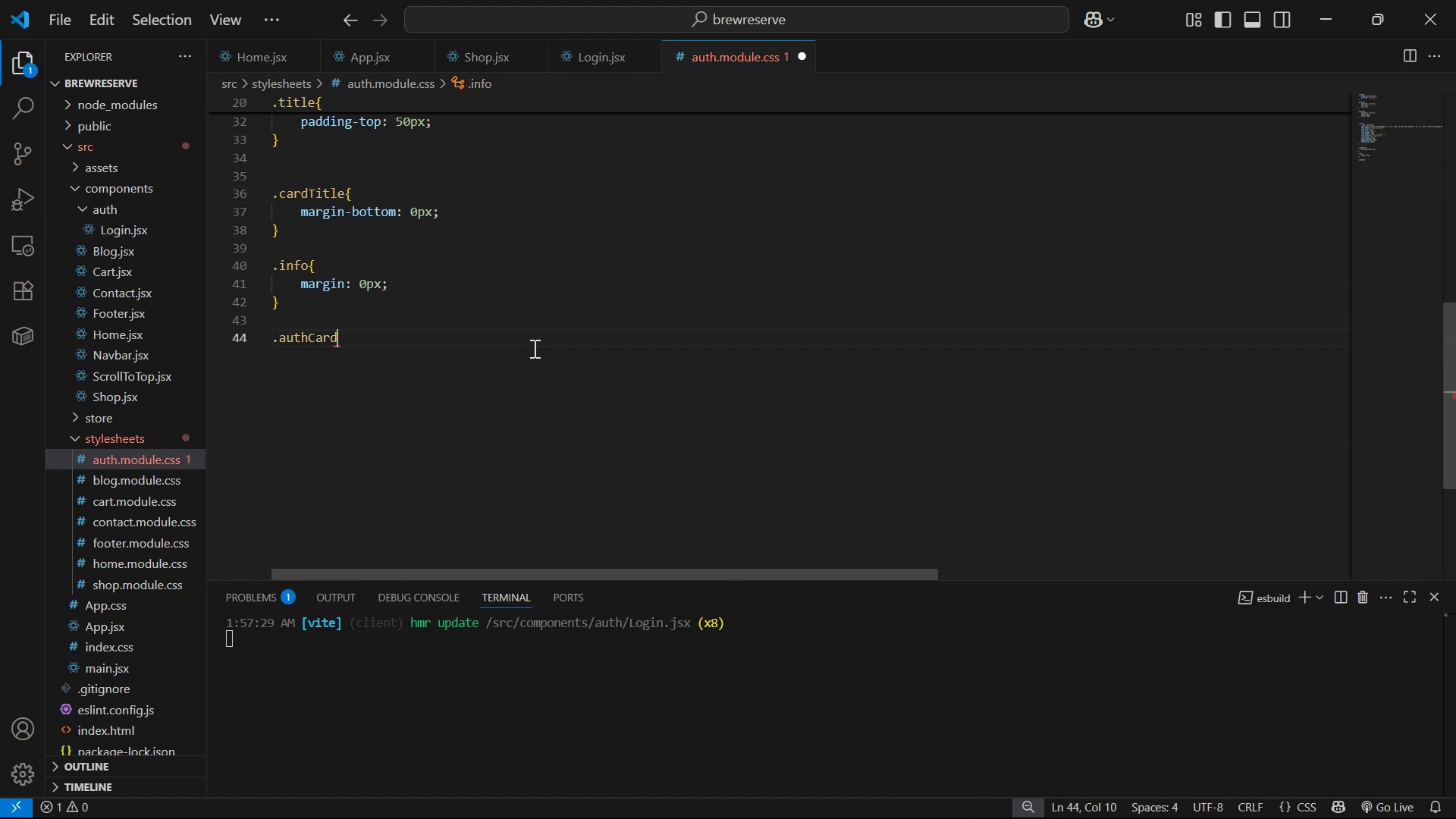 
key(Shift+BracketLeft)
 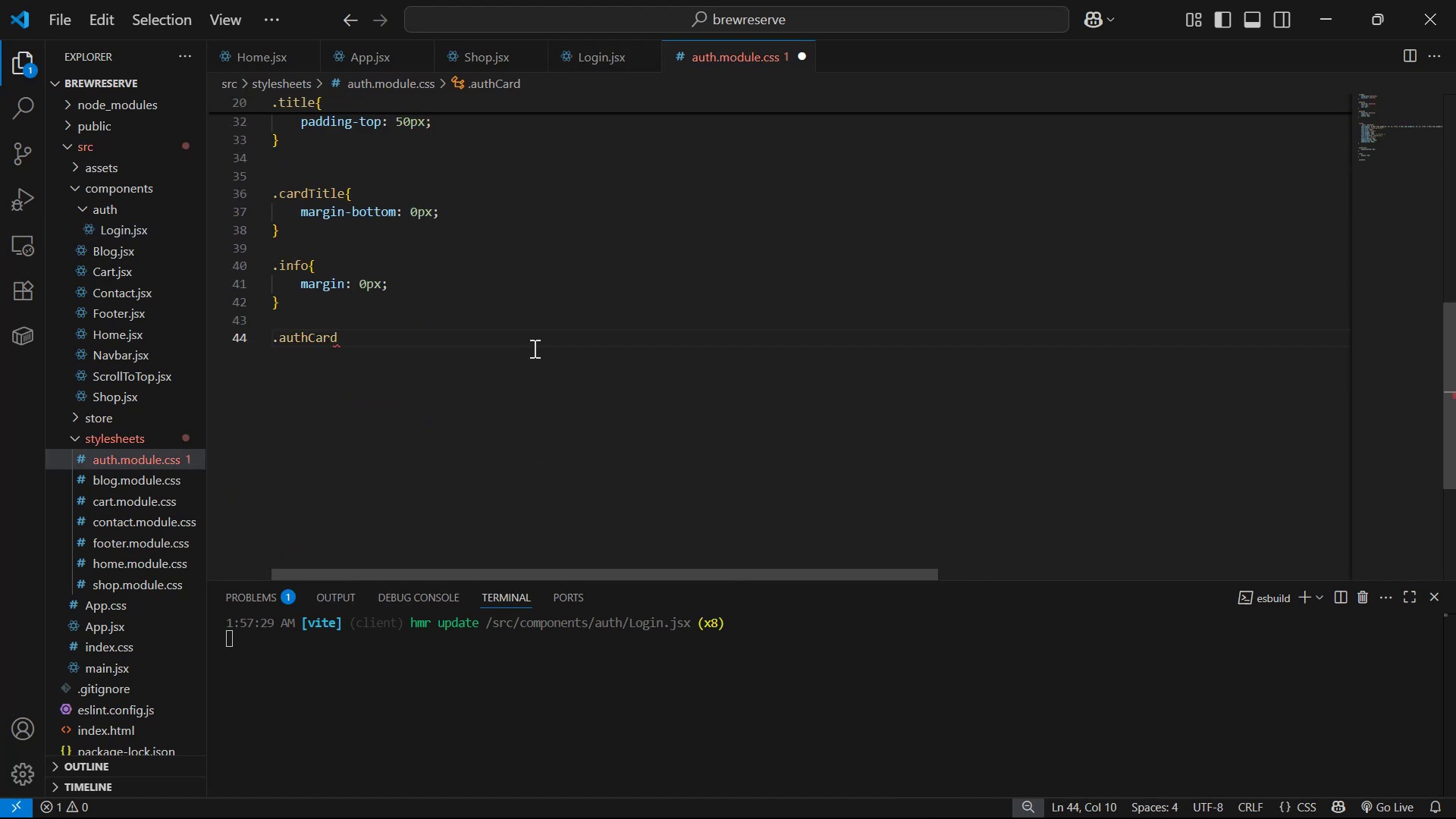 
key(Enter)
 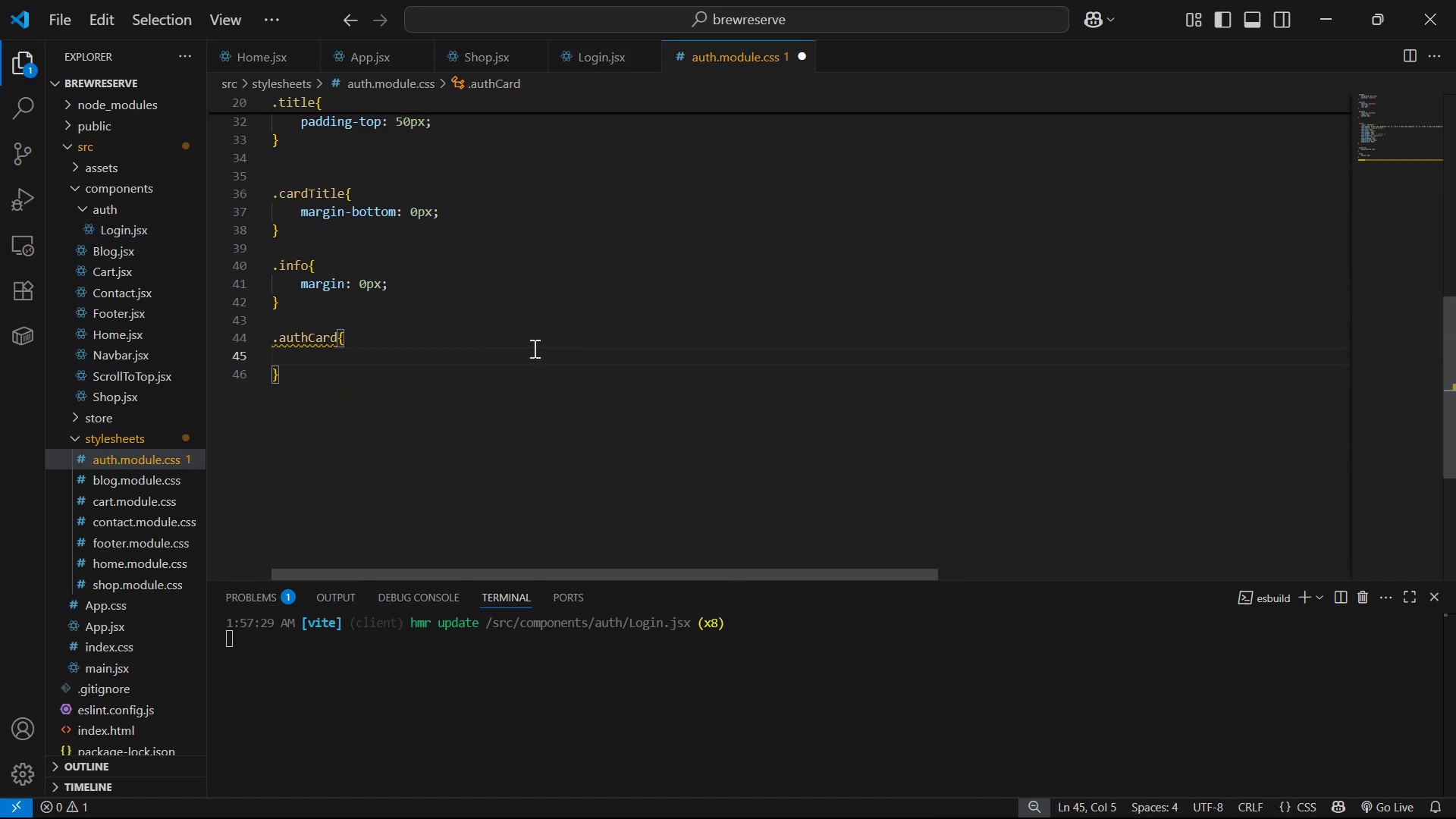 
type(ma)
key(Backspace)
key(Backspace)
 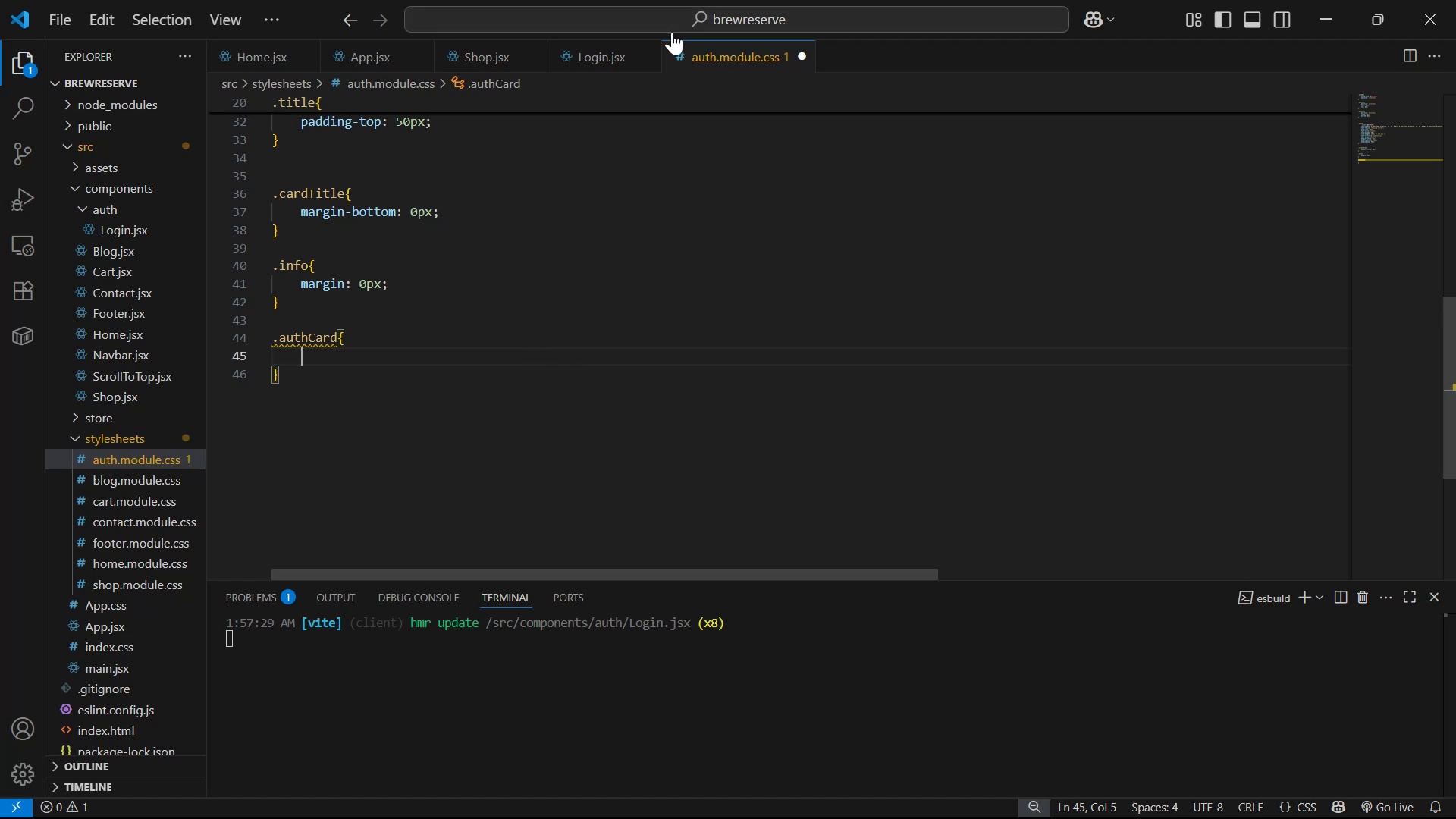 
wait(7.26)
 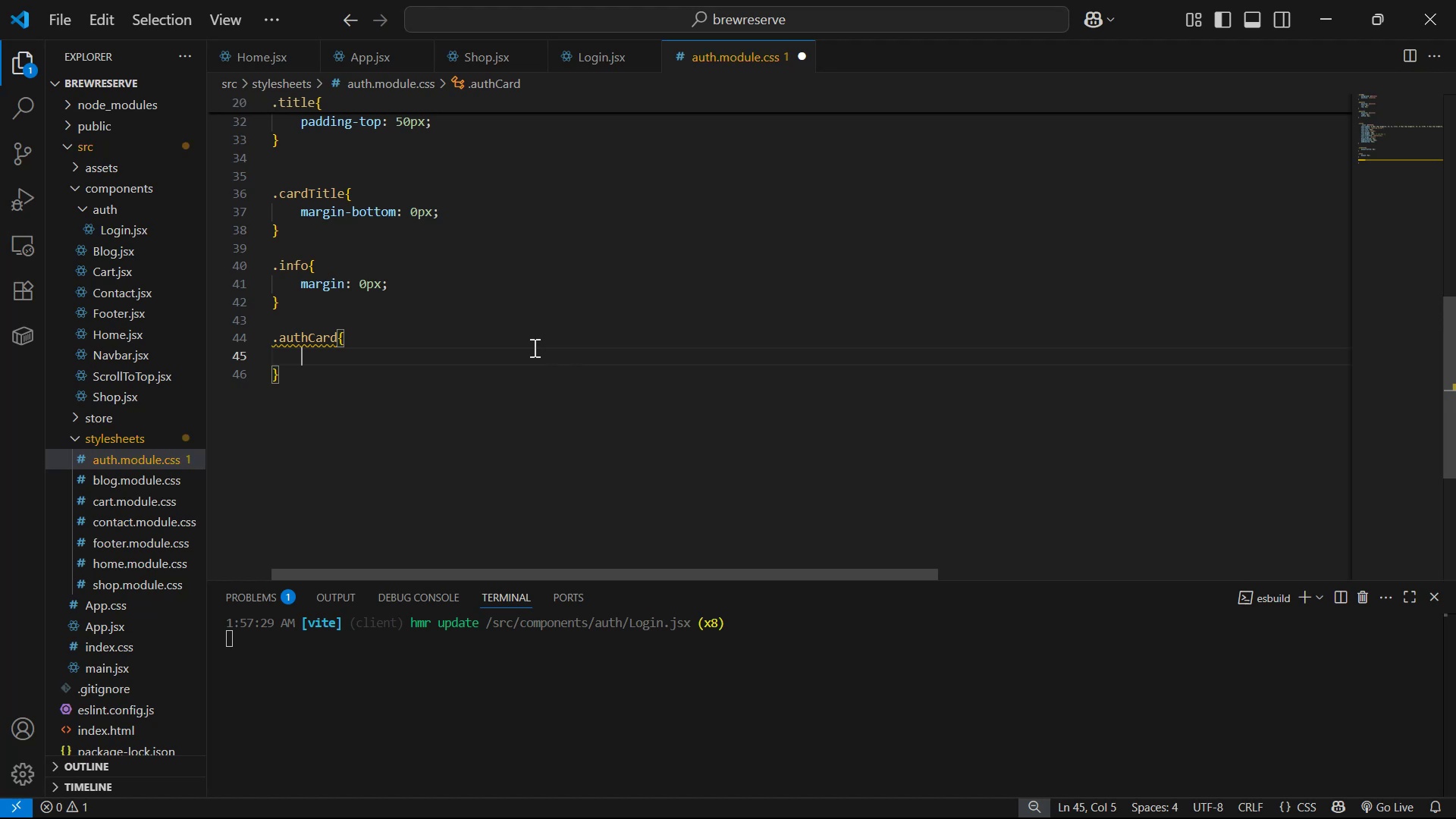 
double_click([703, 361])
 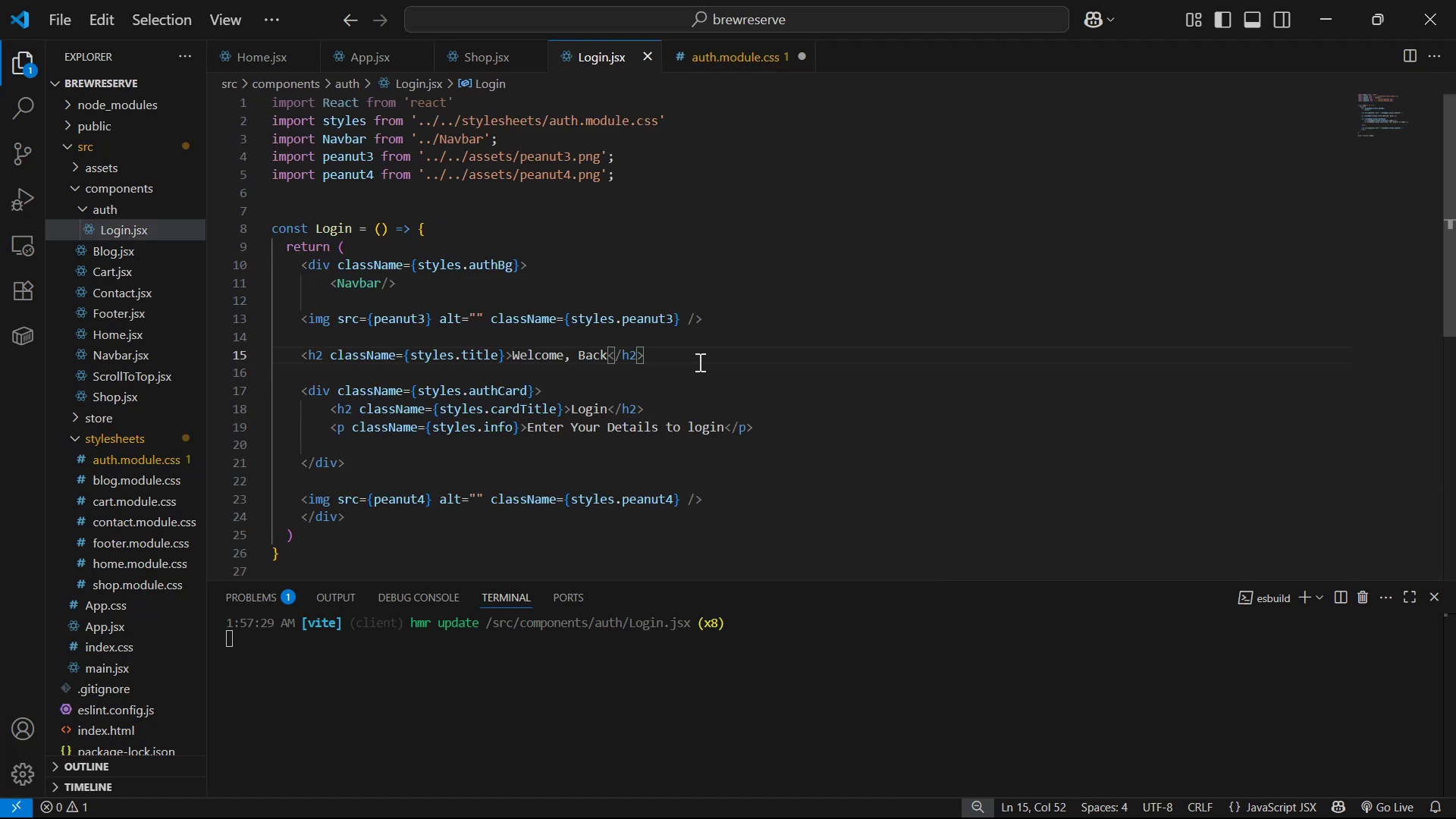 
key(Enter)
 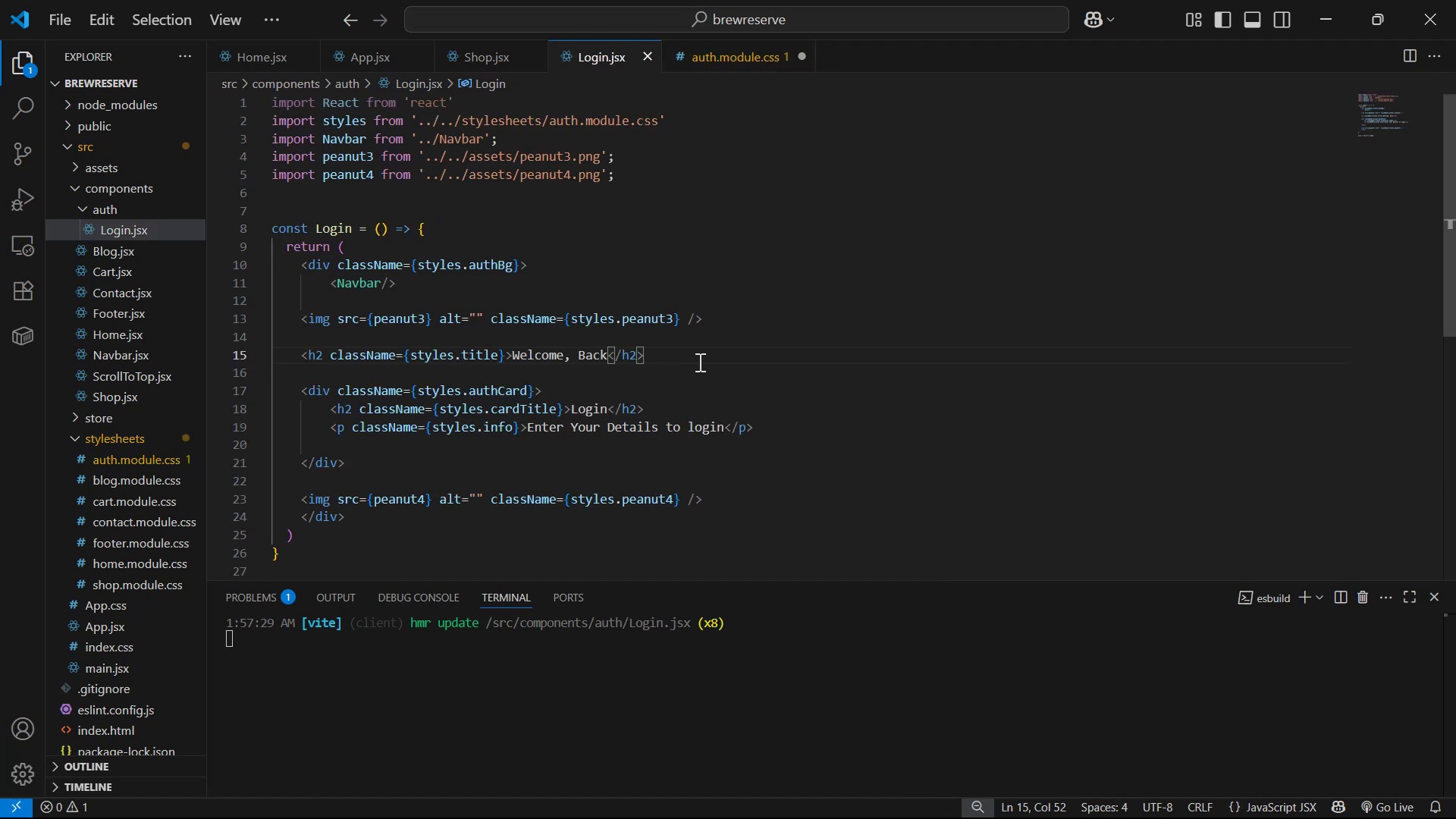 
key(Enter)
 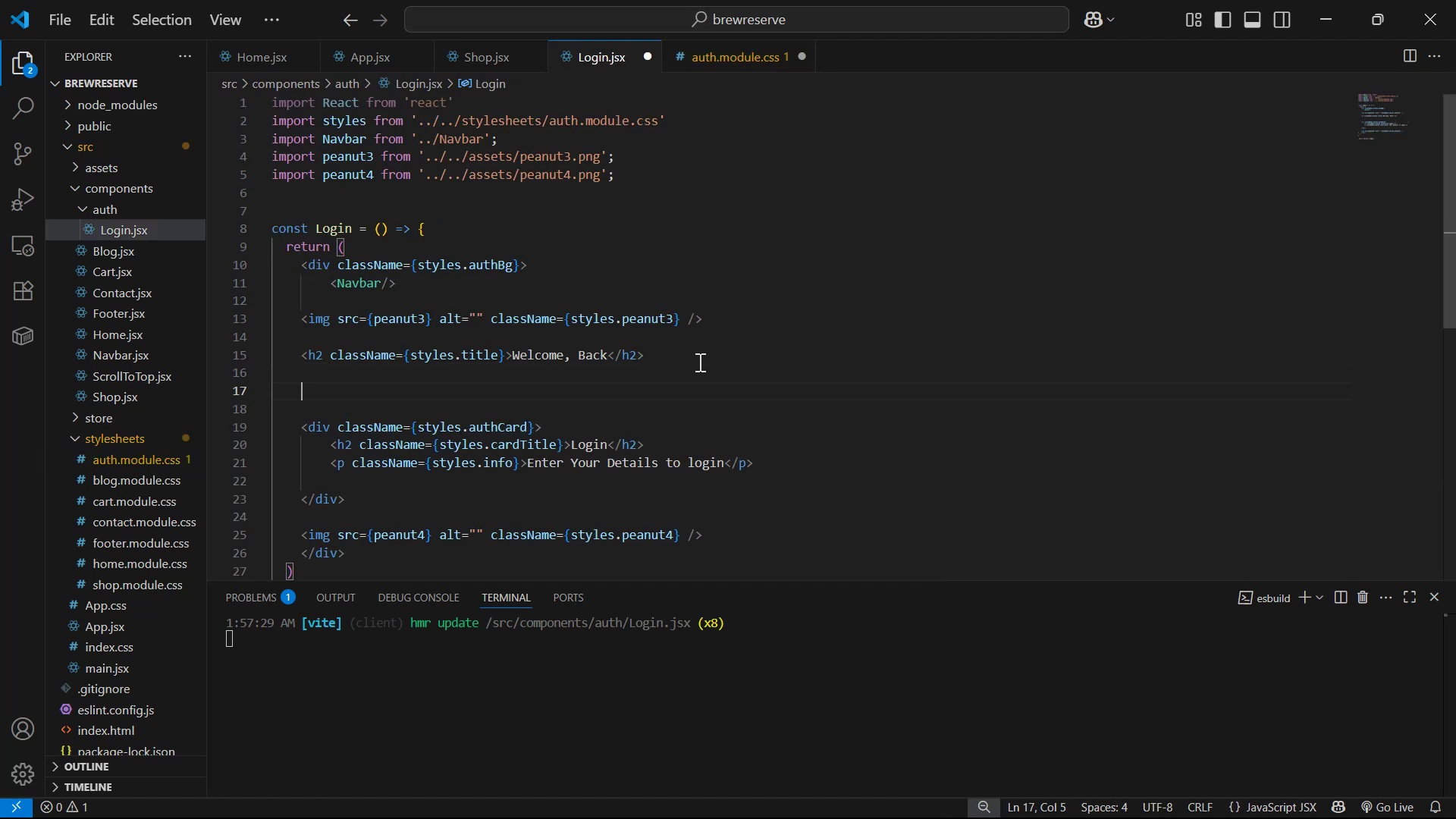 
key(Enter)
 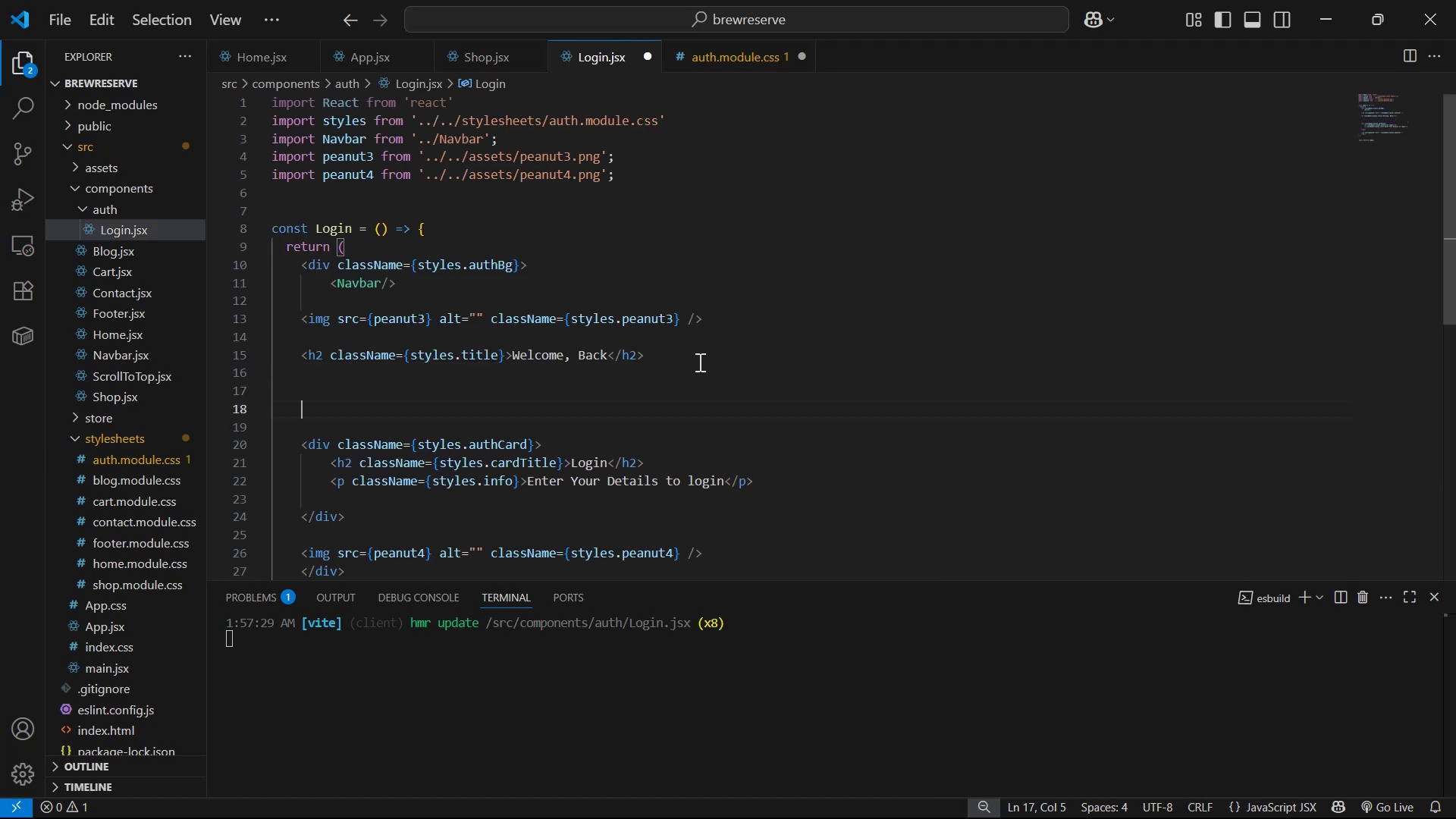 
type(div)
 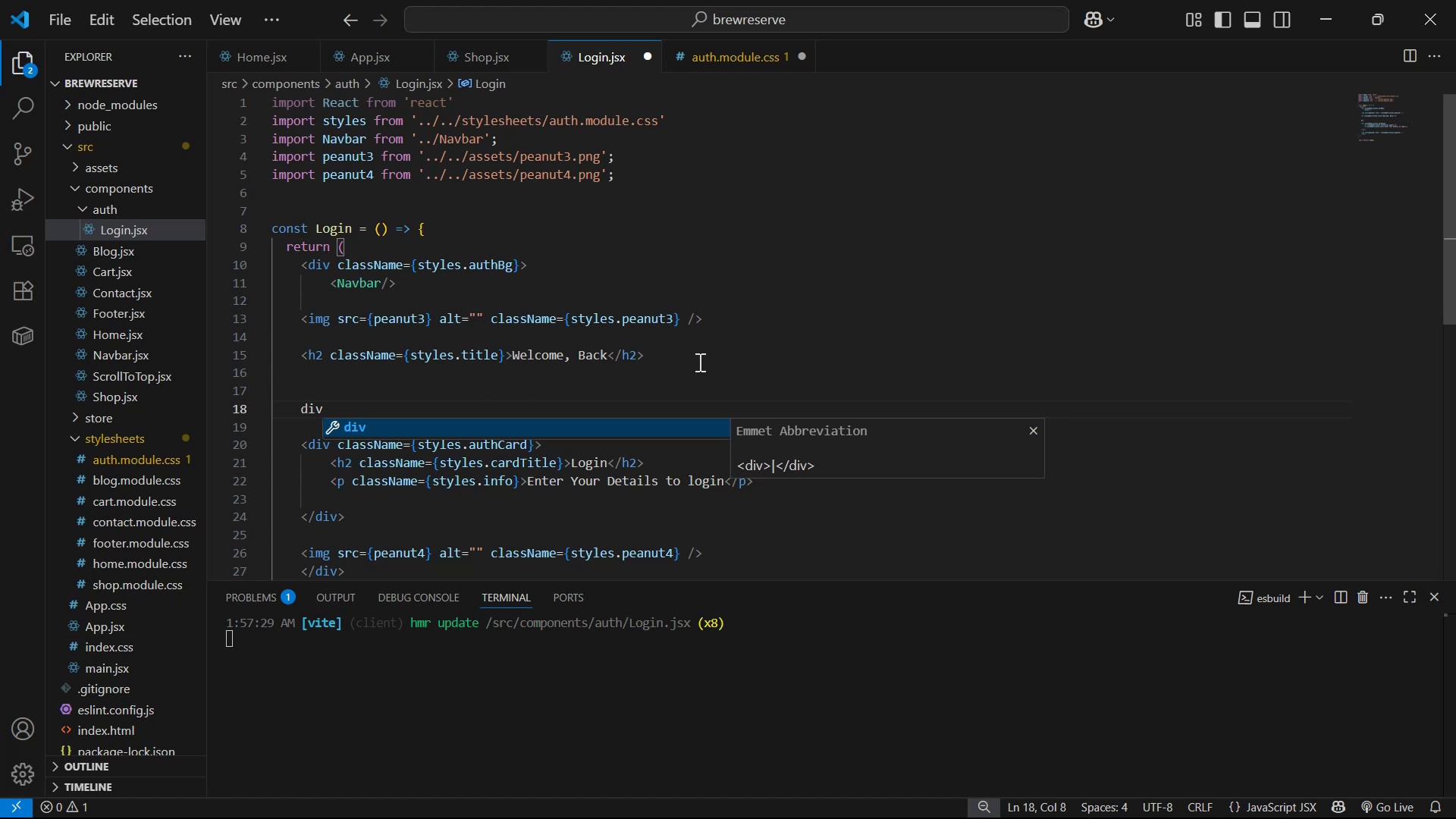 
key(Enter)
 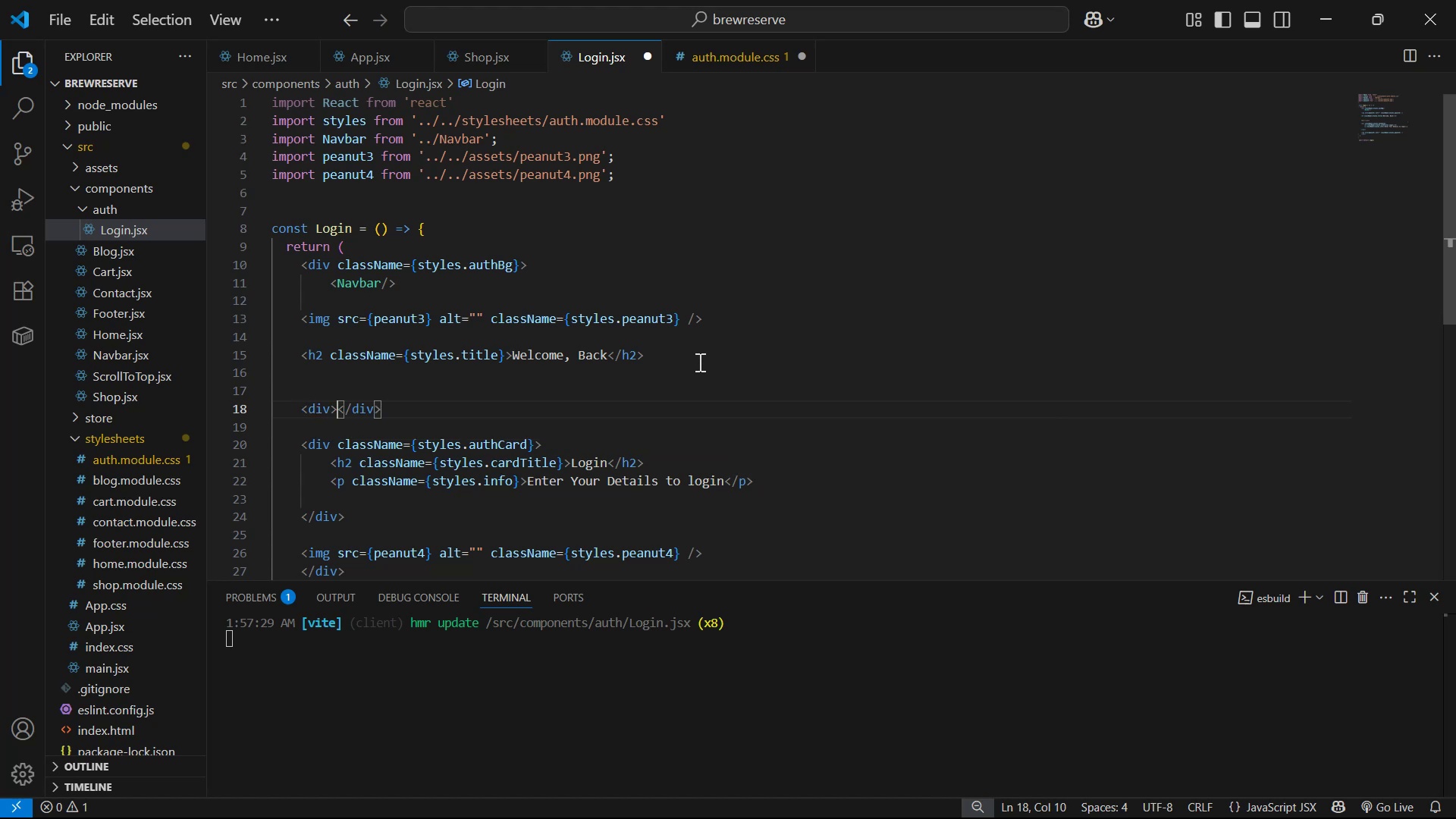 
key(Enter)
 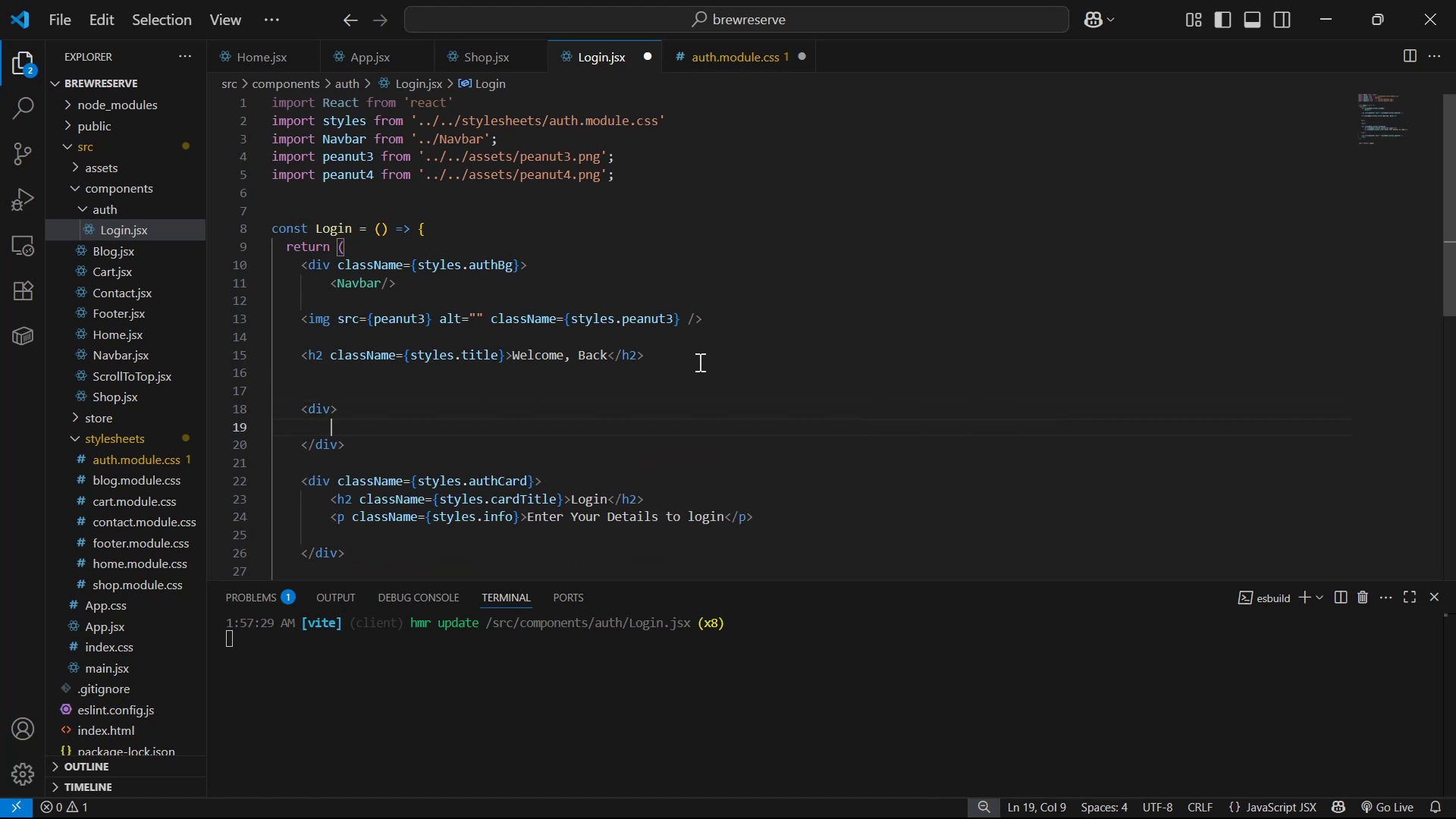 
key(ArrowUp)
 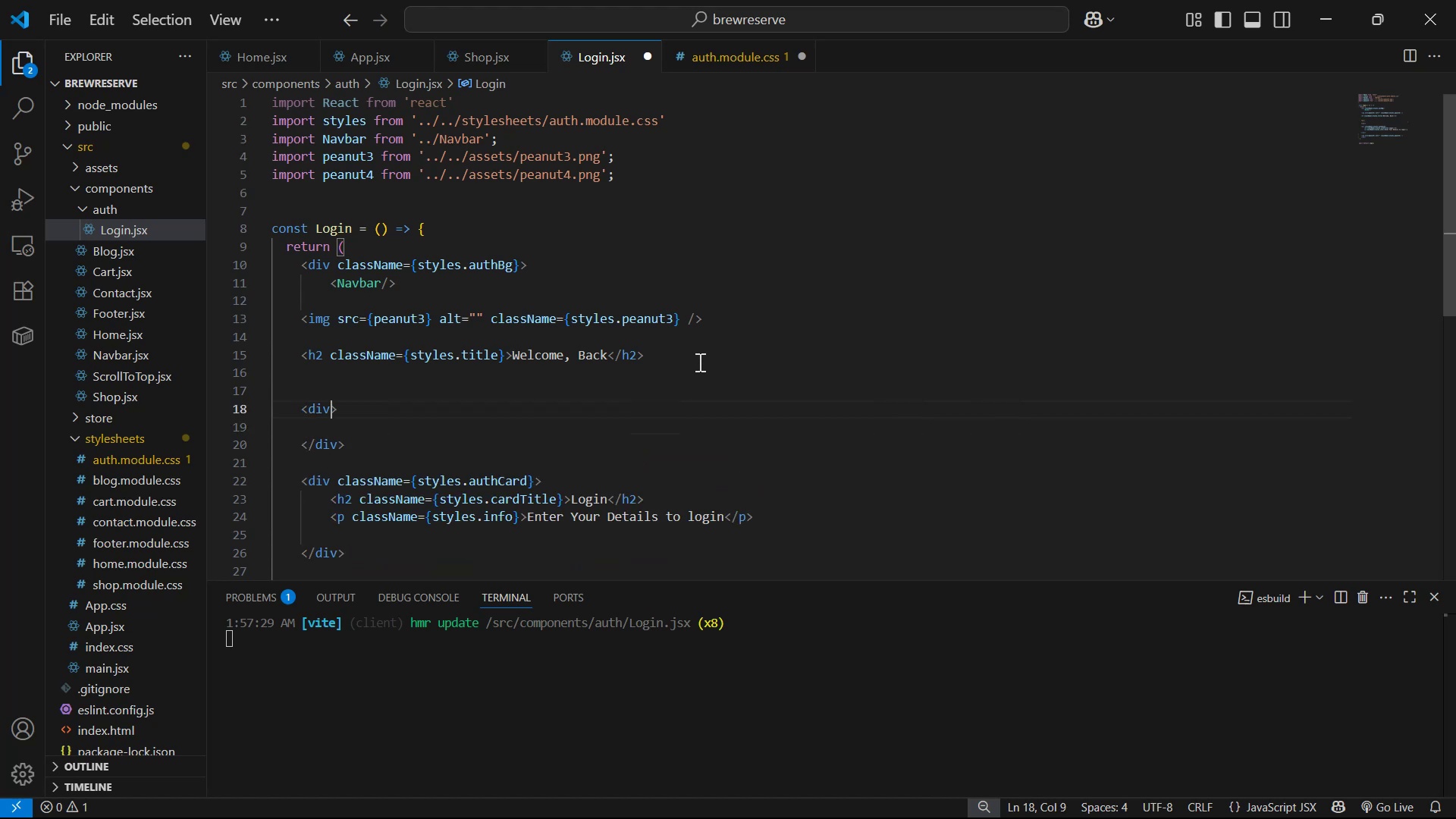 
type( cla)
 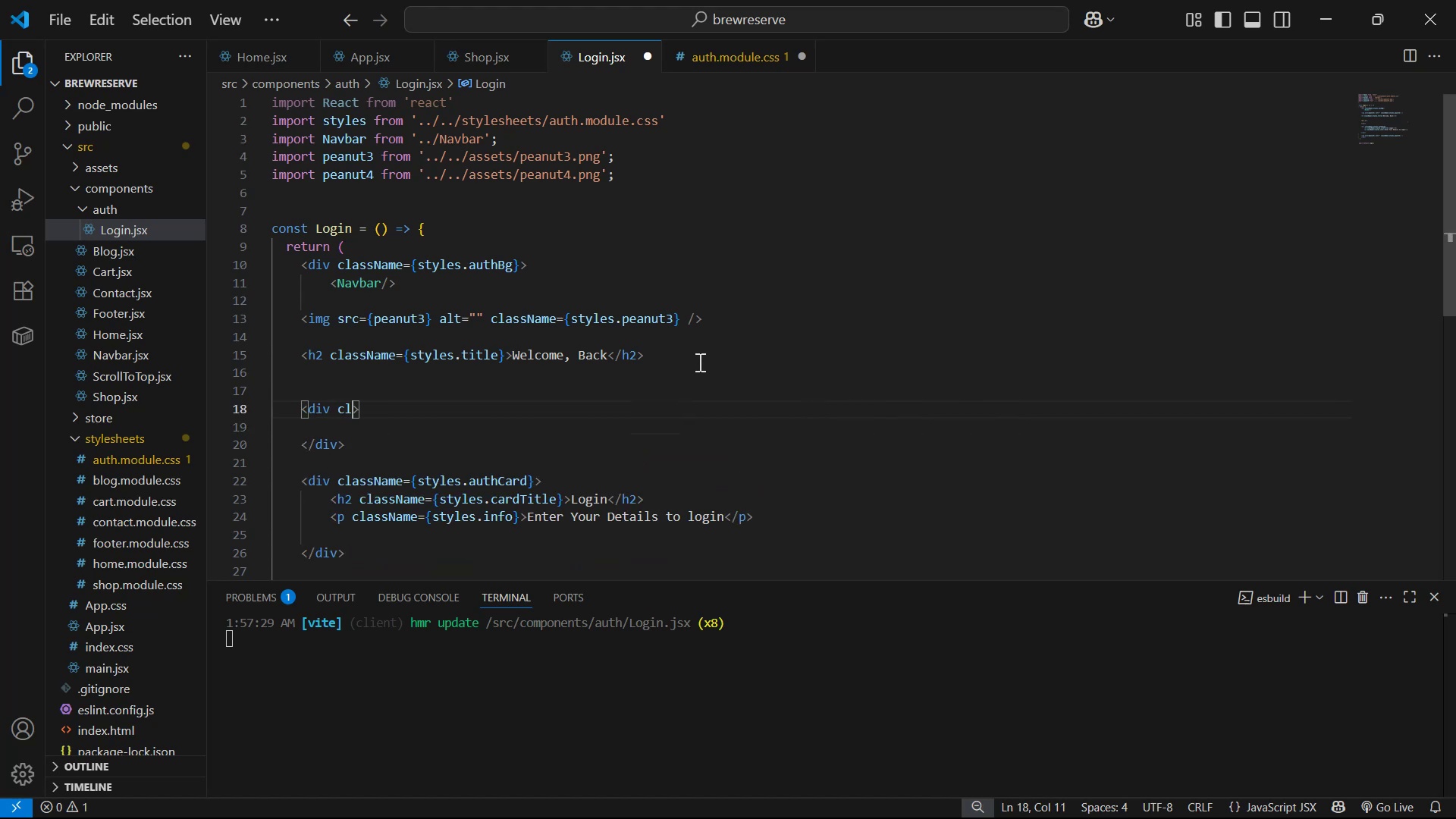 
key(Enter)
 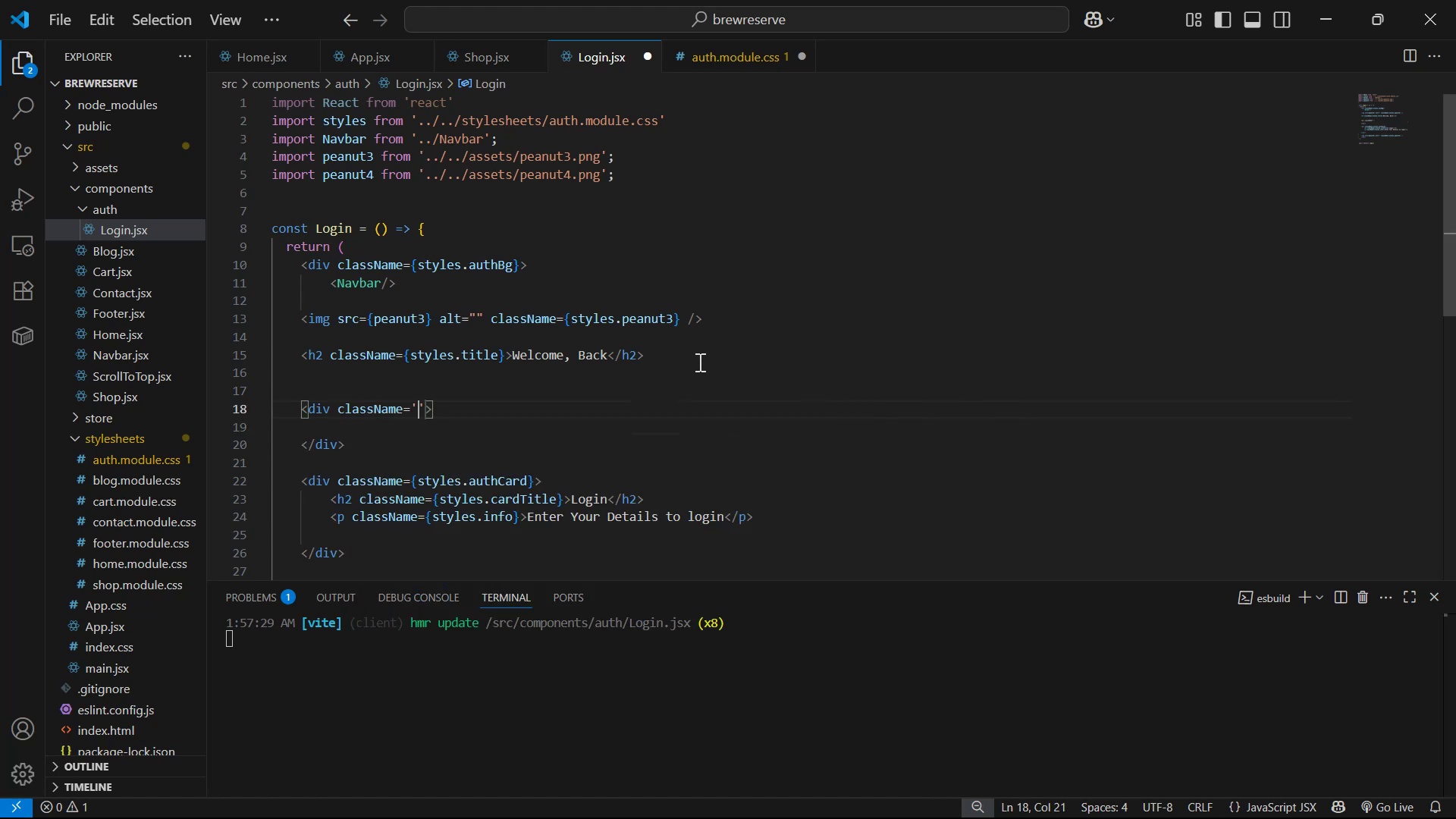 
key(ArrowRight)
 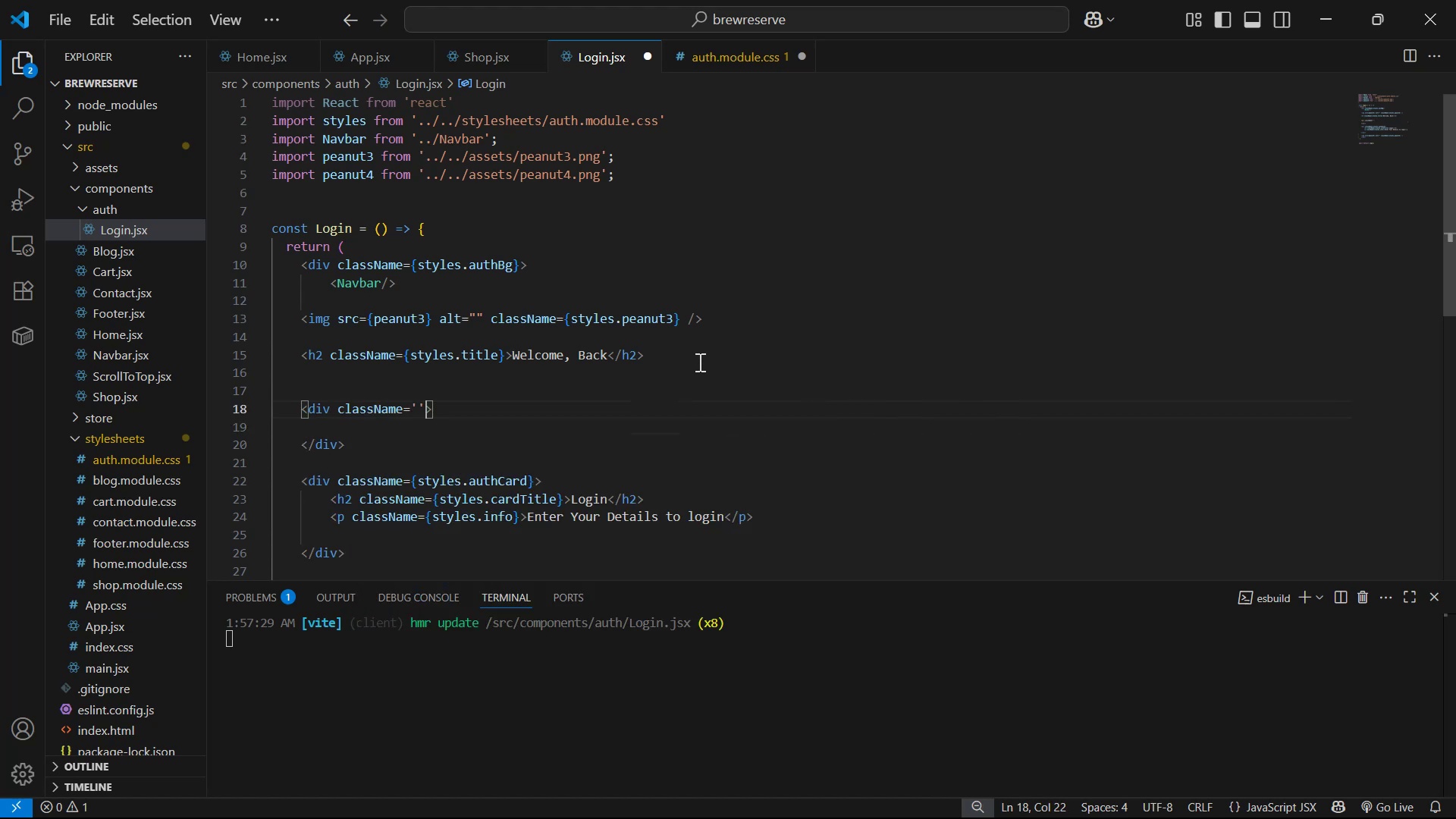 
key(Backspace)
key(Backspace)
type({sty)
 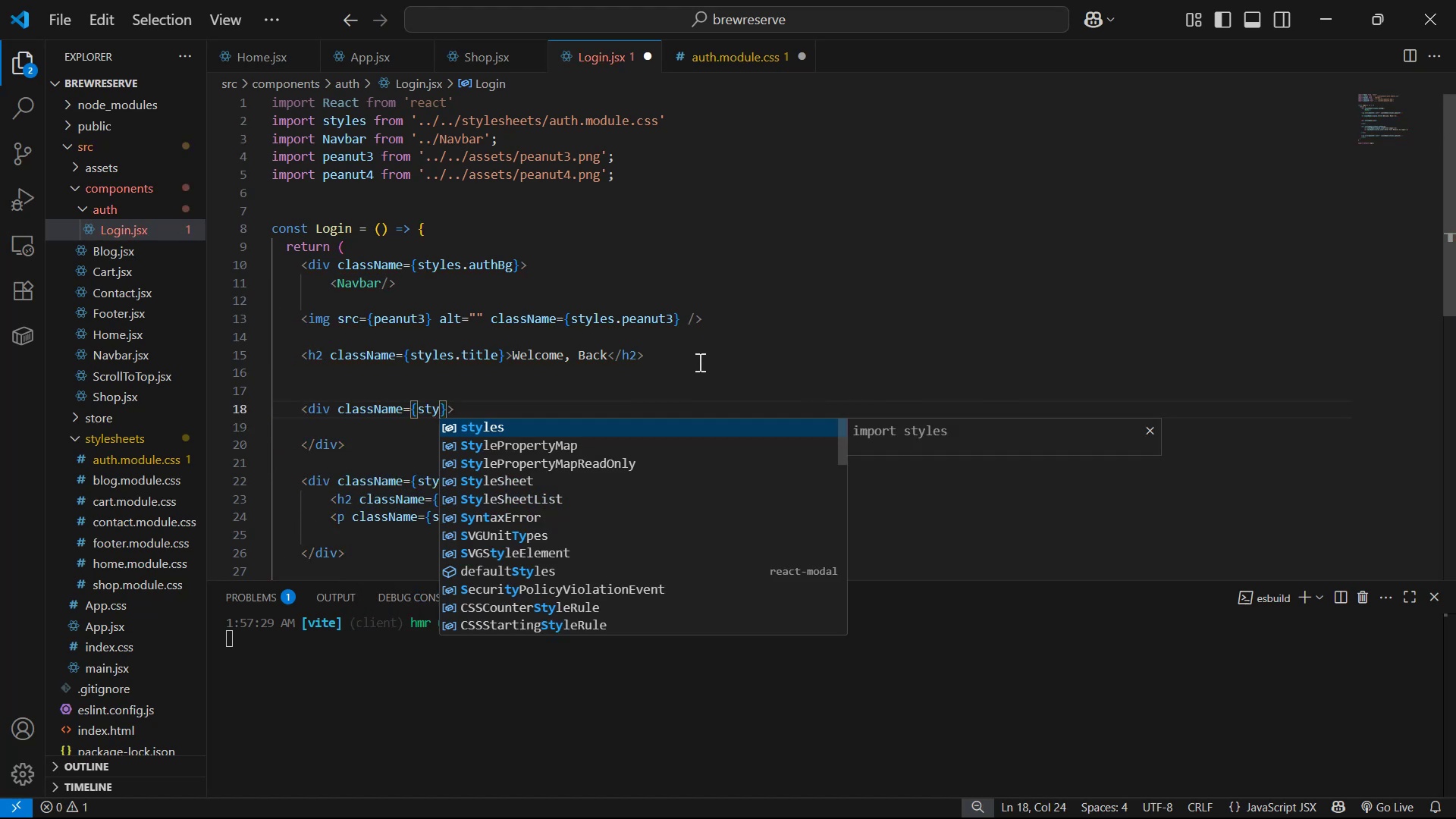 
key(Enter)
 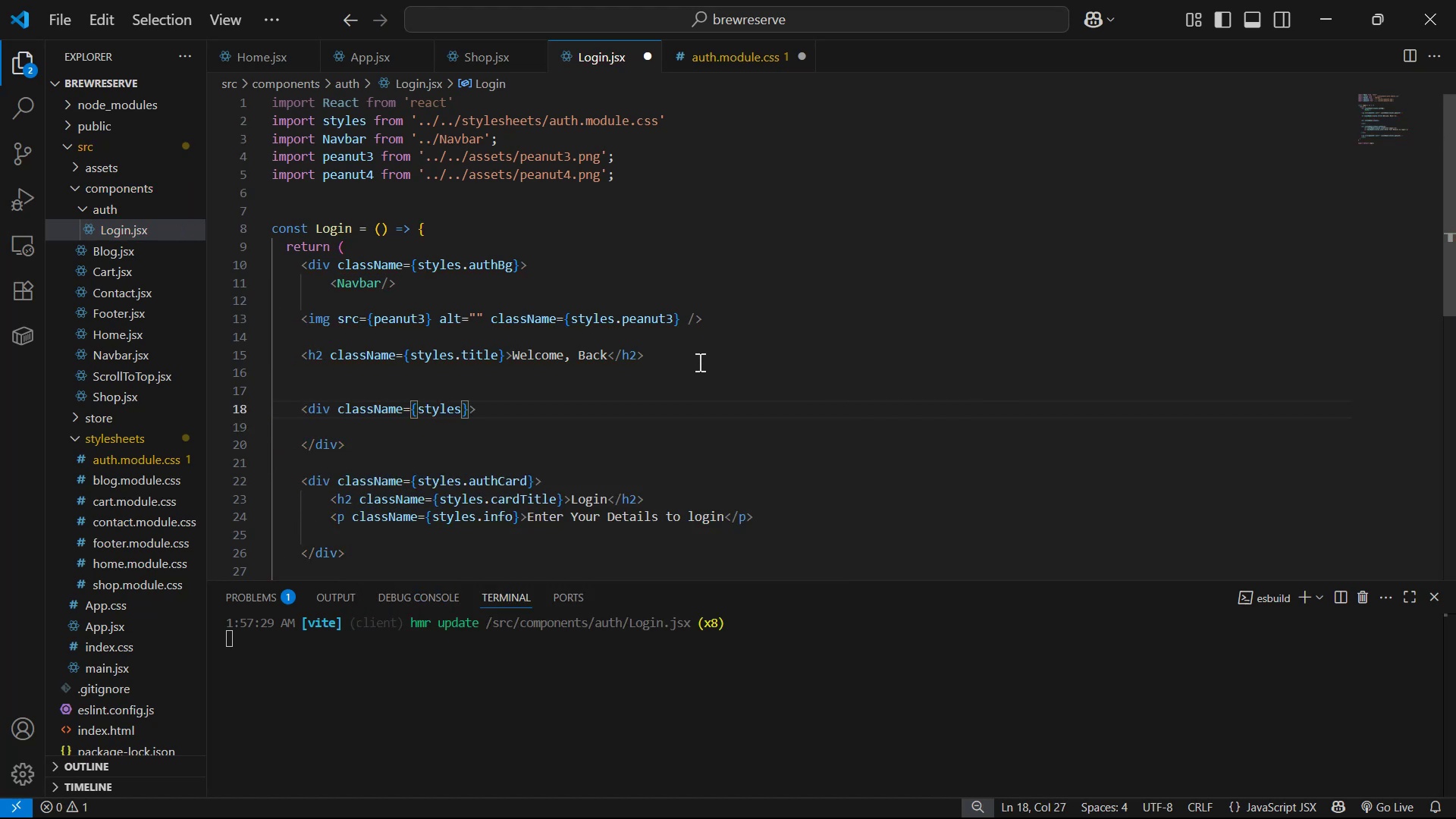 
type(.authCardBg)
 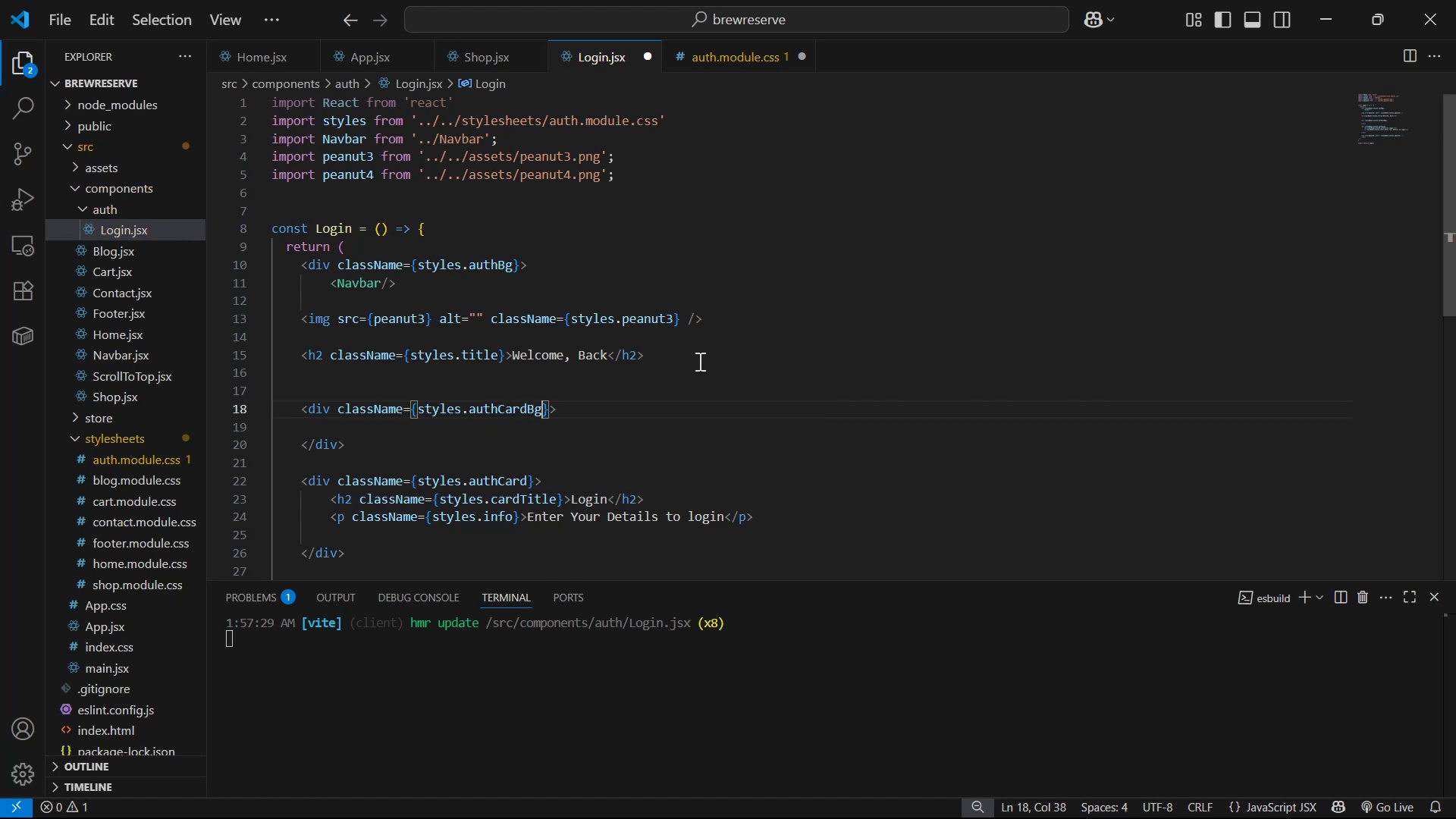 
left_click_drag(start_coordinate=[364, 556], to_coordinate=[283, 475])
 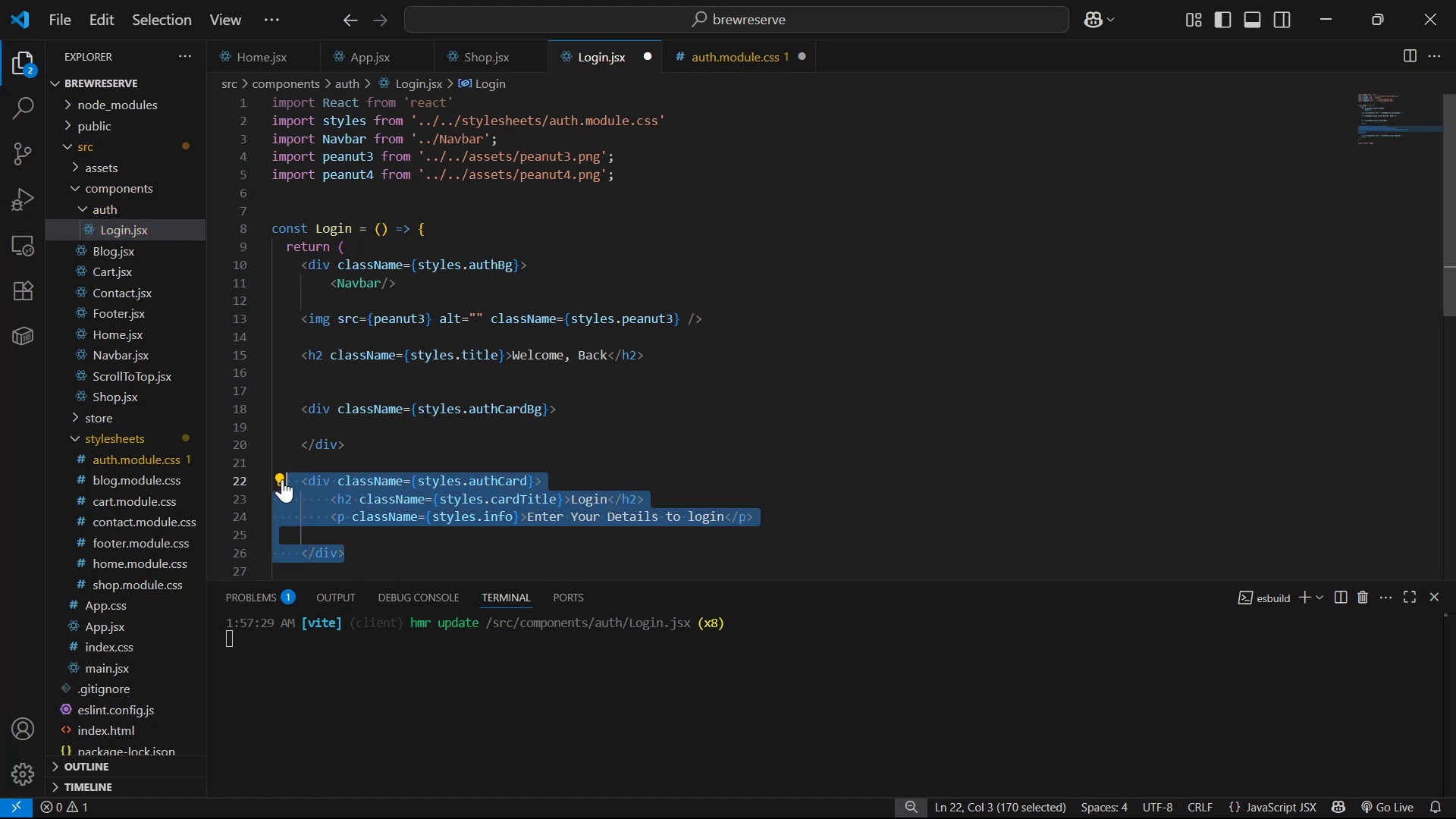 
key(Alt+ArrowUp)
 